 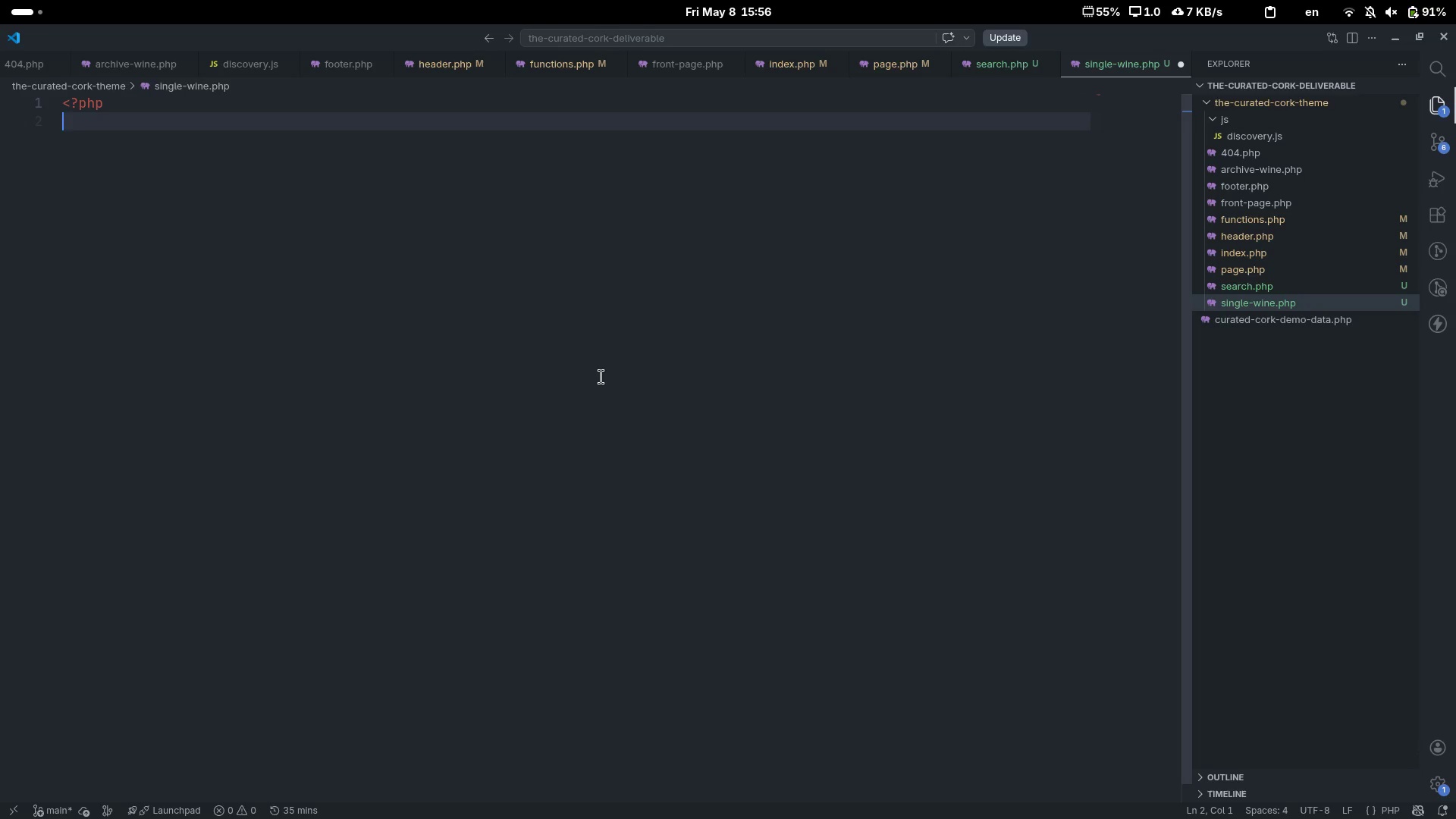 
type(/**)
 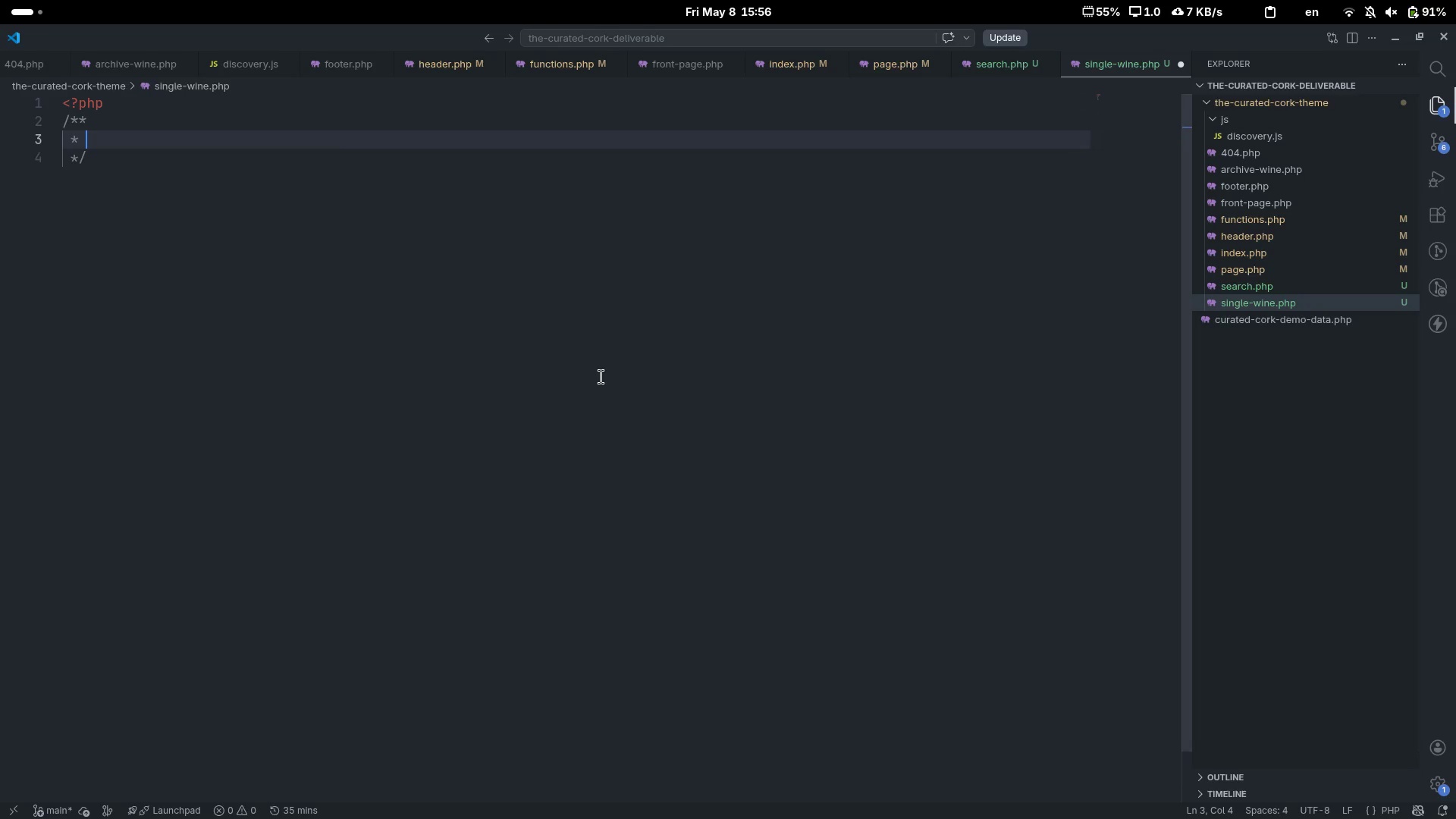 
 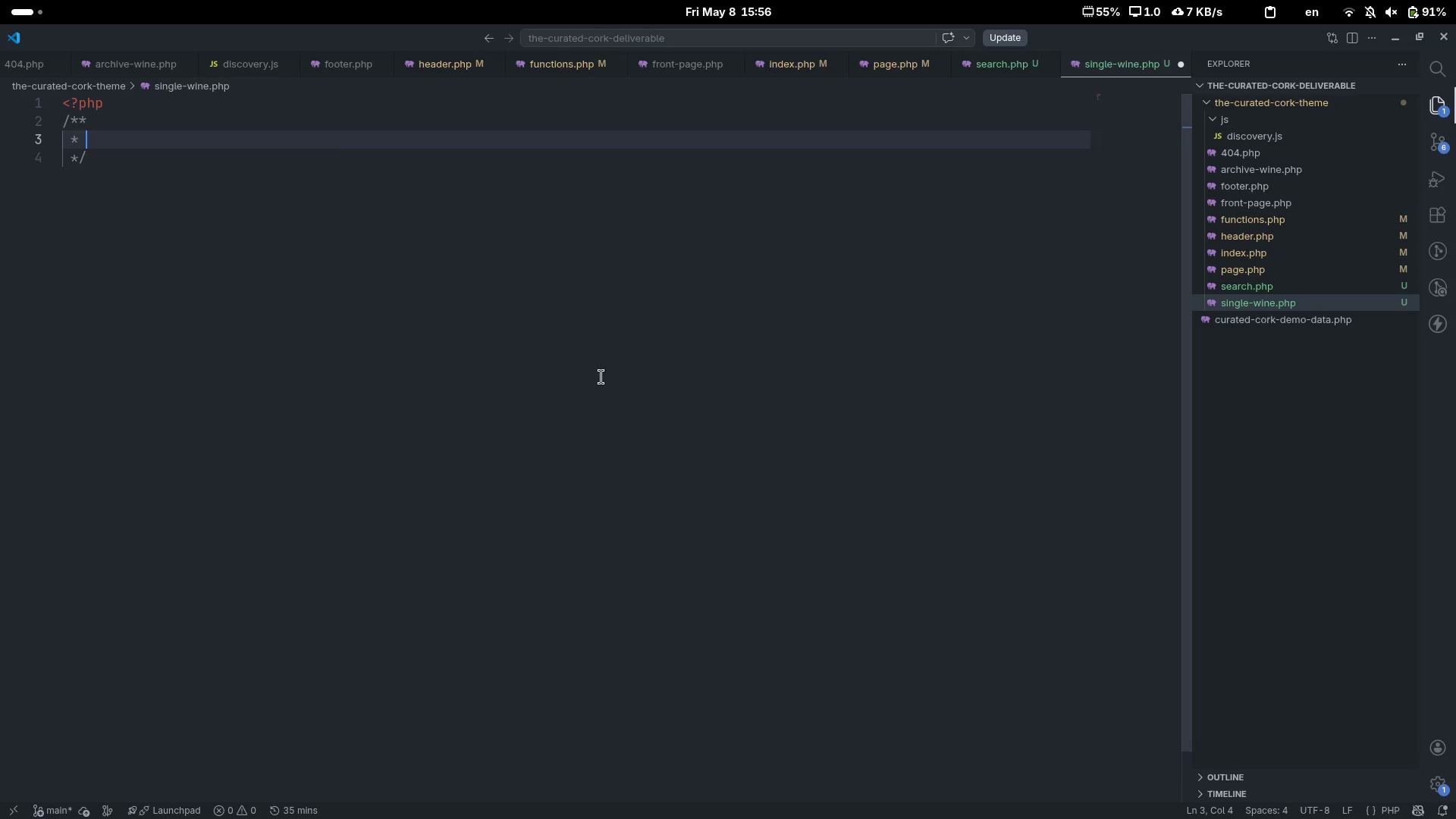 
key(Enter)
 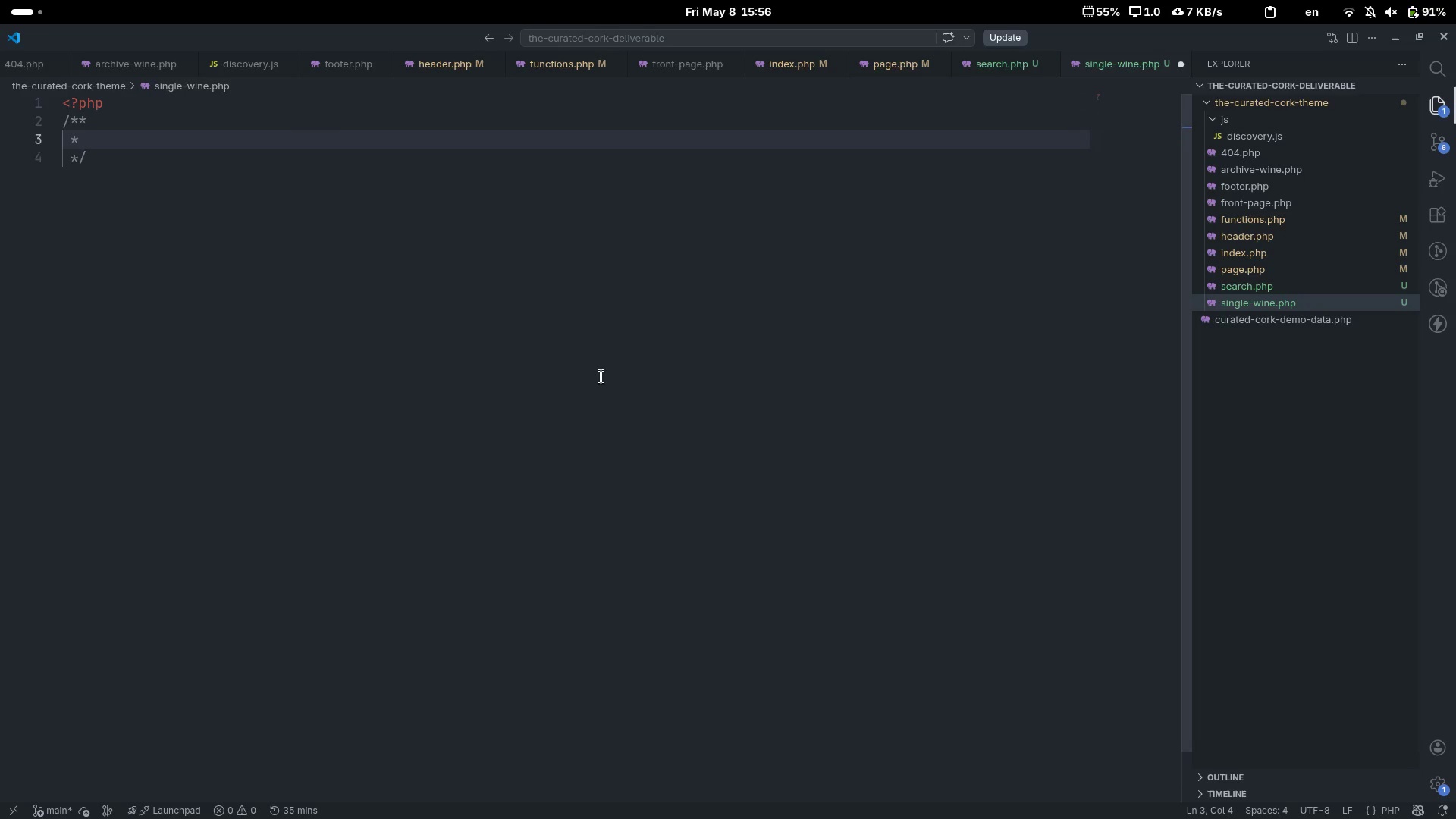 
type(Single wine template for the )
 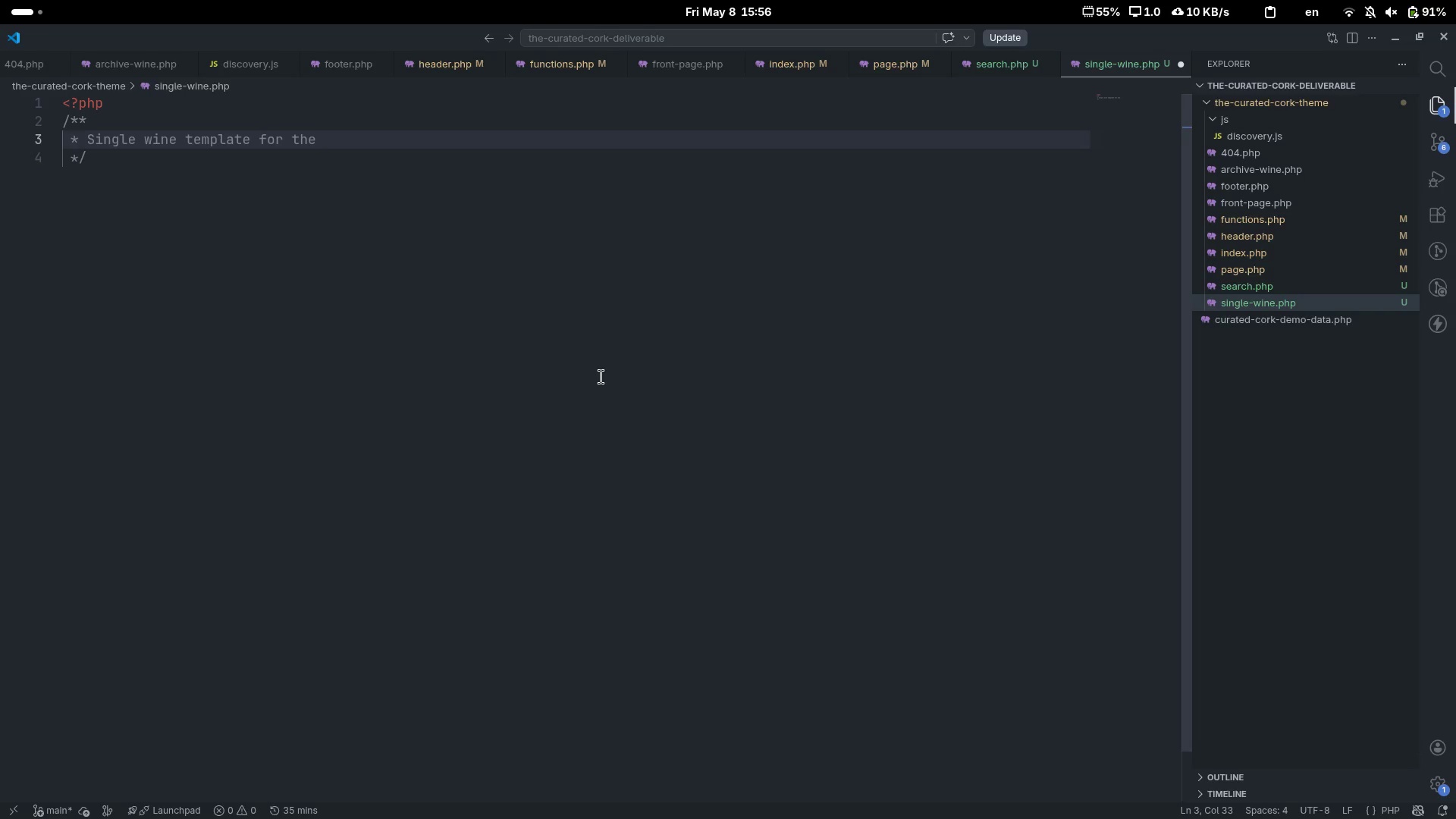 
key(Control+ControlLeft)
 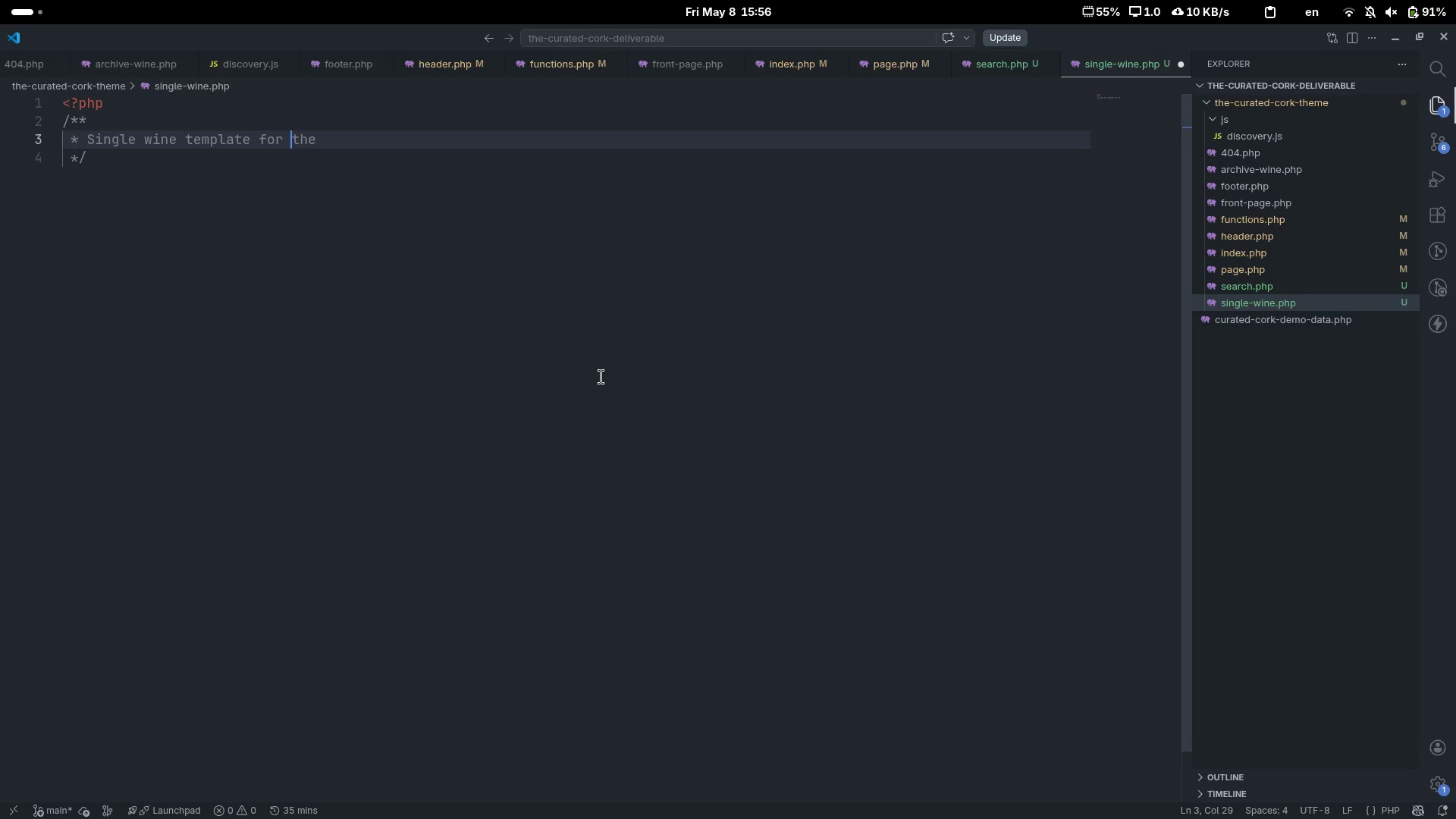 
key(Control+ArrowLeft)
 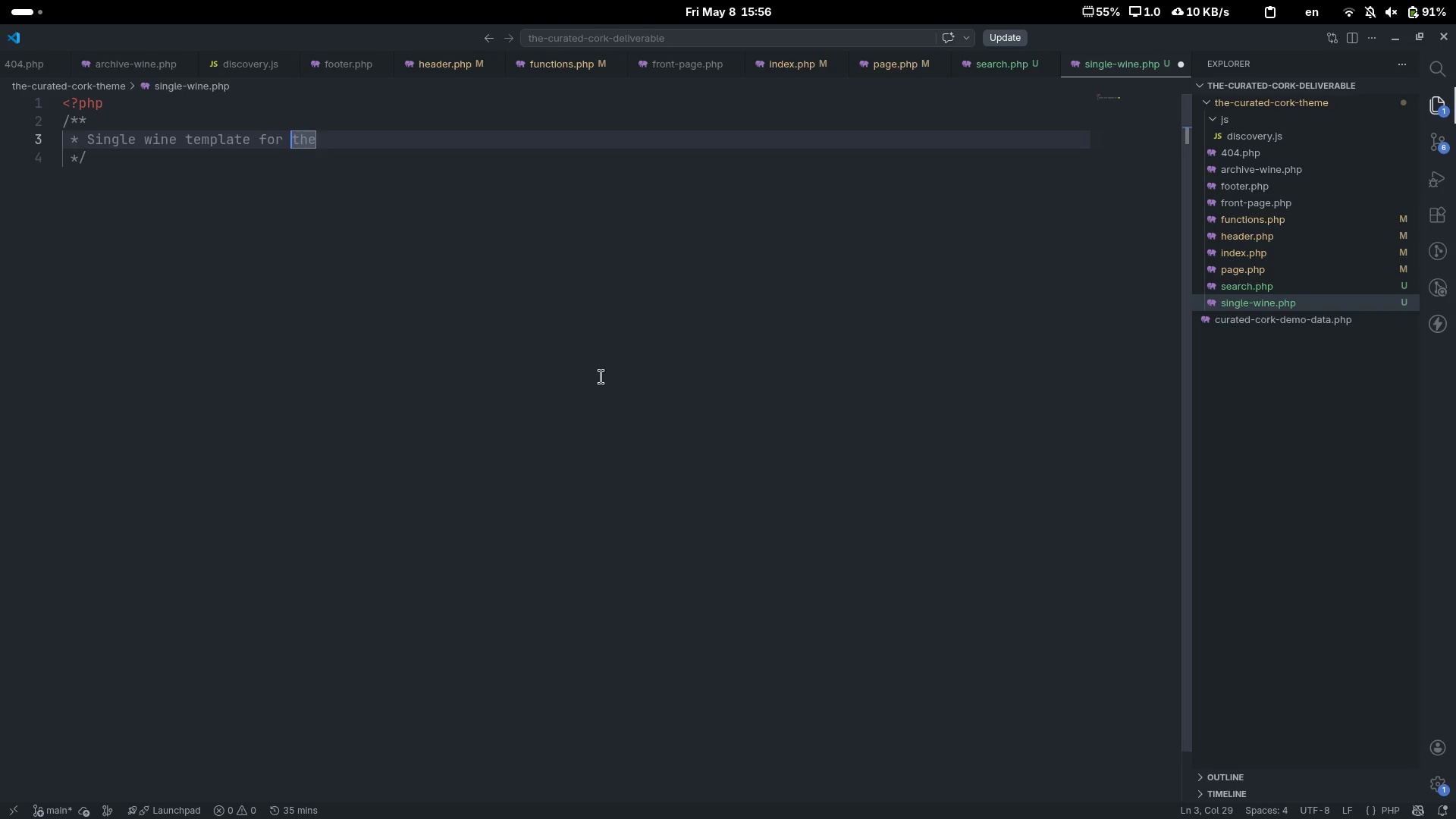 
key(ArrowRight)
 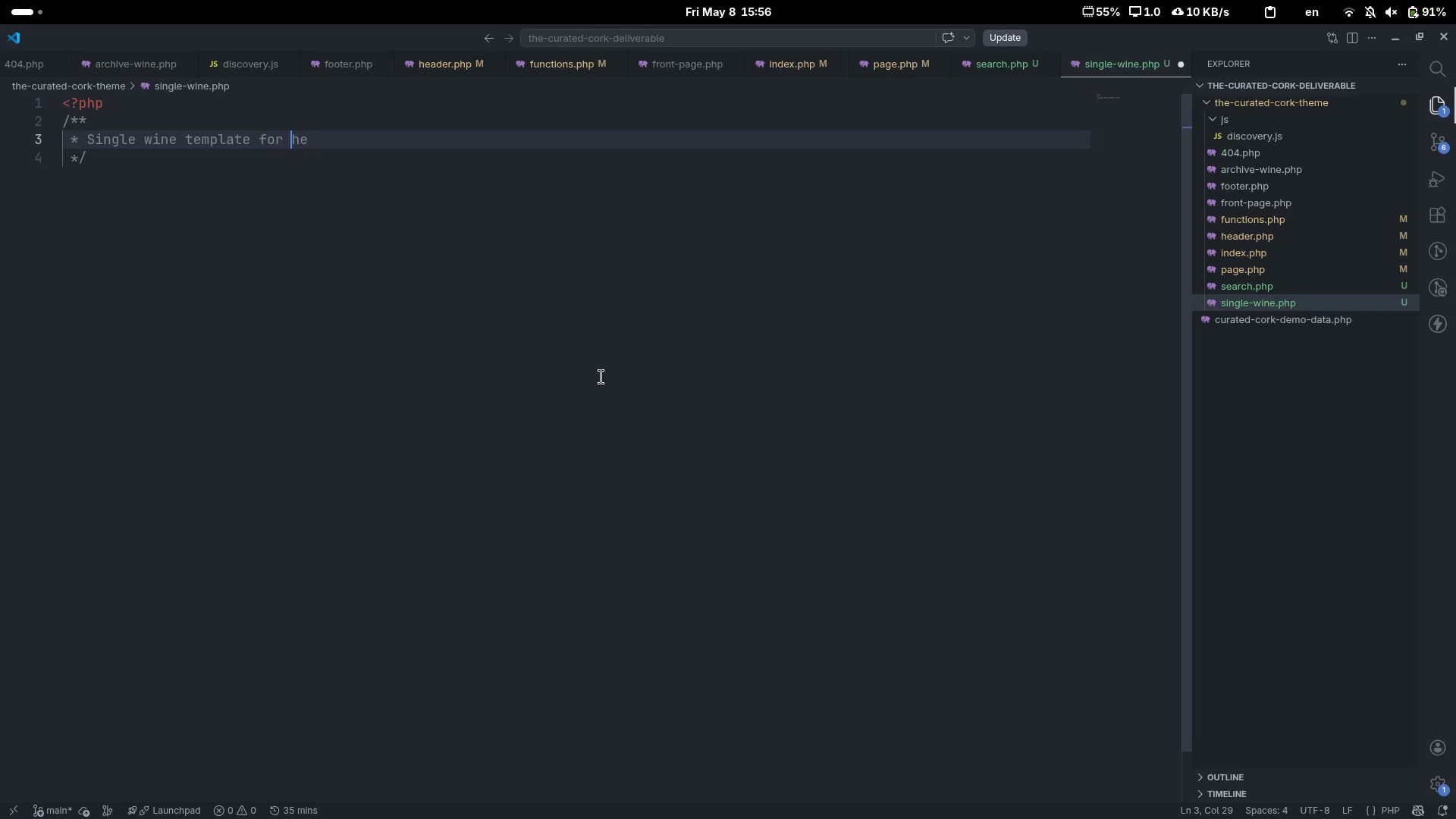 
key(Backspace)
 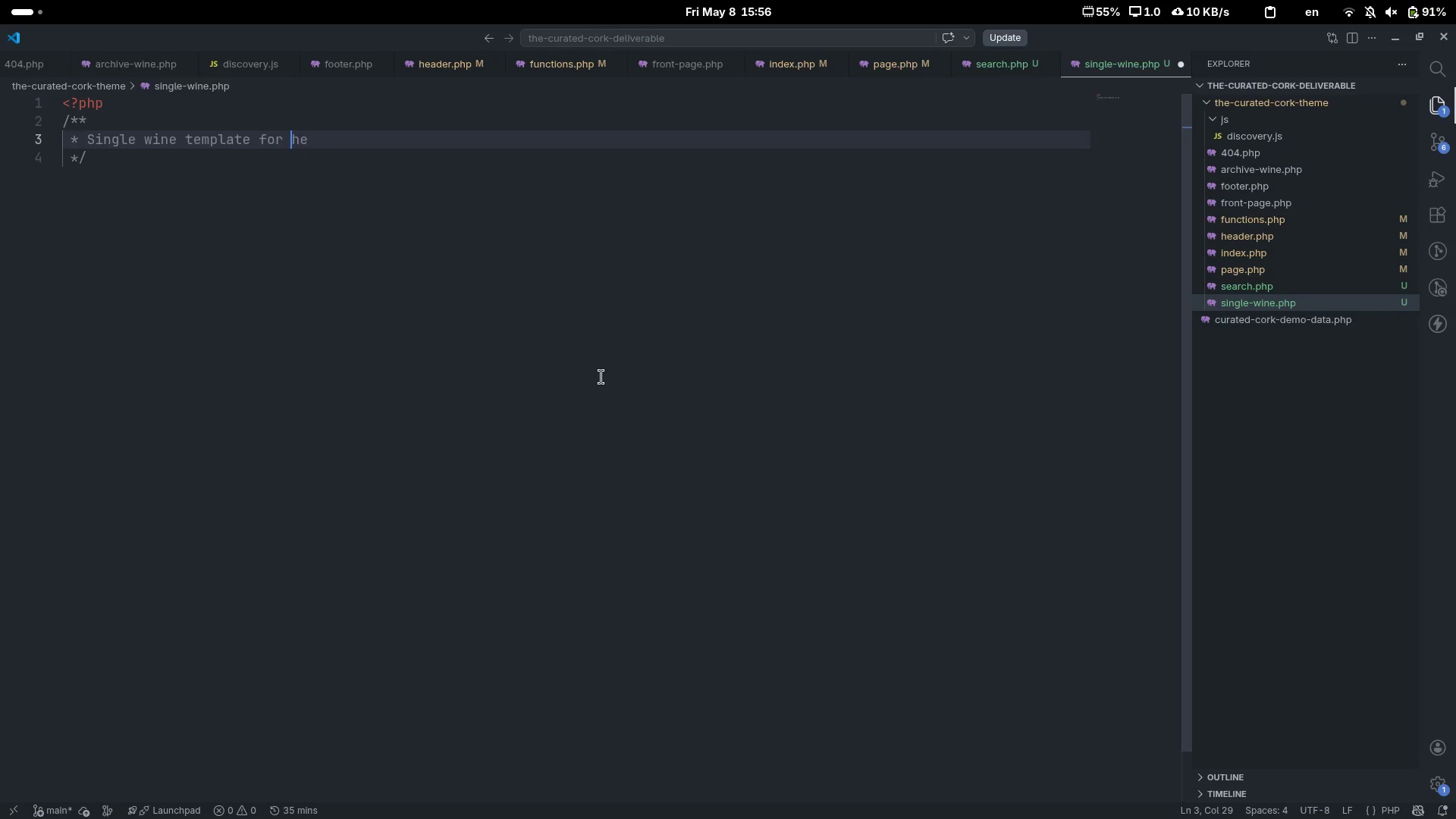 
key(Shift+ShiftLeft)
 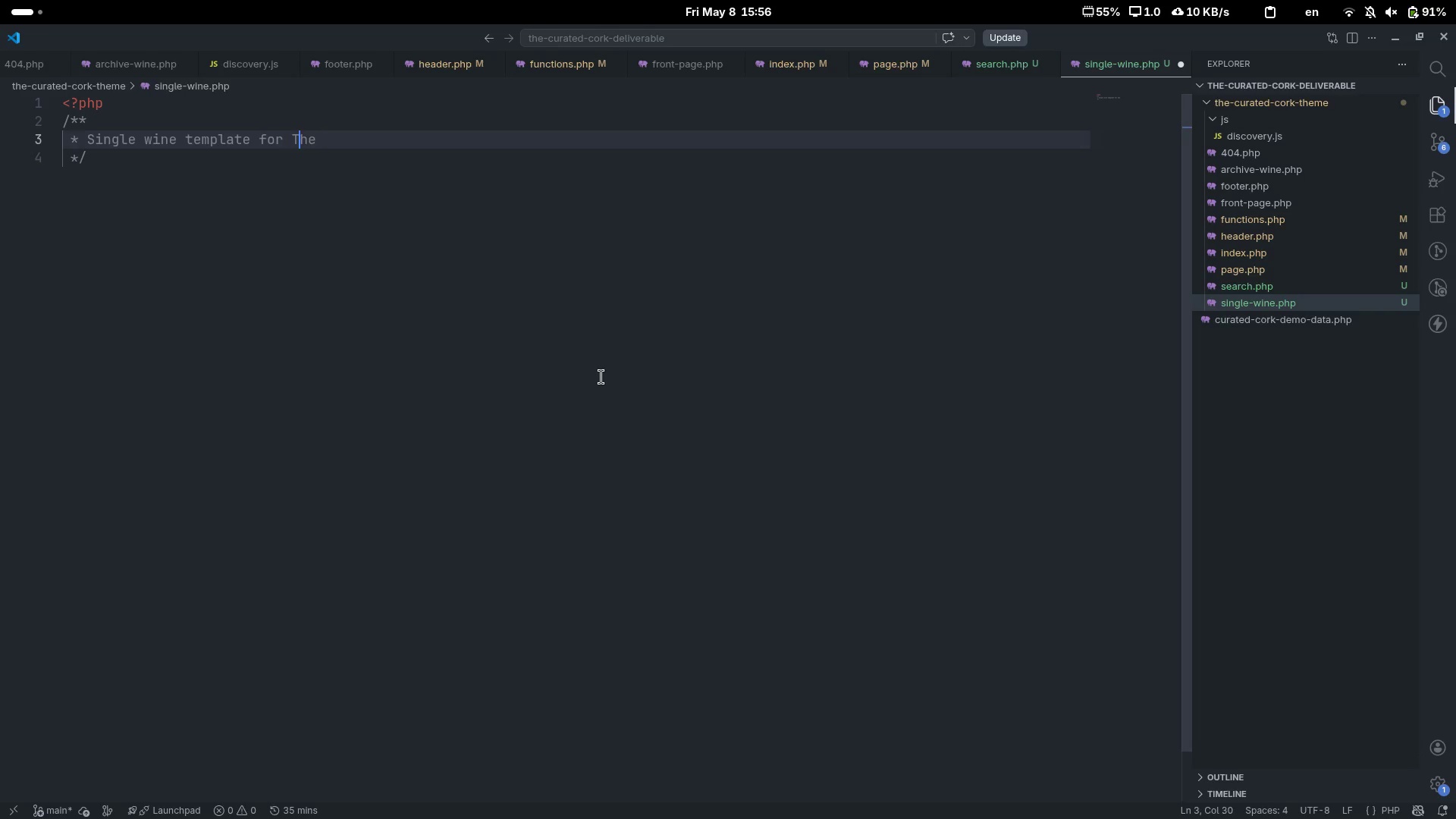 
key(Shift+T)
 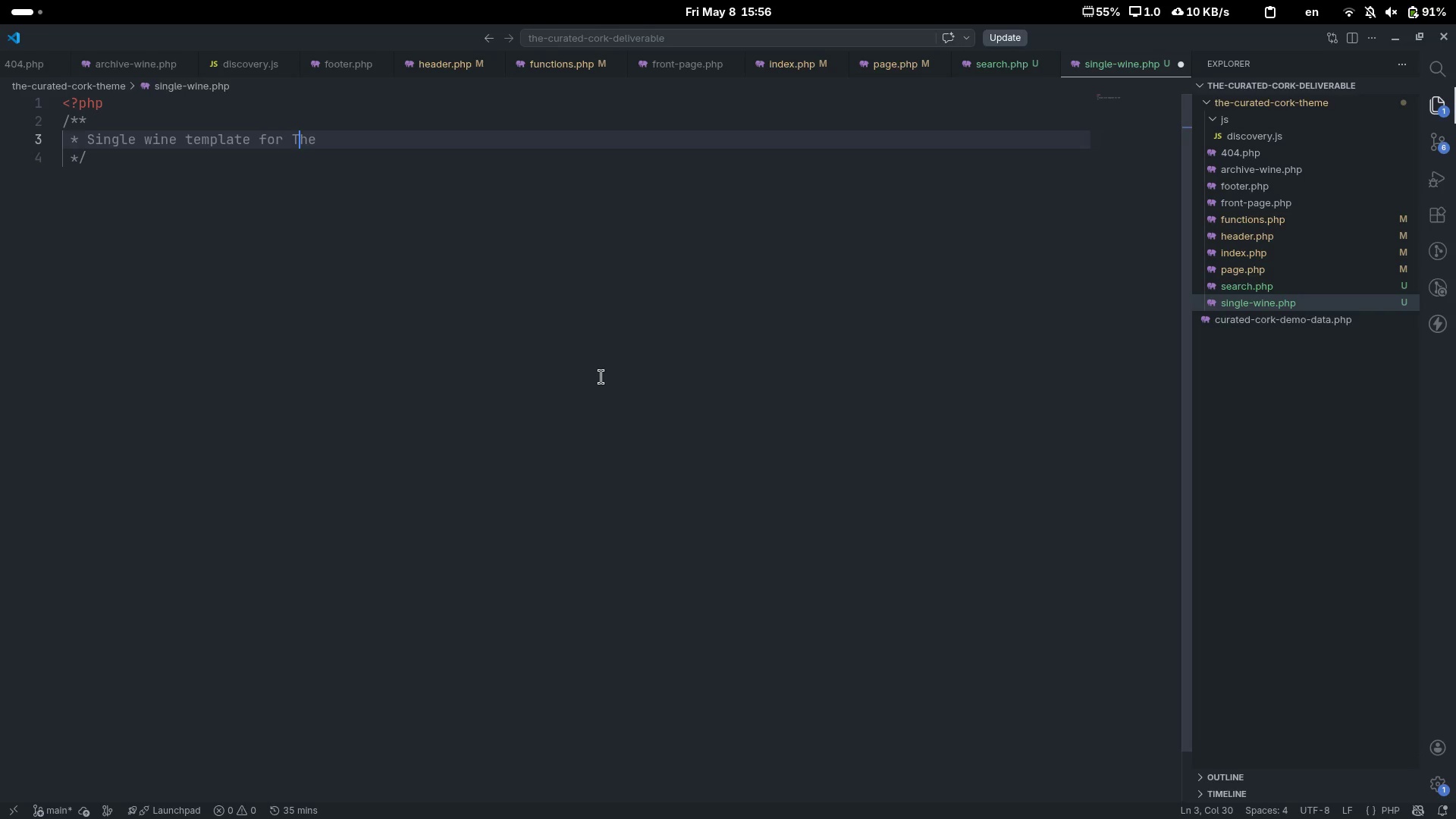 
key(Control+ControlLeft)
 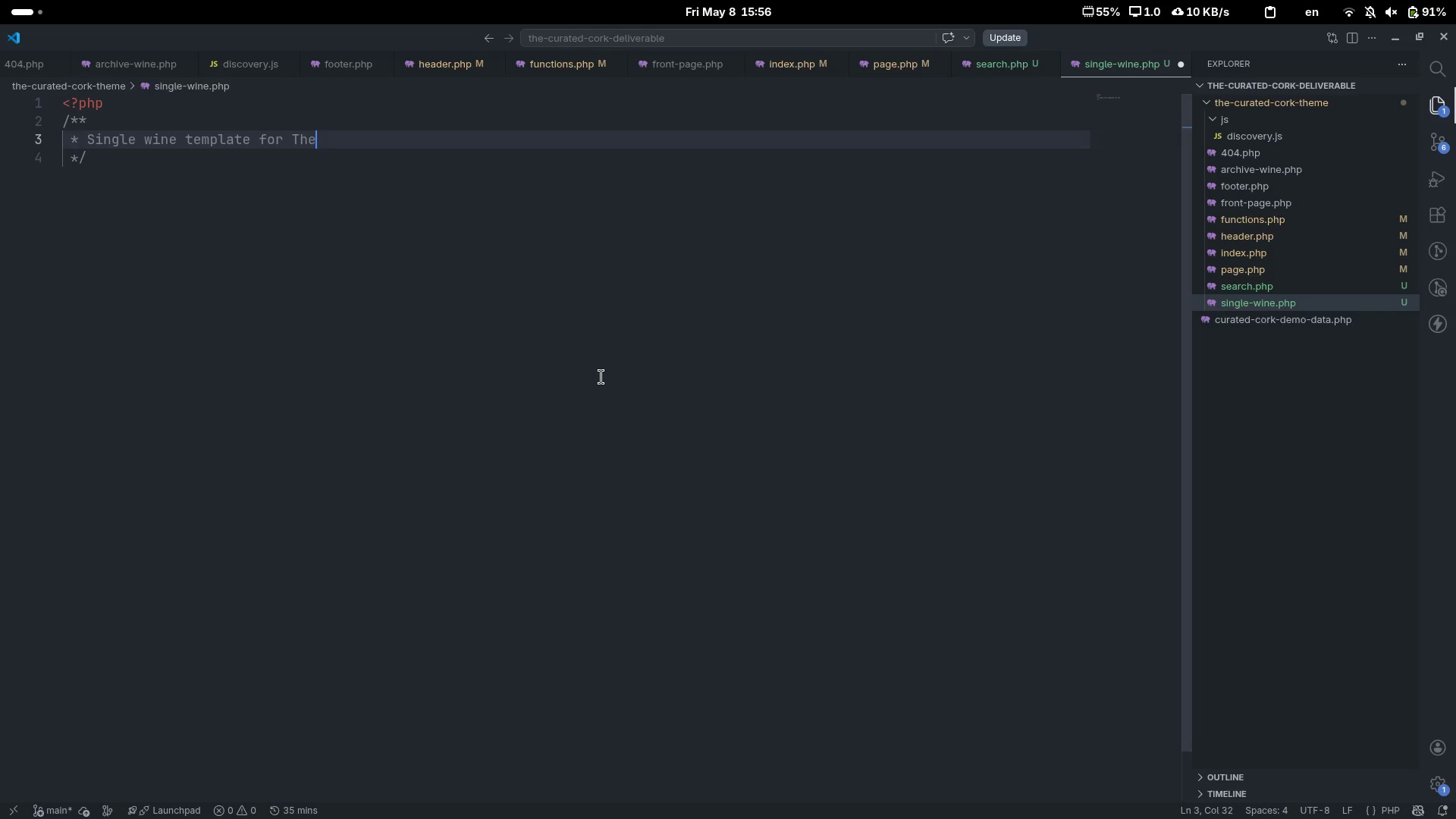 
key(Control+ArrowRight)
 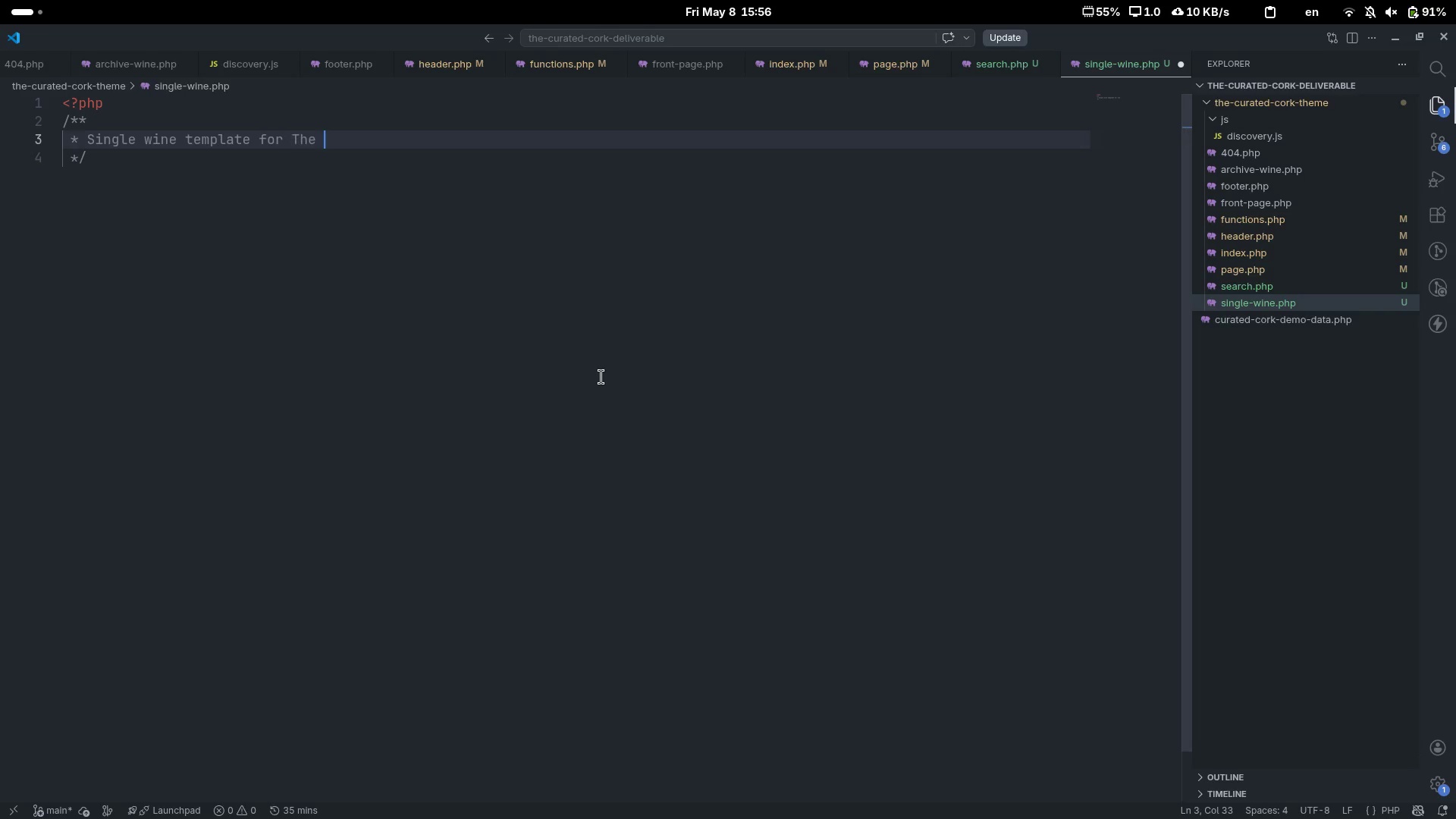 
type( Curated Cork)
 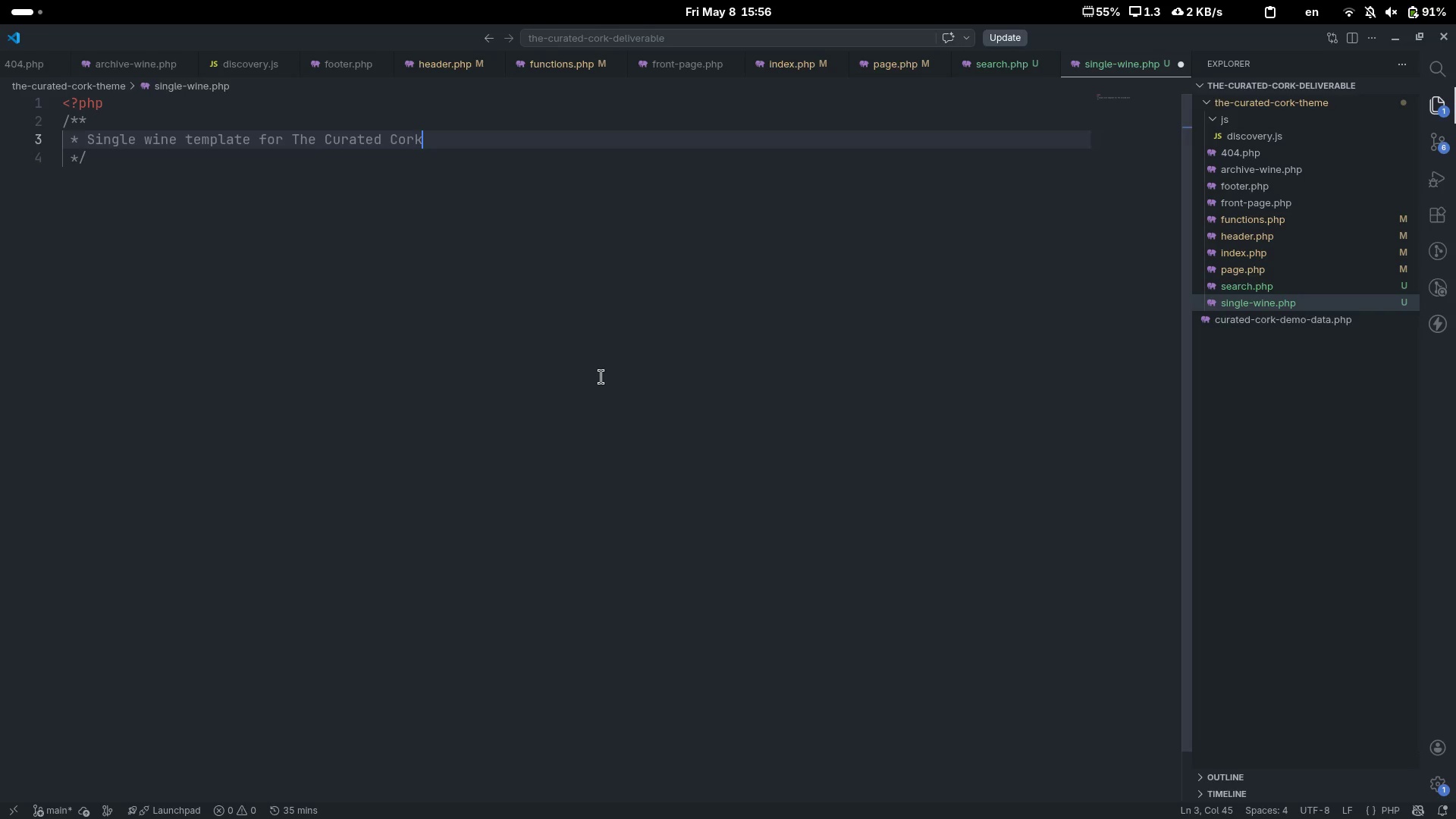 
key(ArrowDown)
 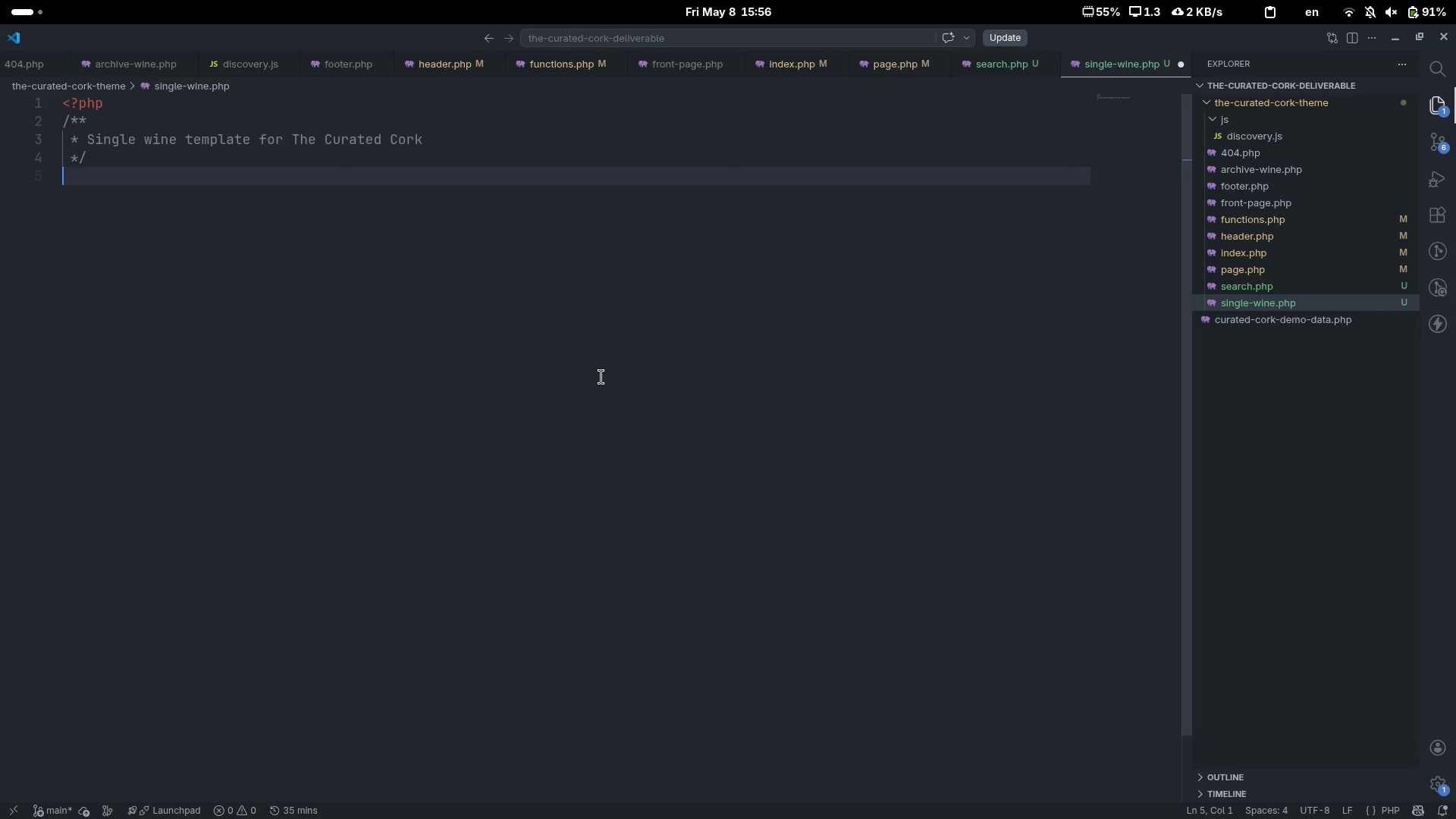 
key(Enter)
 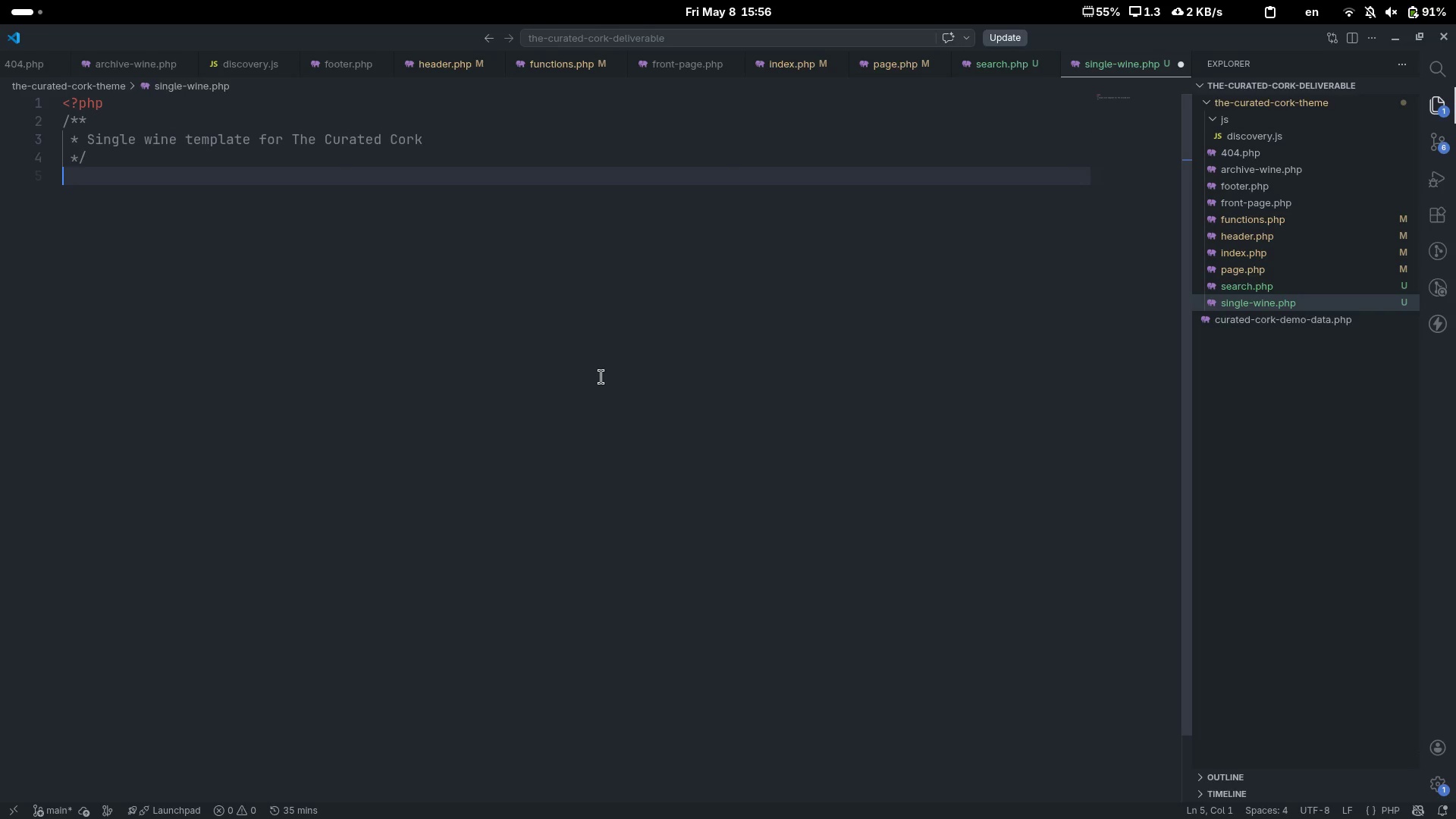 
key(Enter)
 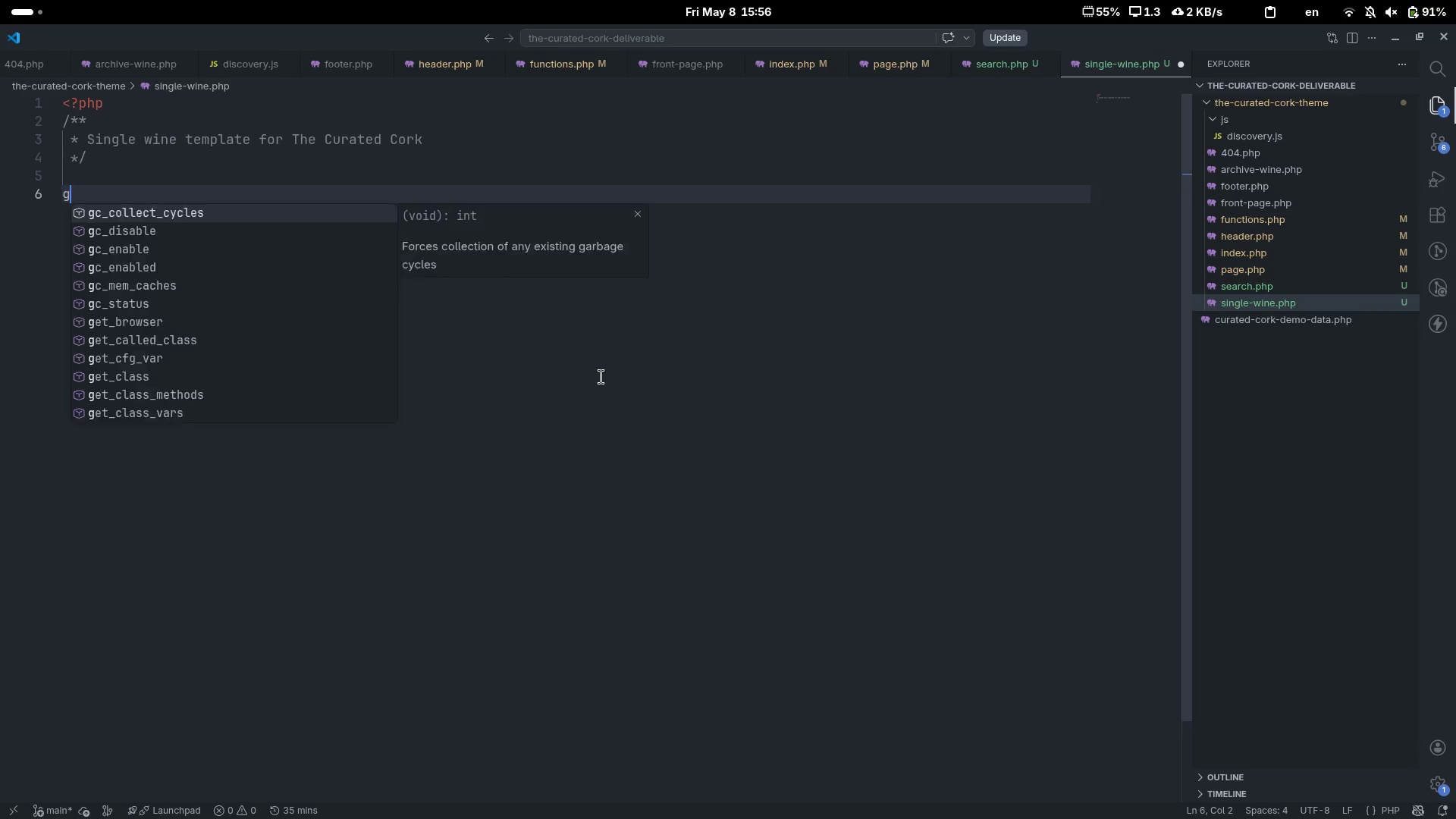 
type(get_header();)
 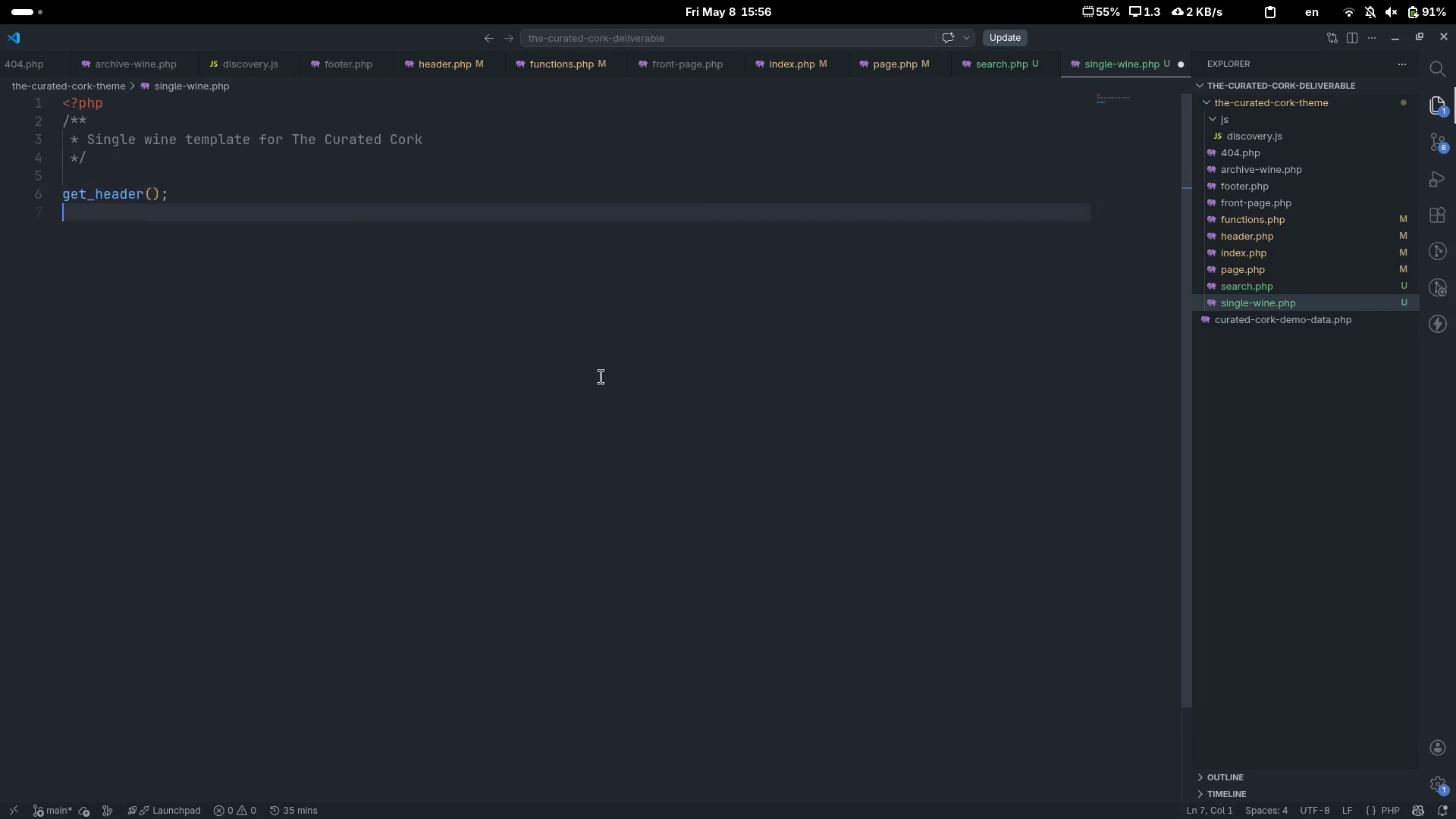 
key(Enter)
 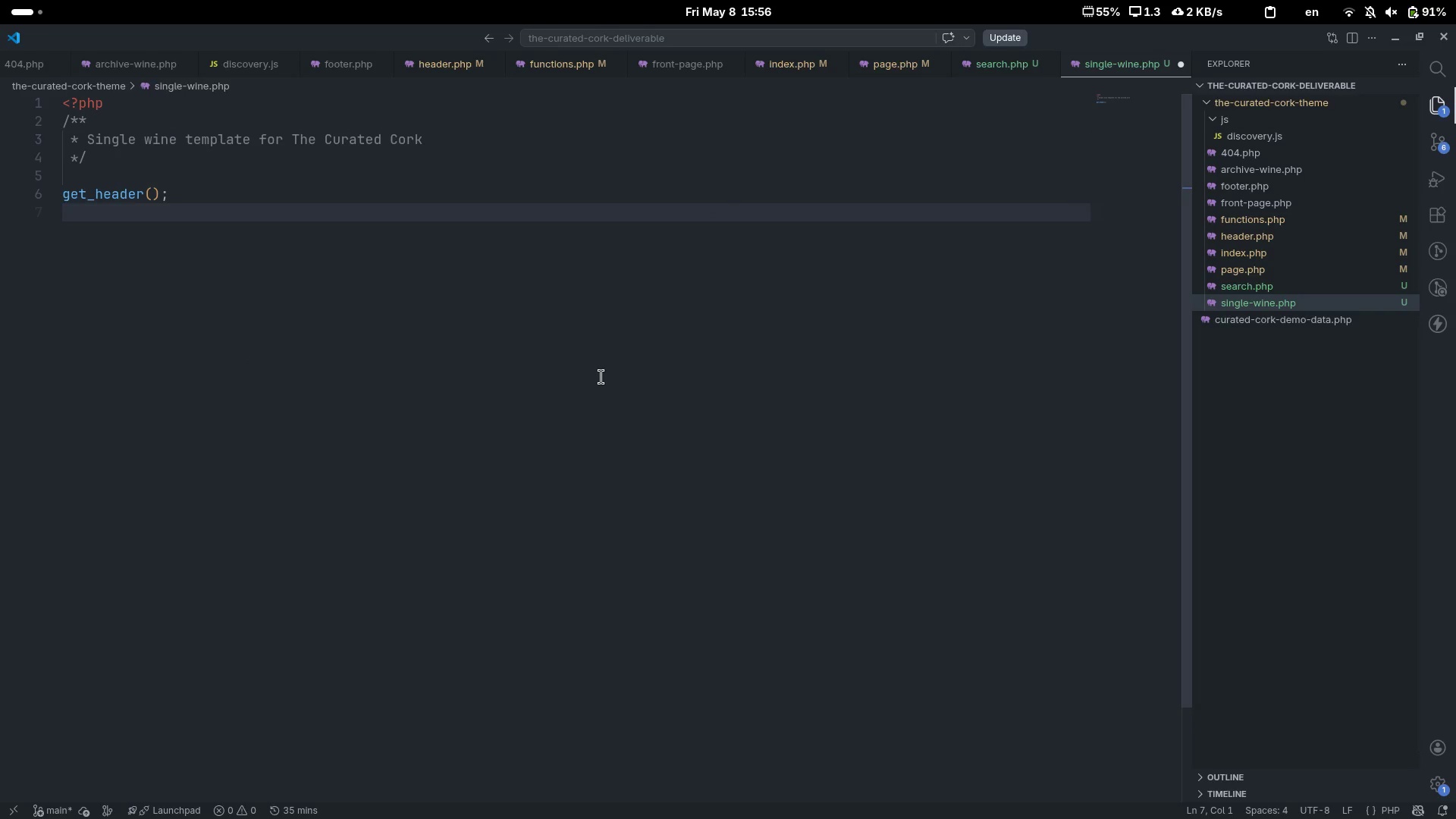 
key(Enter)
 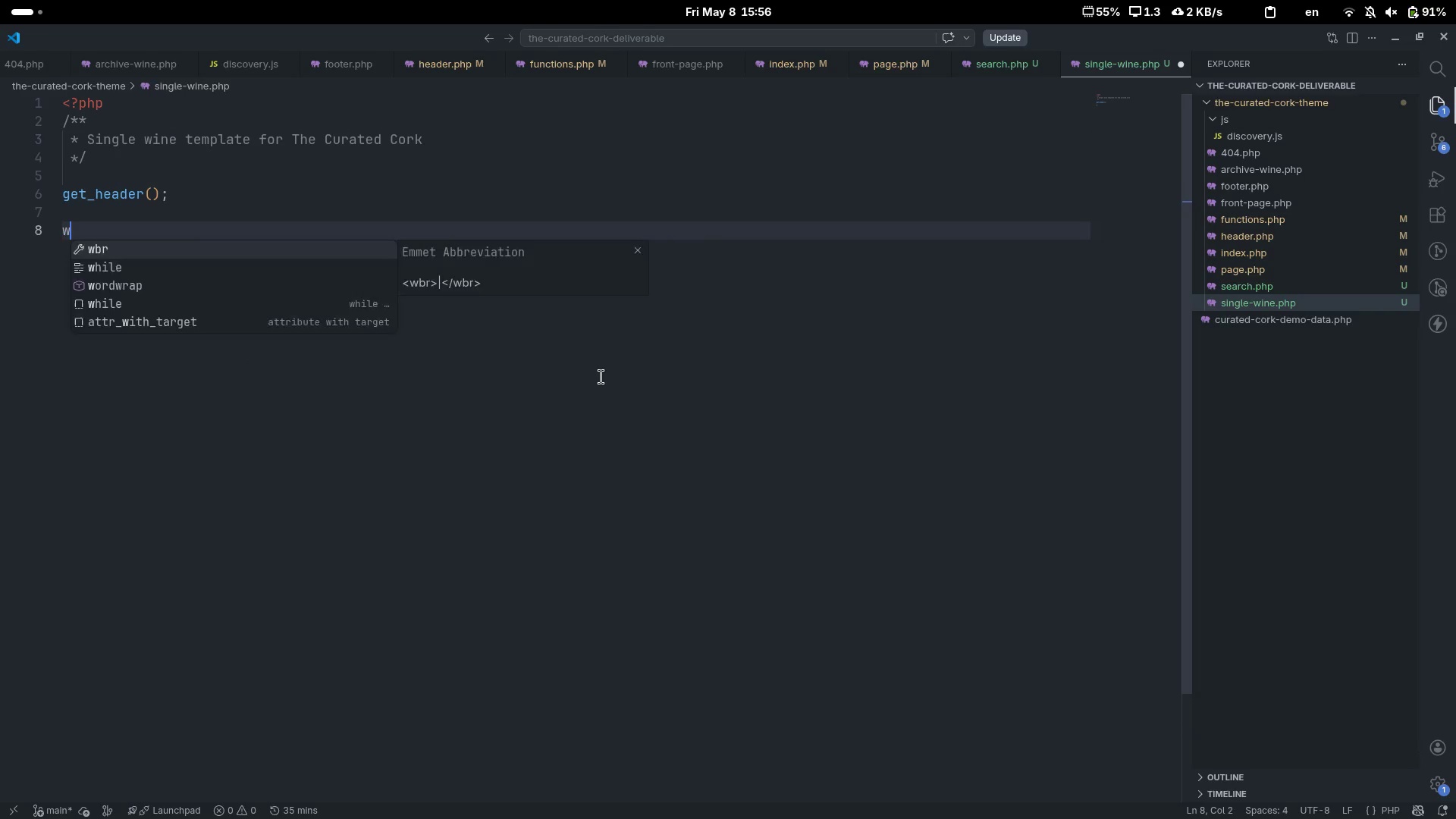 
type(while(have_psots())
 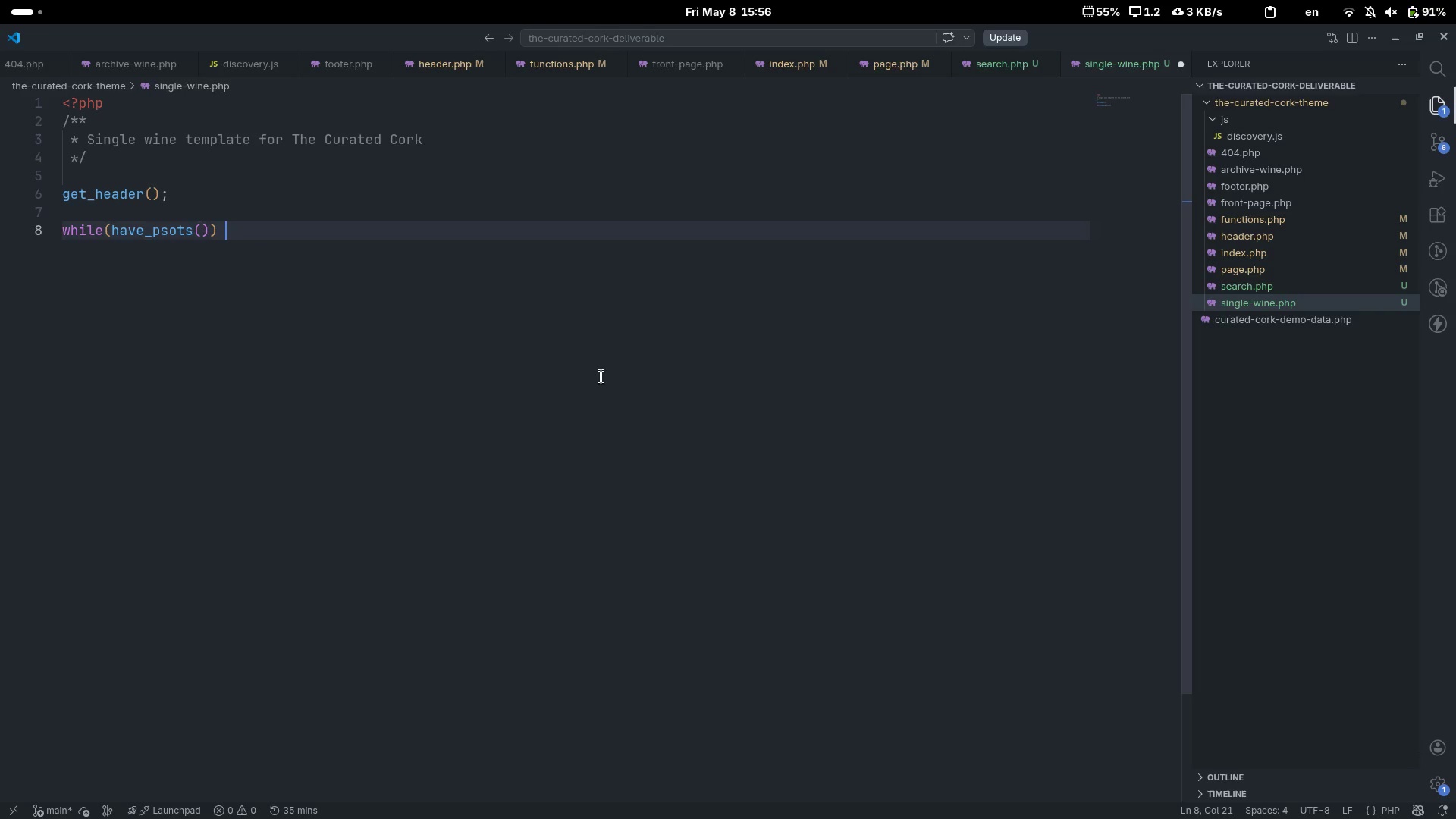 
 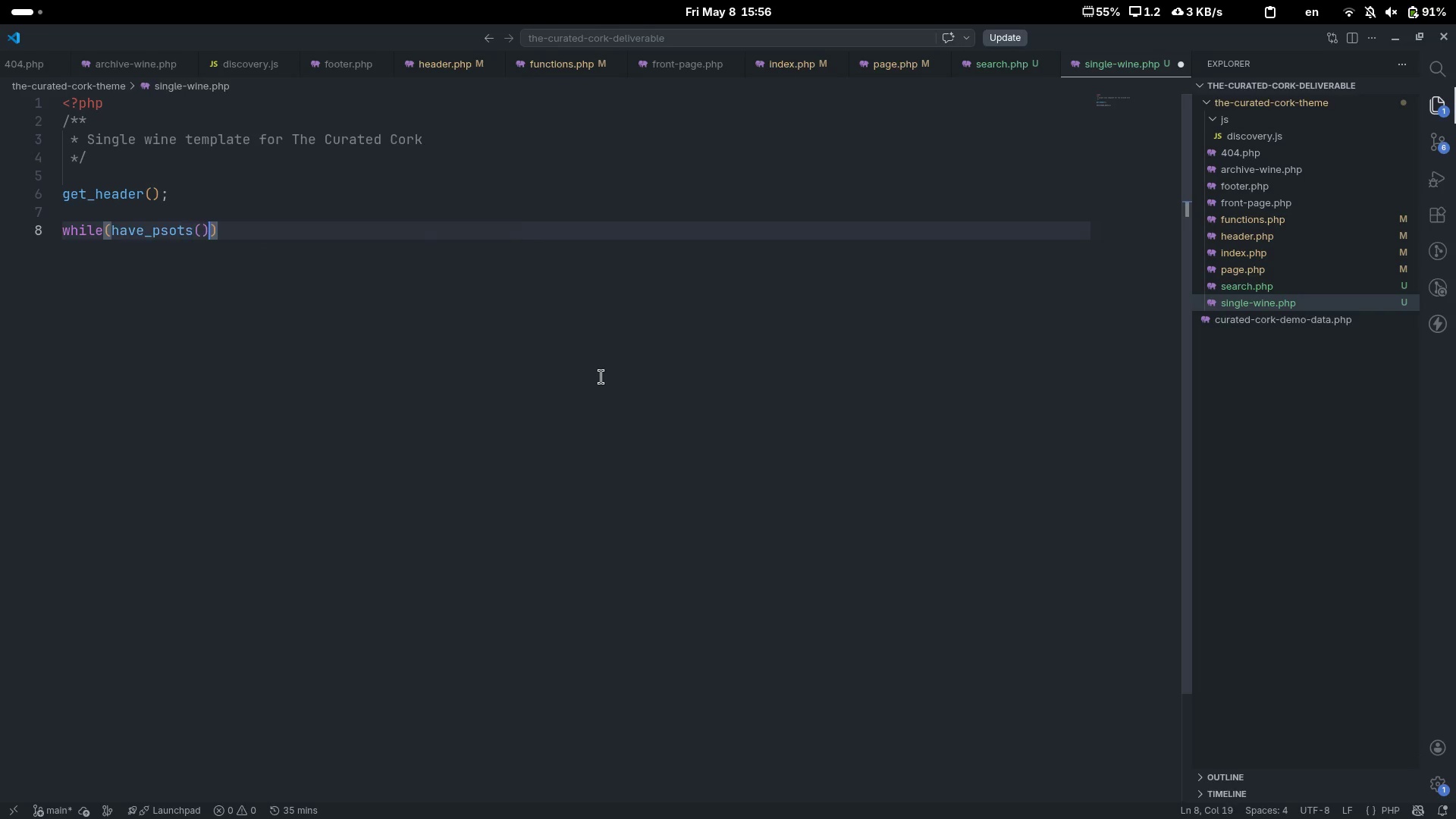 
key(ArrowRight)
 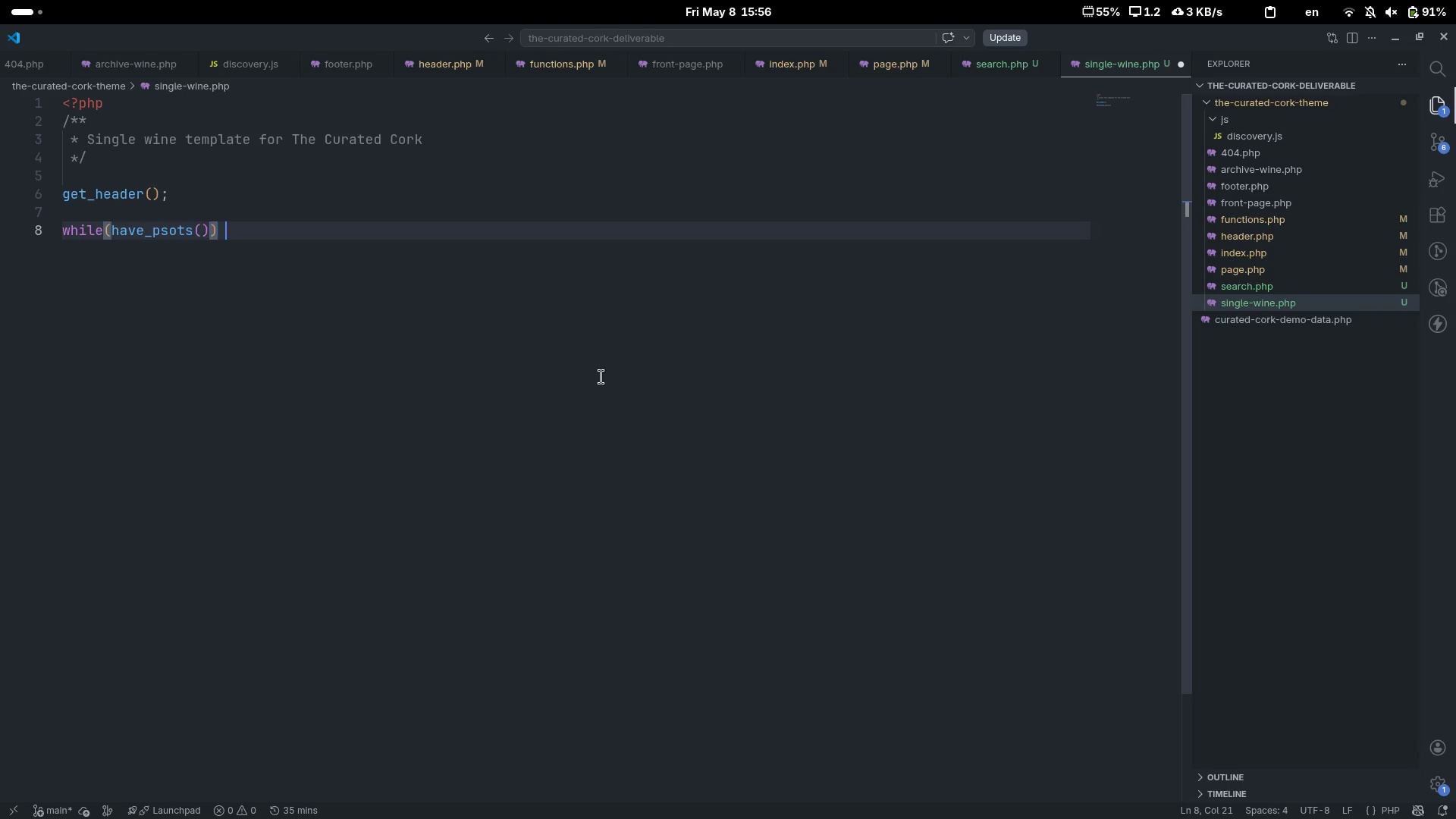 
key(Space)
 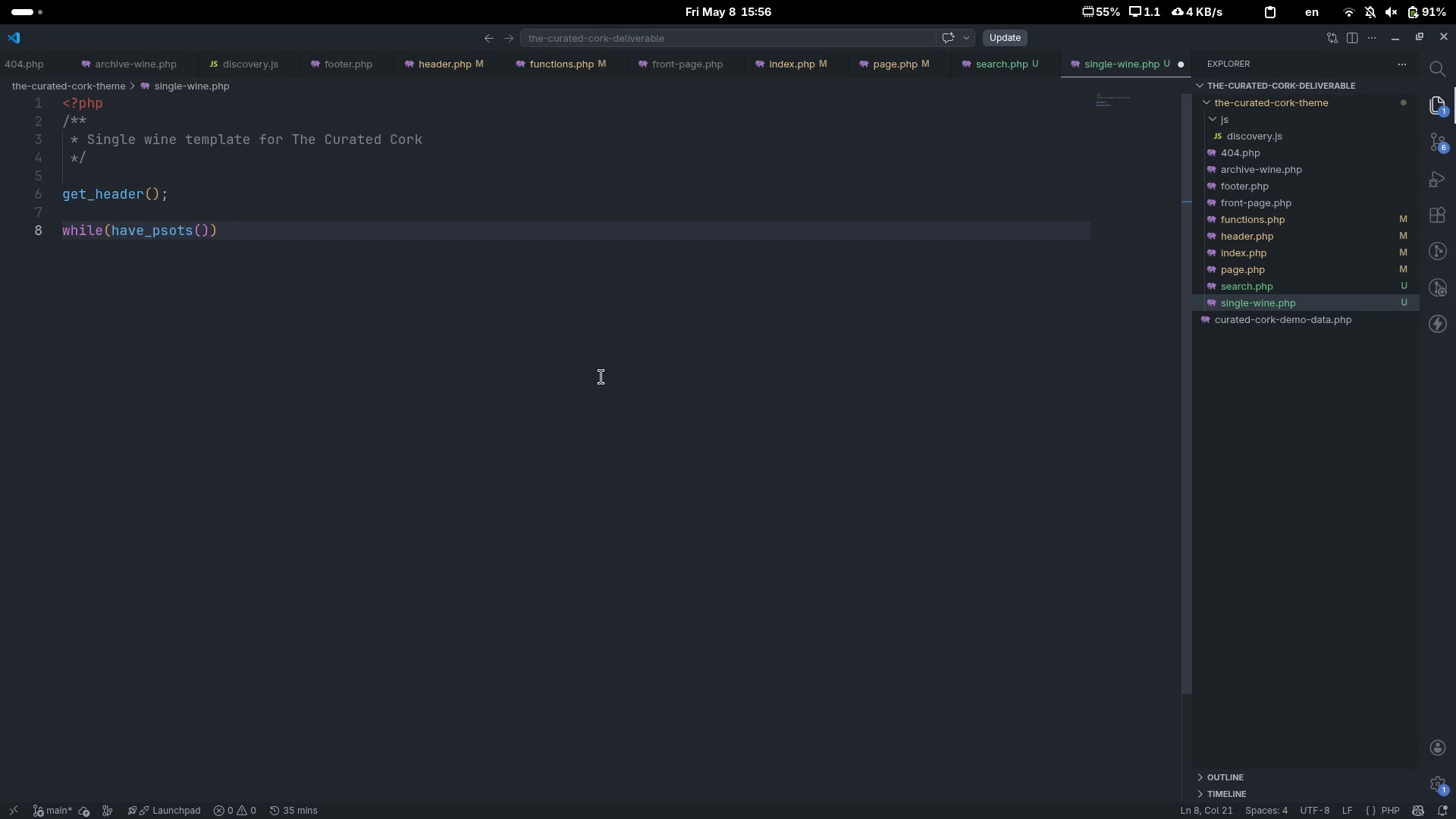 
key(Backspace)
 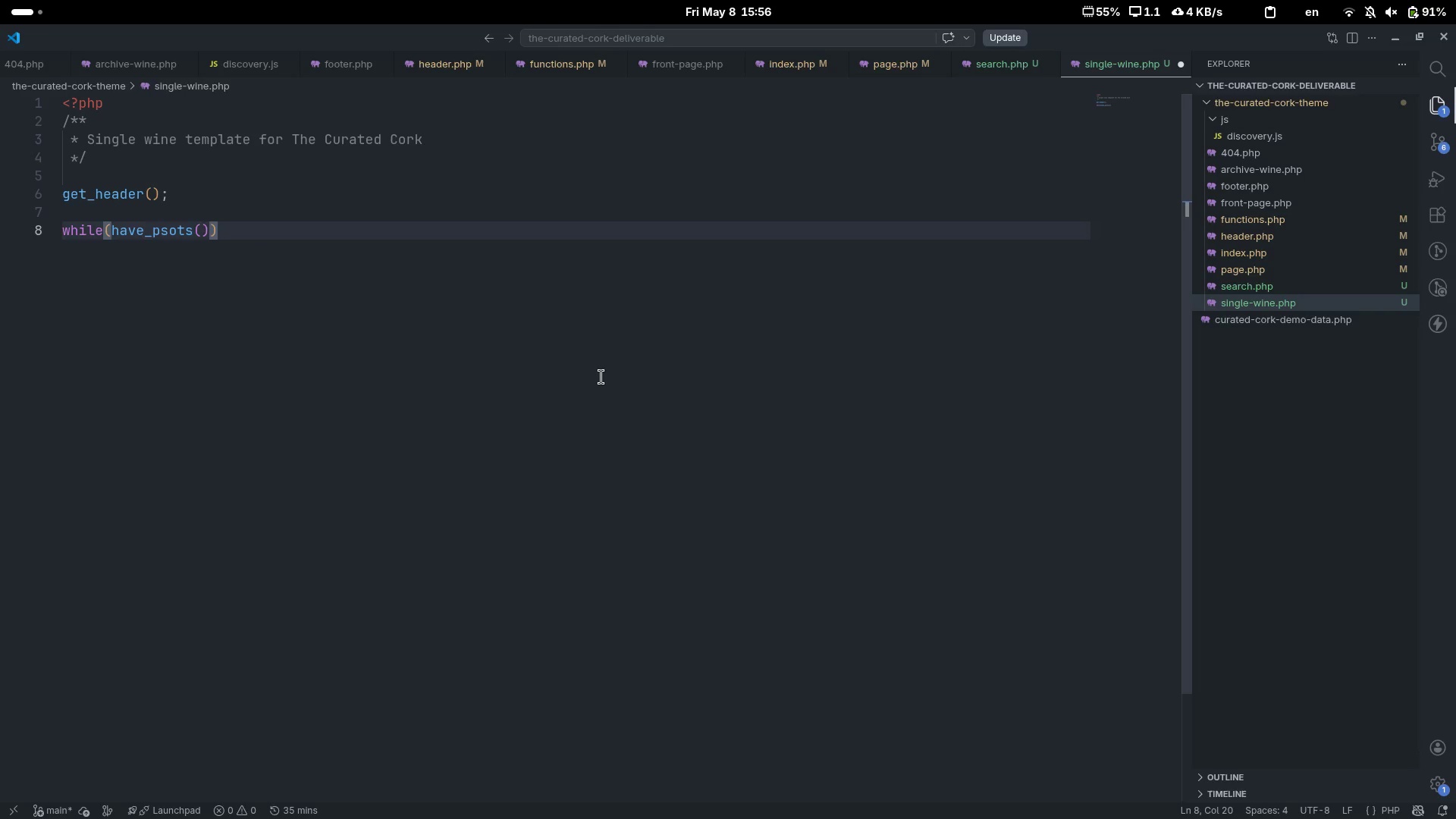 
key(Shift+ShiftLeft)
 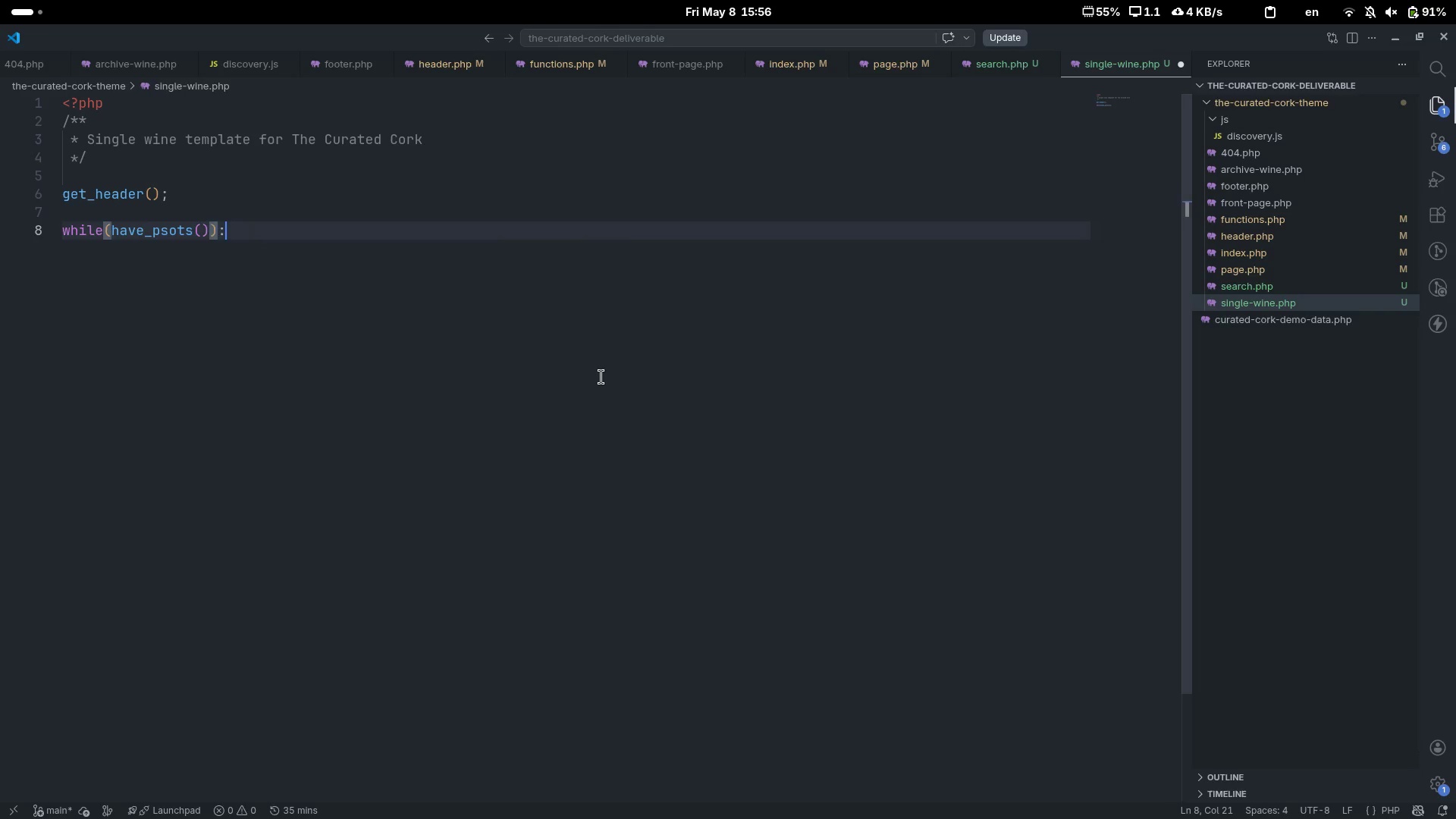 
key(Shift+Semicolon)
 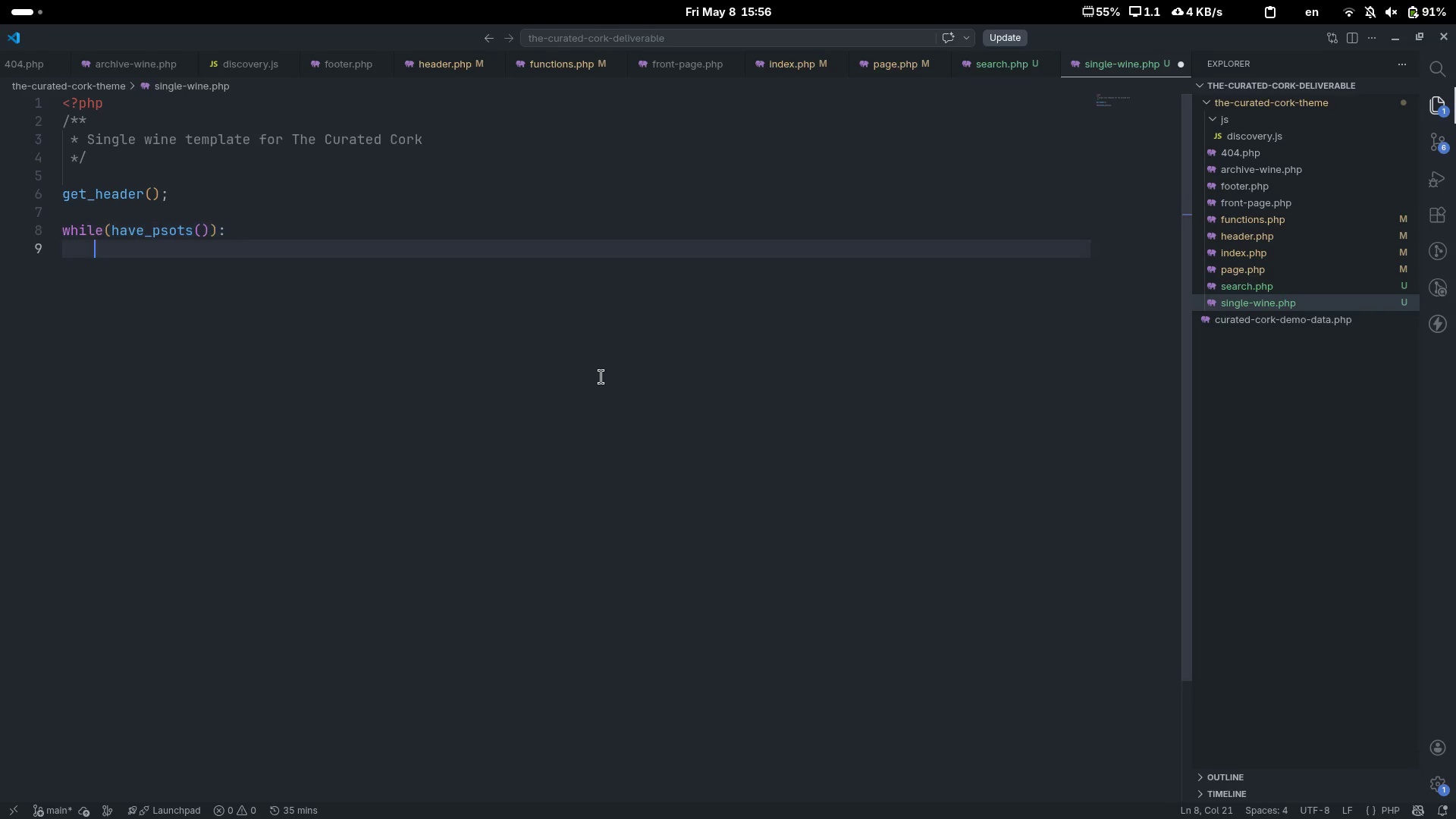 
key(Enter)
 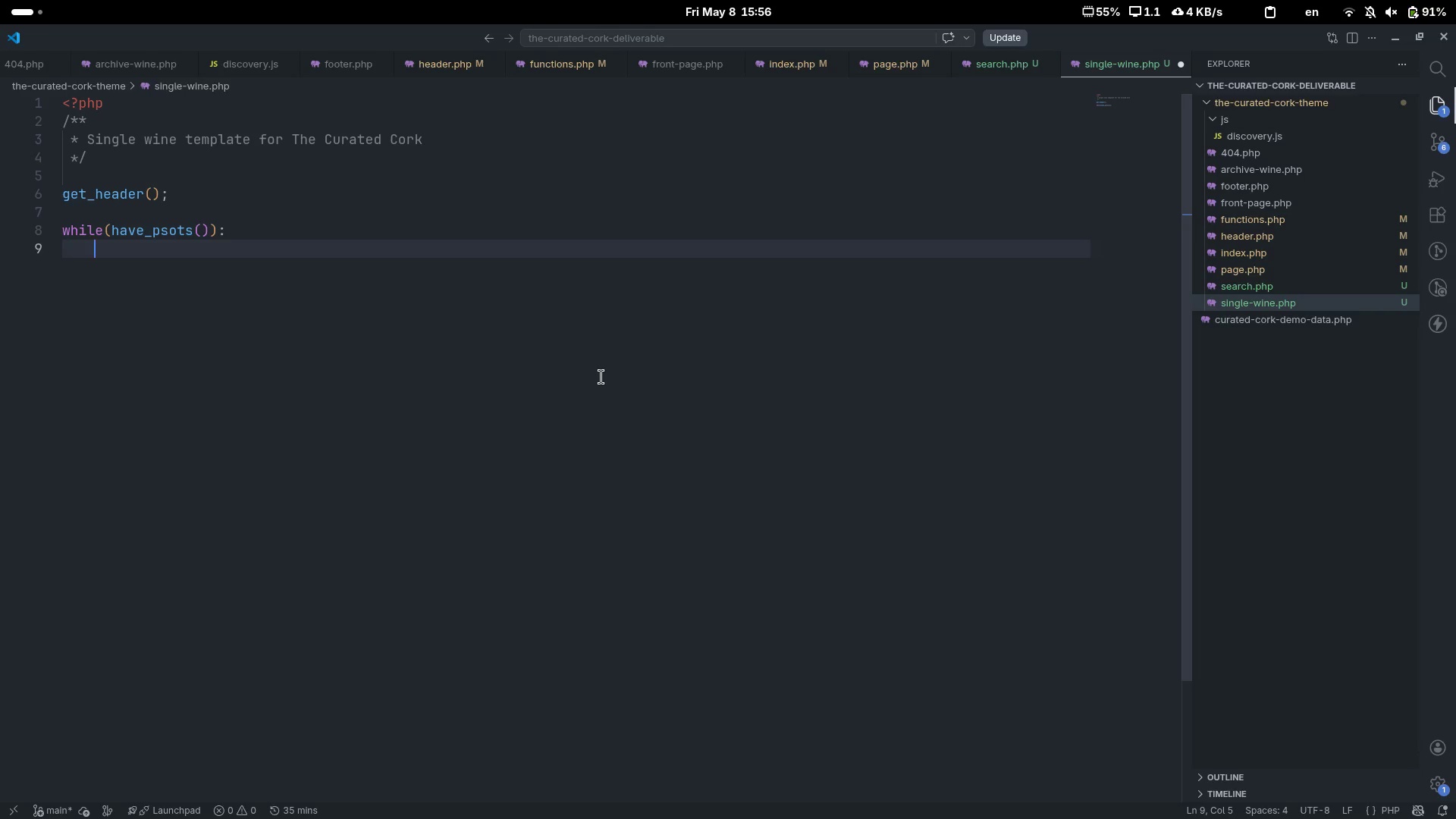 
type(te_)
key(Backspace)
key(Backspace)
type(he_post();)
 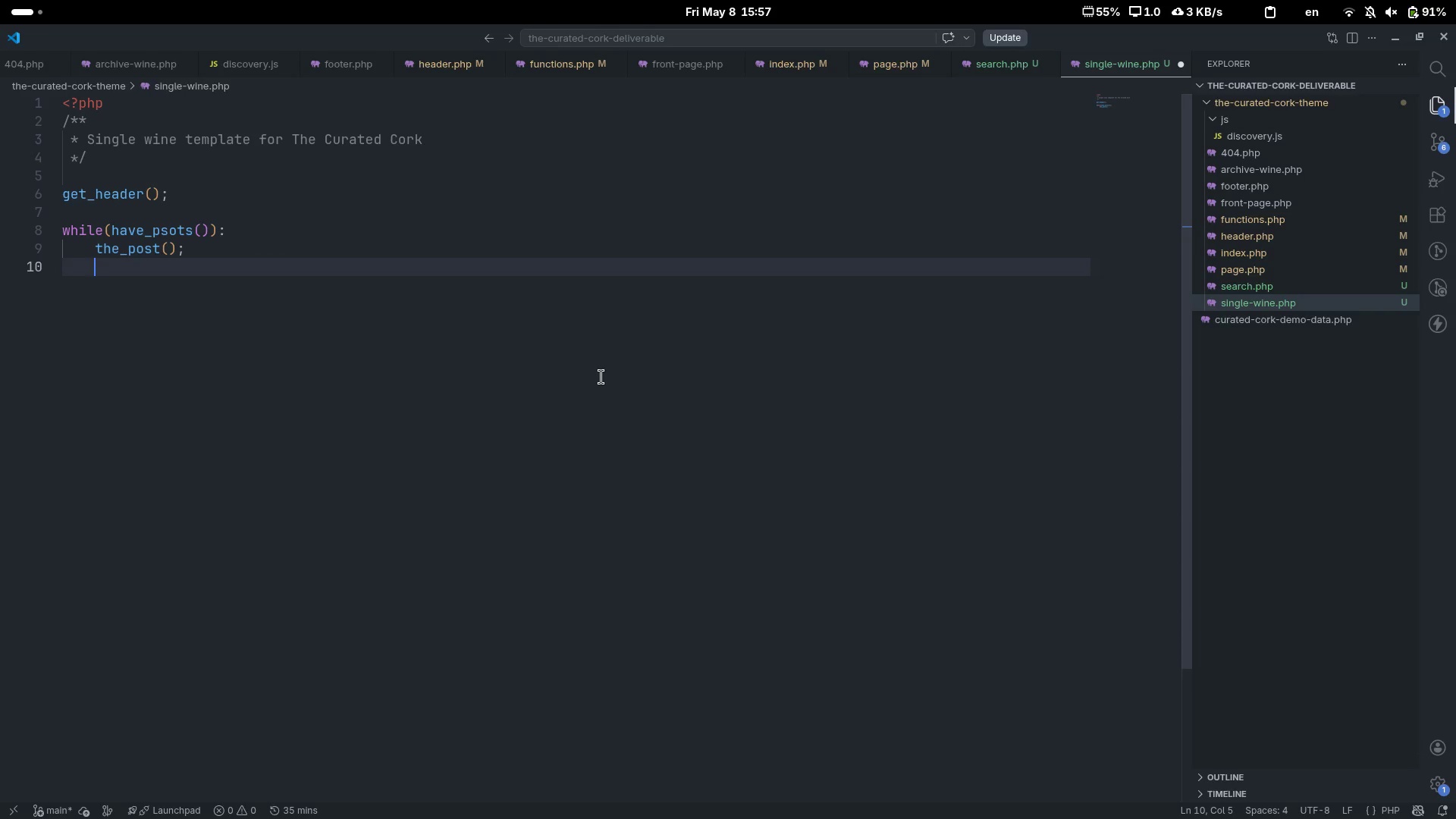 
 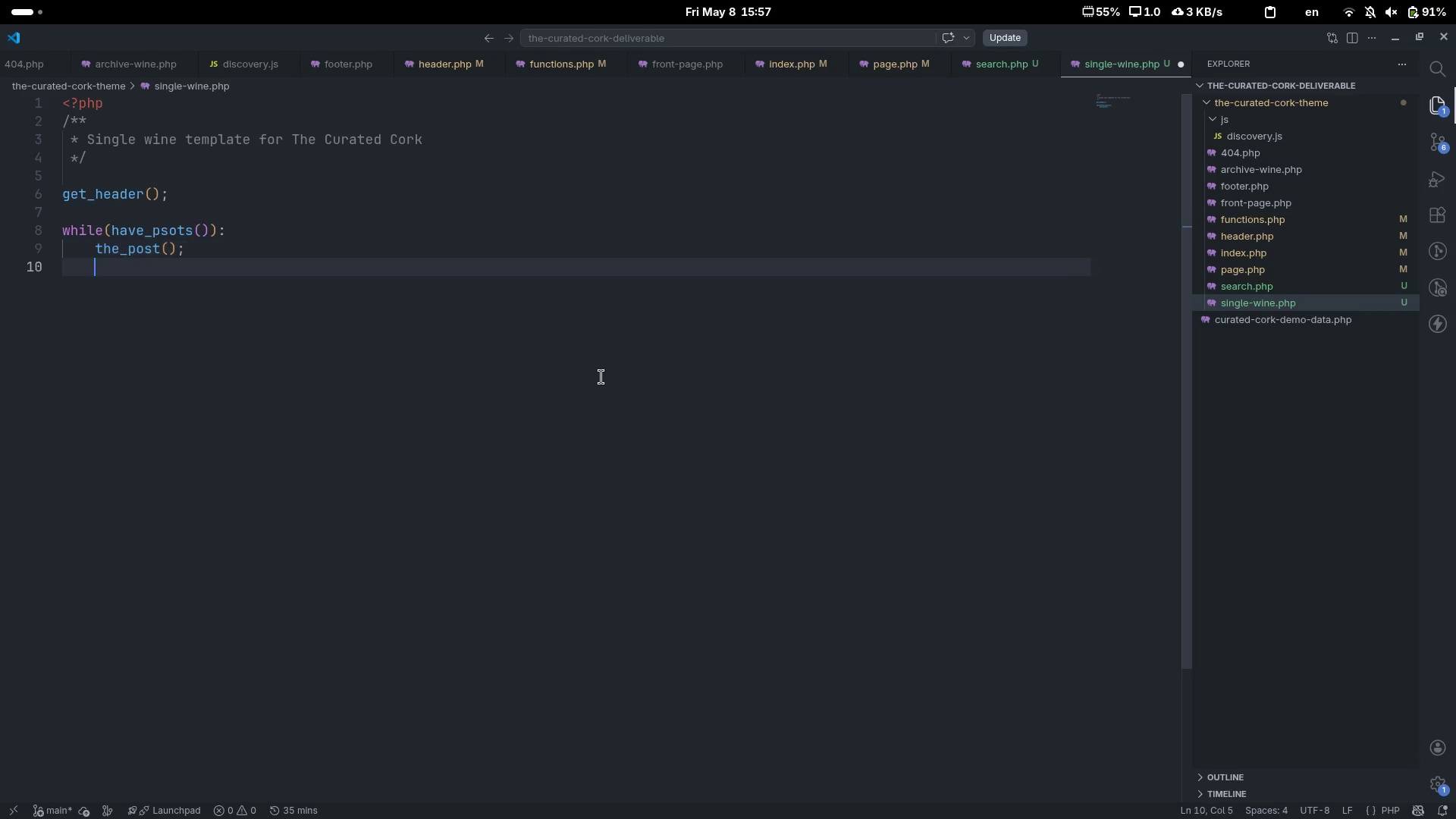 
key(Enter)
 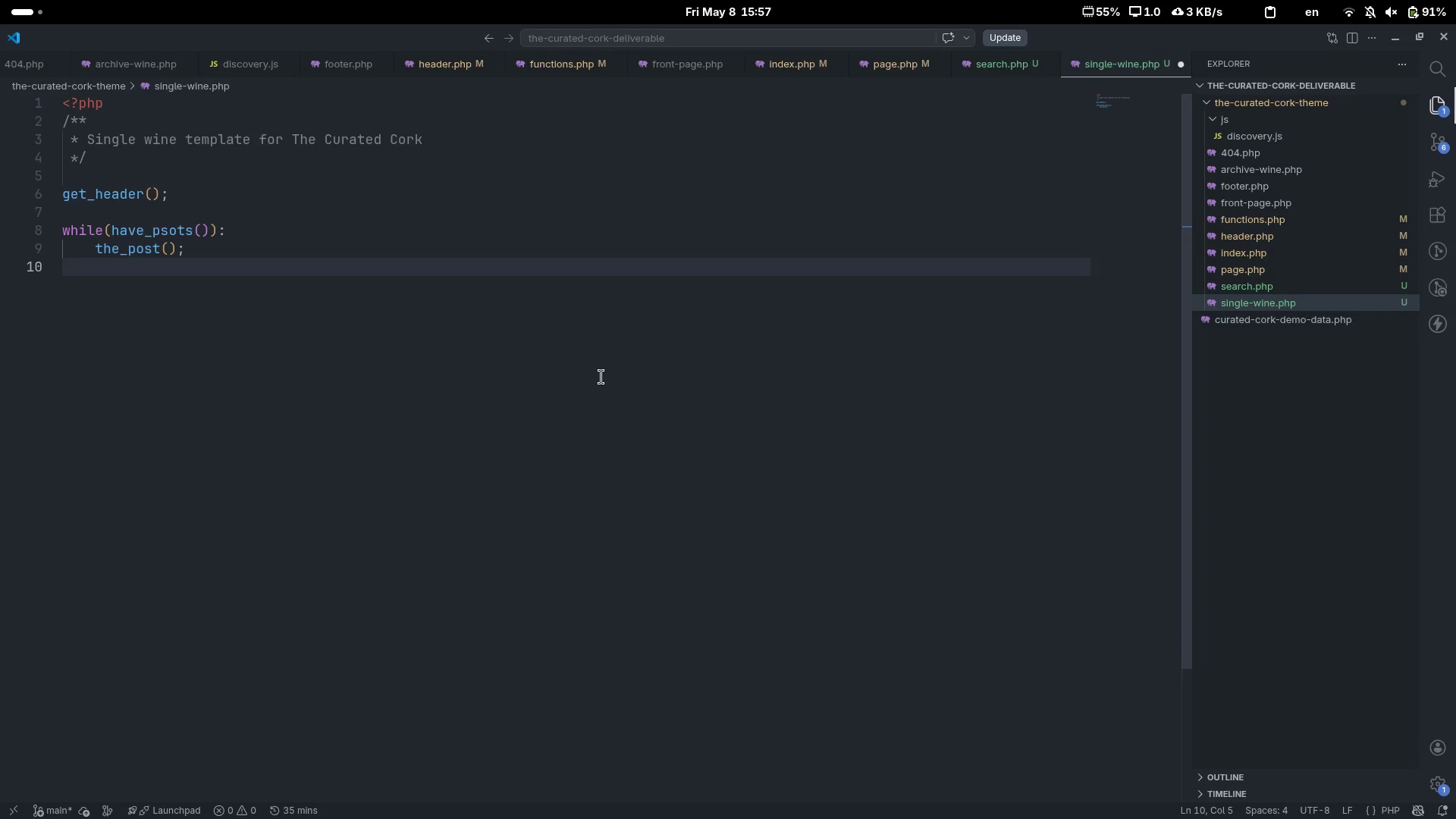 
type($sin)
key(Backspace)
key(Backspace)
key(Backspace)
type(id = get_i)
key(Backspace)
type(the_ID();)
 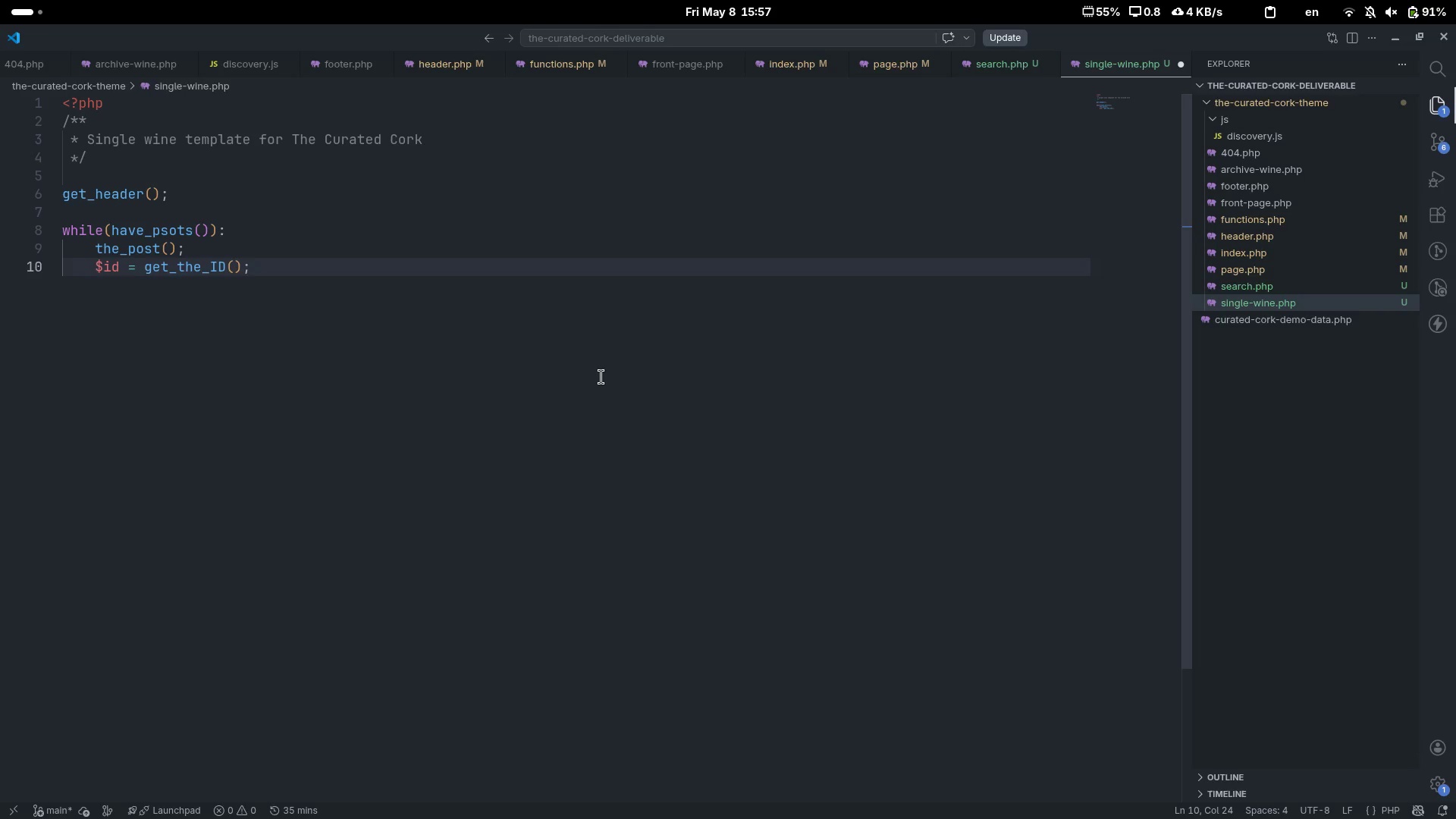 
key(Enter)
 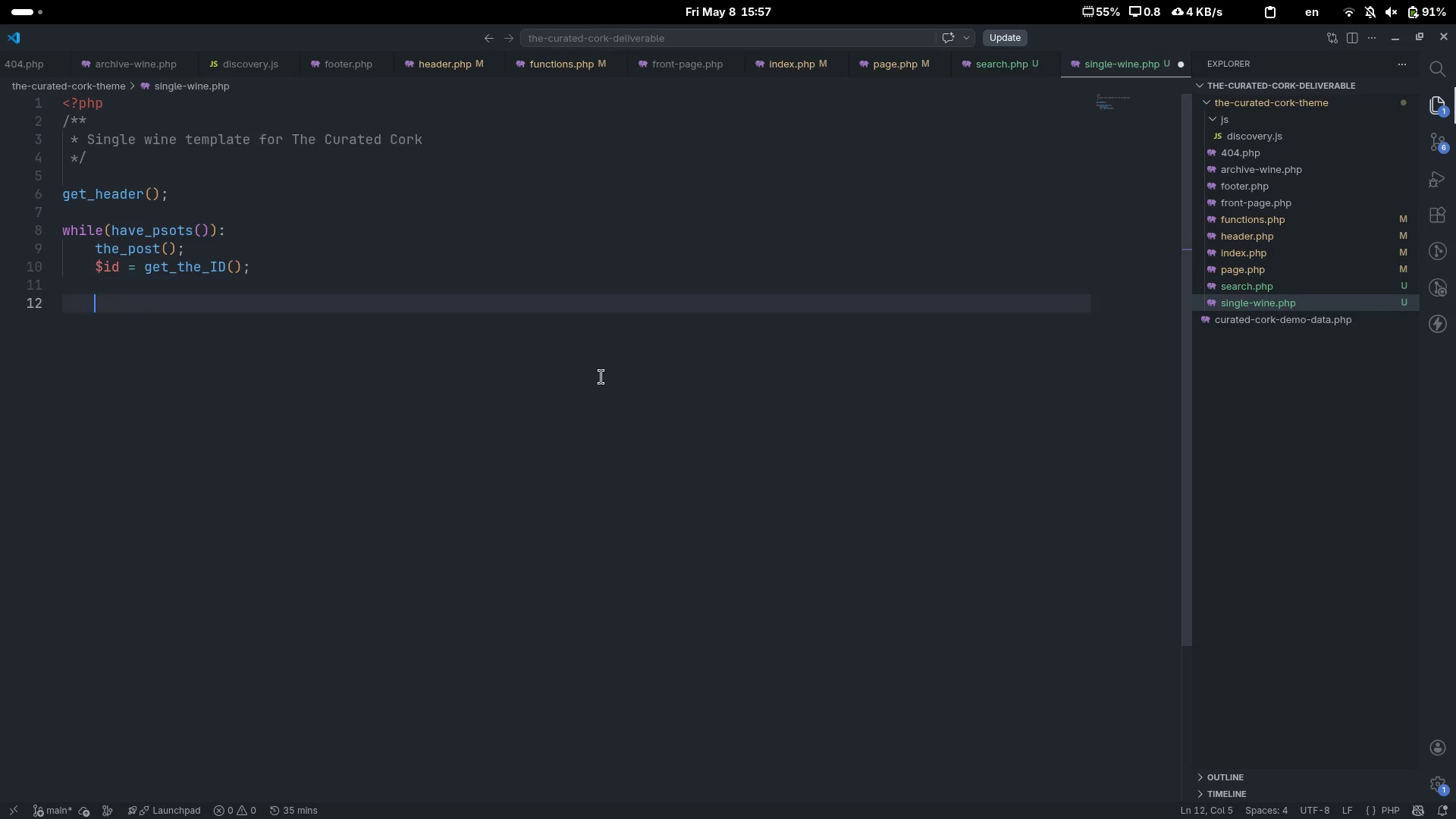 
key(Enter)
 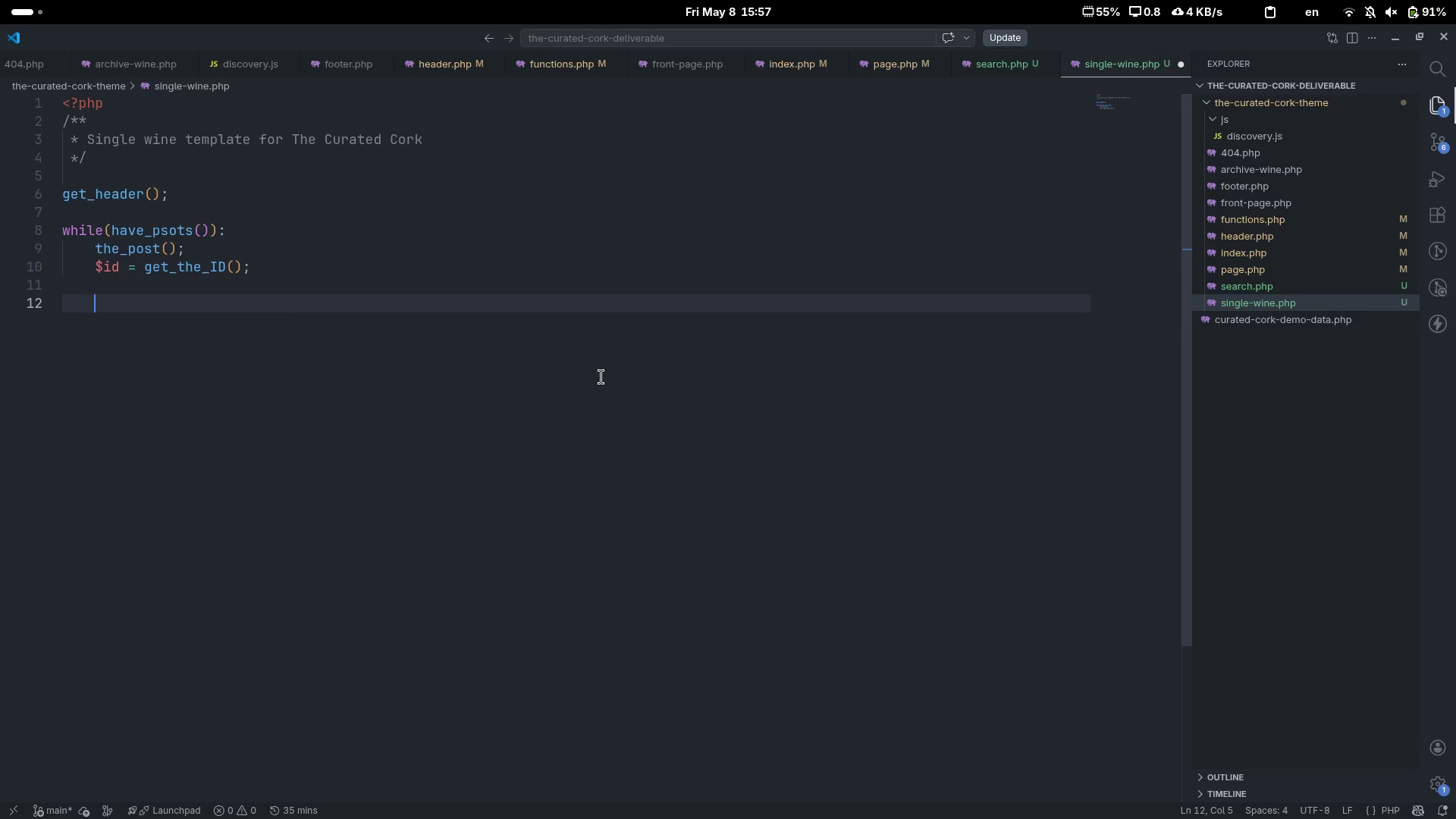 
type($tasting)
key(Tab)
key(Tab)
key(Tab)
type(= get_post_meta($id, 'tasting_notes)
 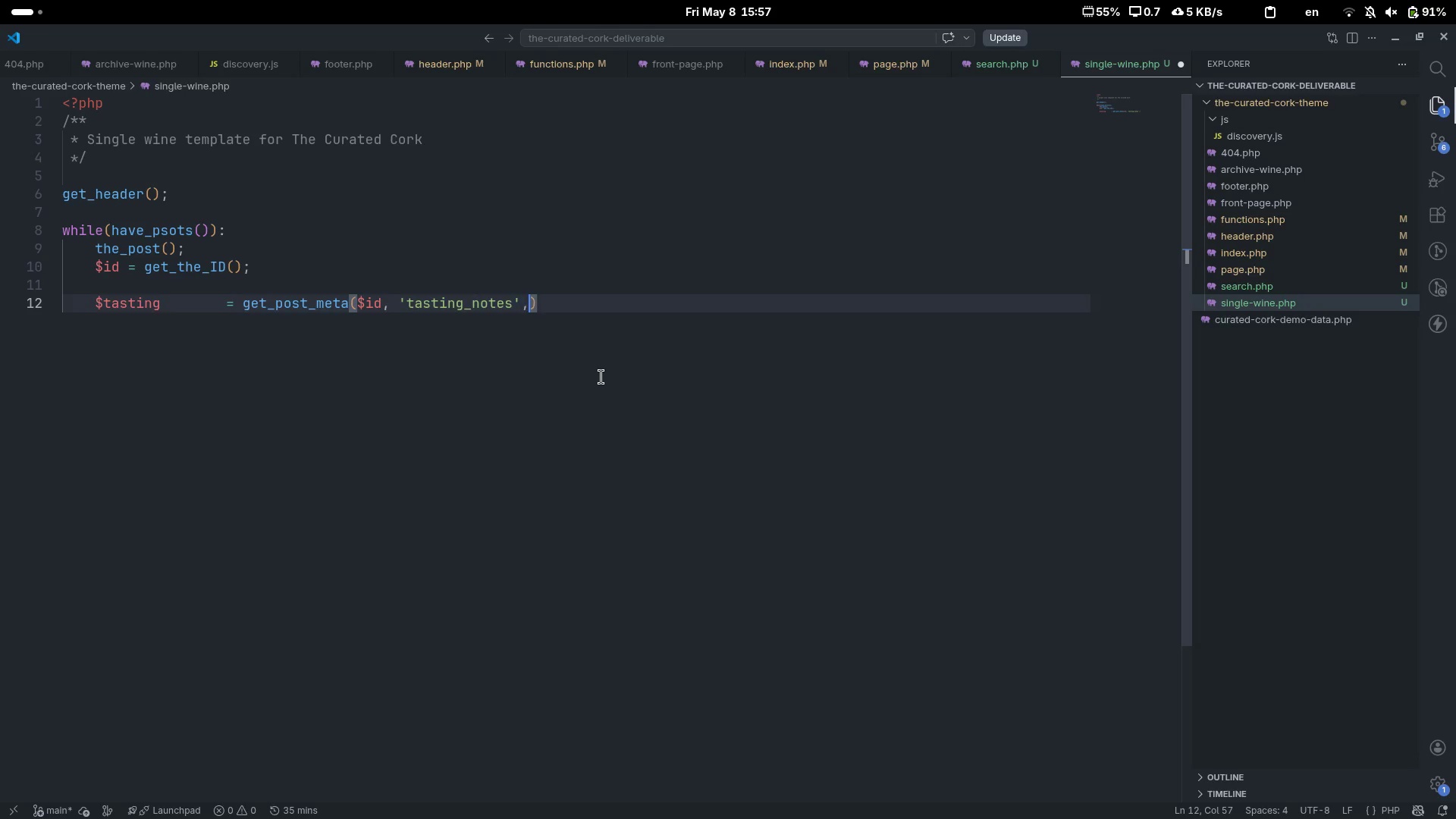 
 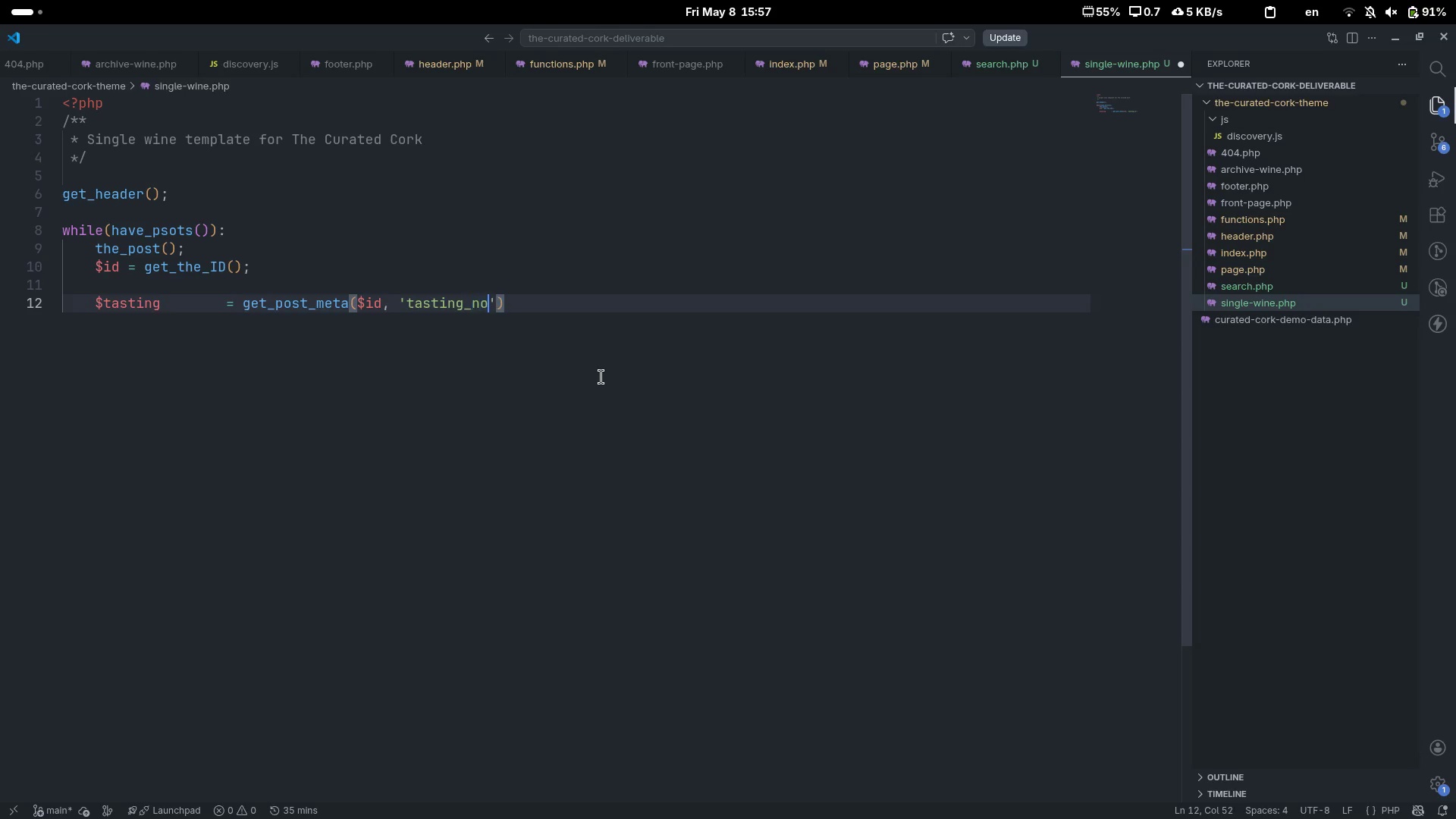 
key(ArrowRight)
 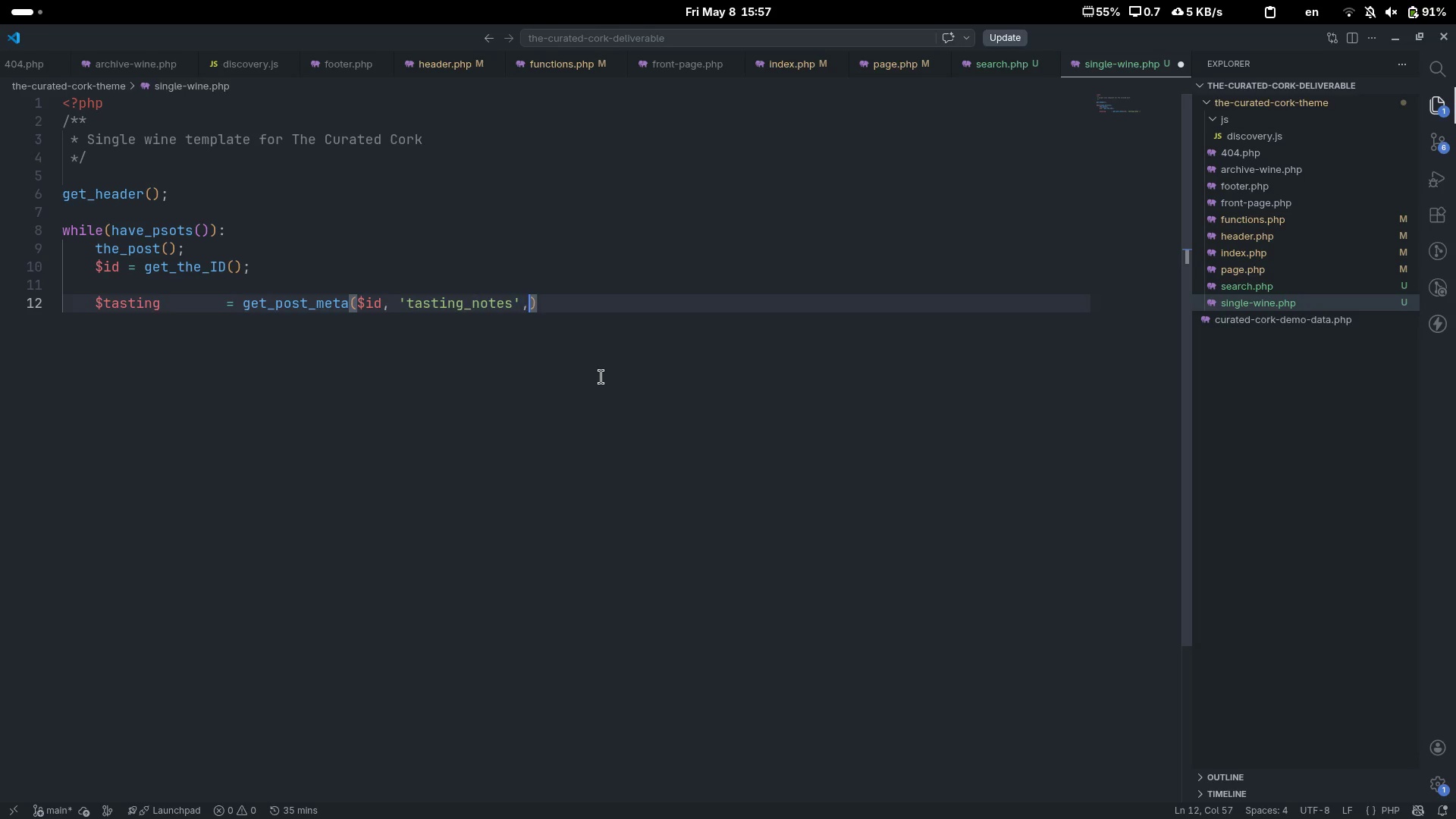 
type(, true)
 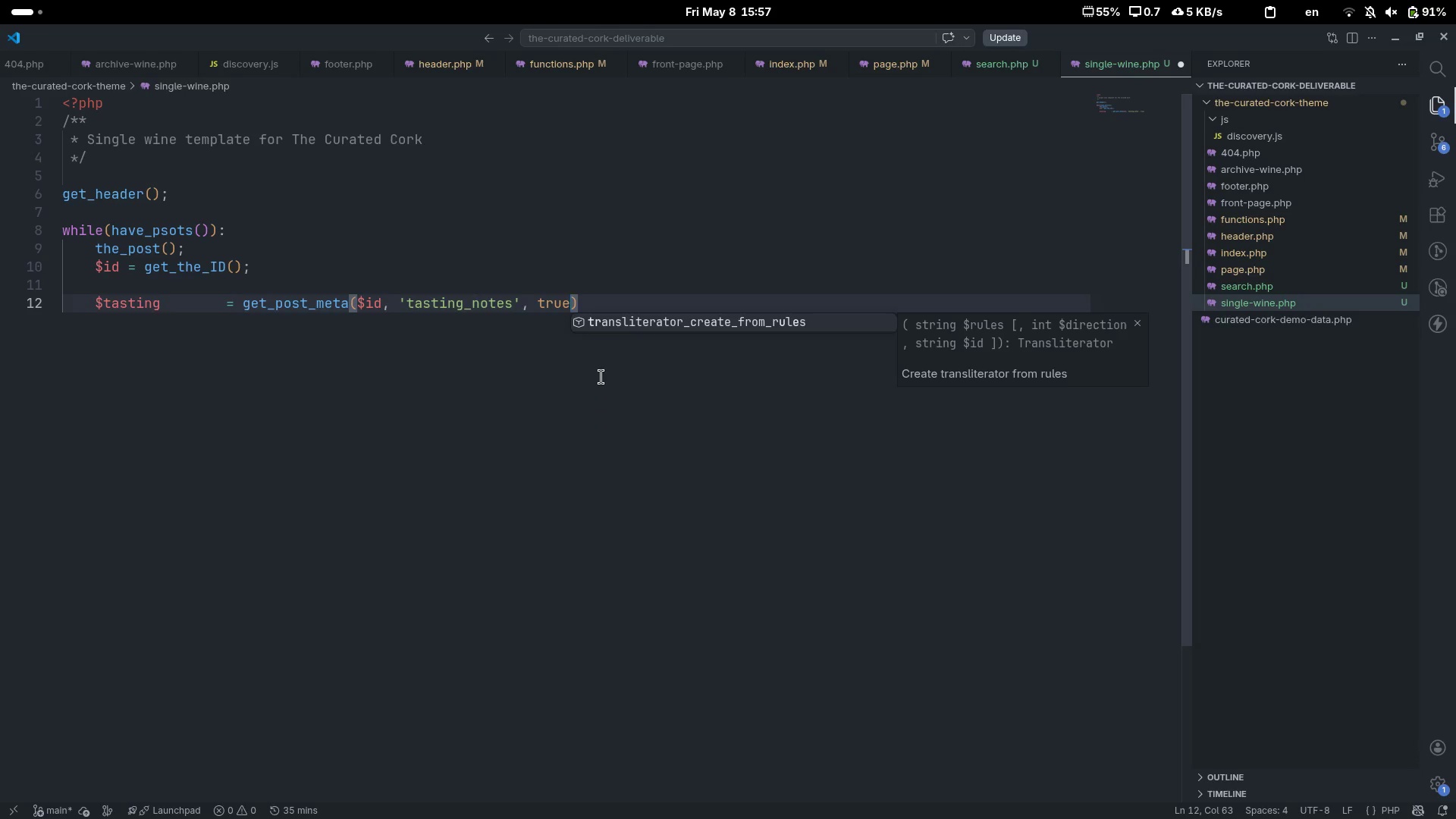 
key(ArrowRight)
 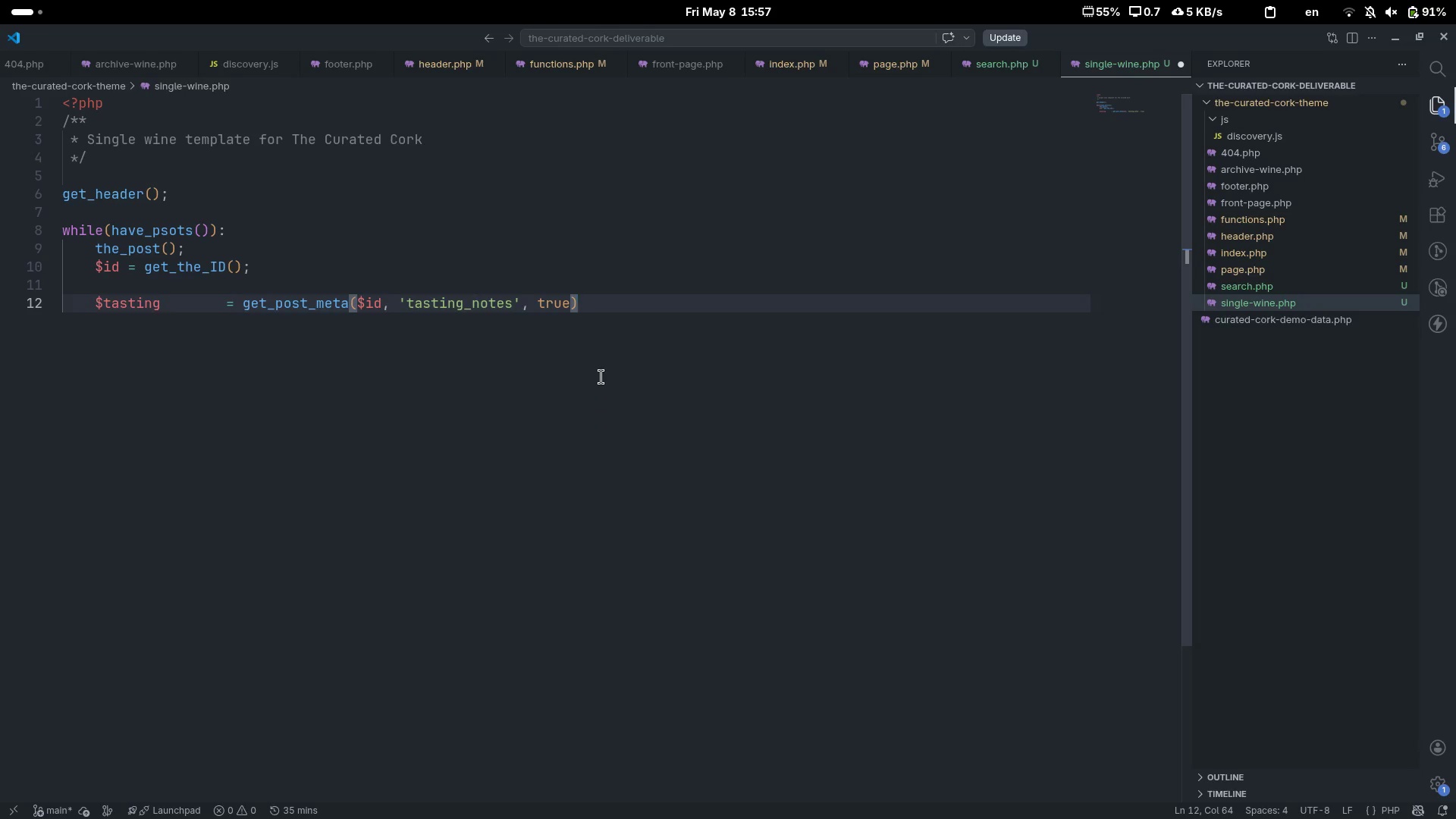 
key(Semicolon)
 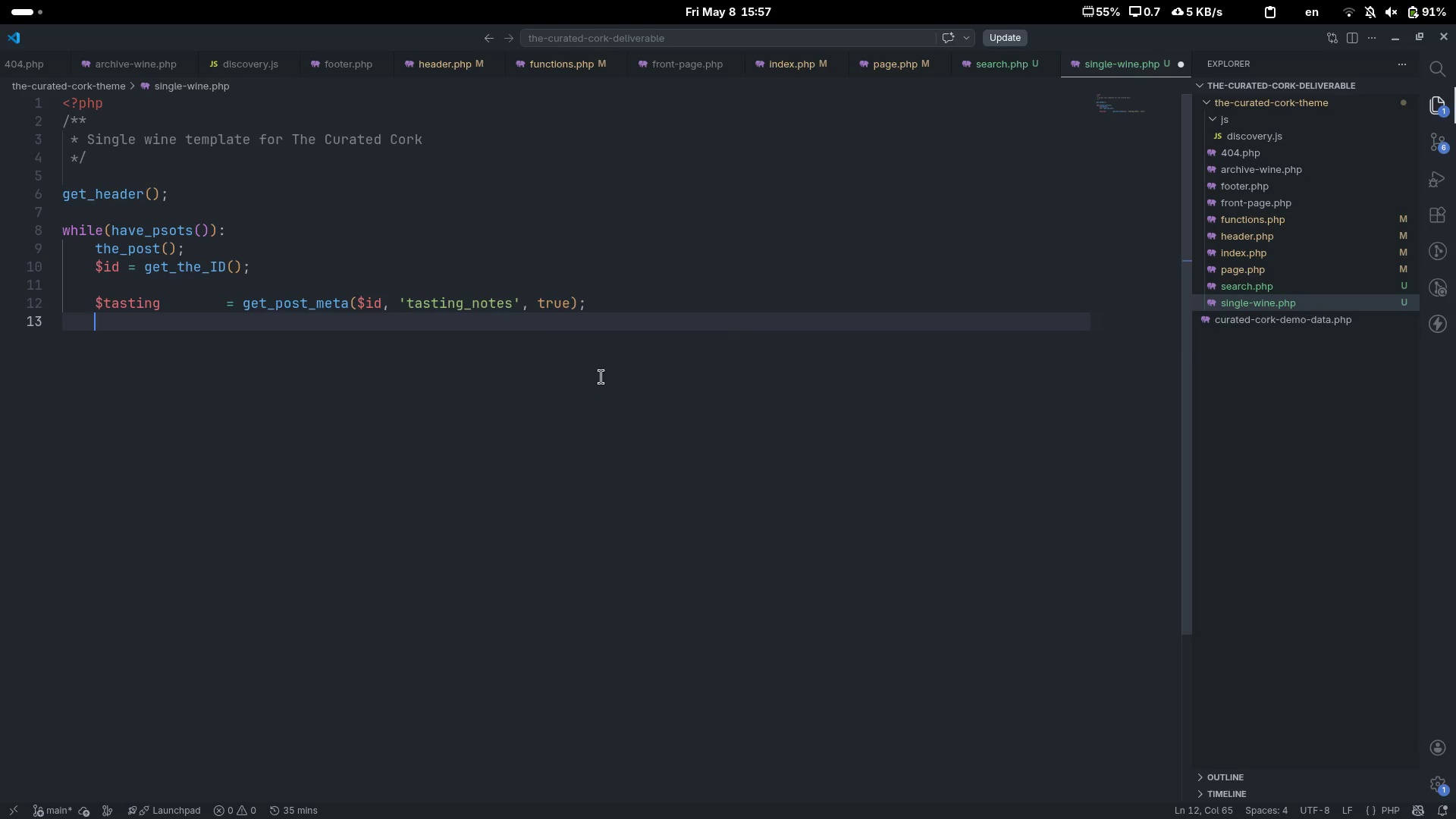 
key(Enter)
 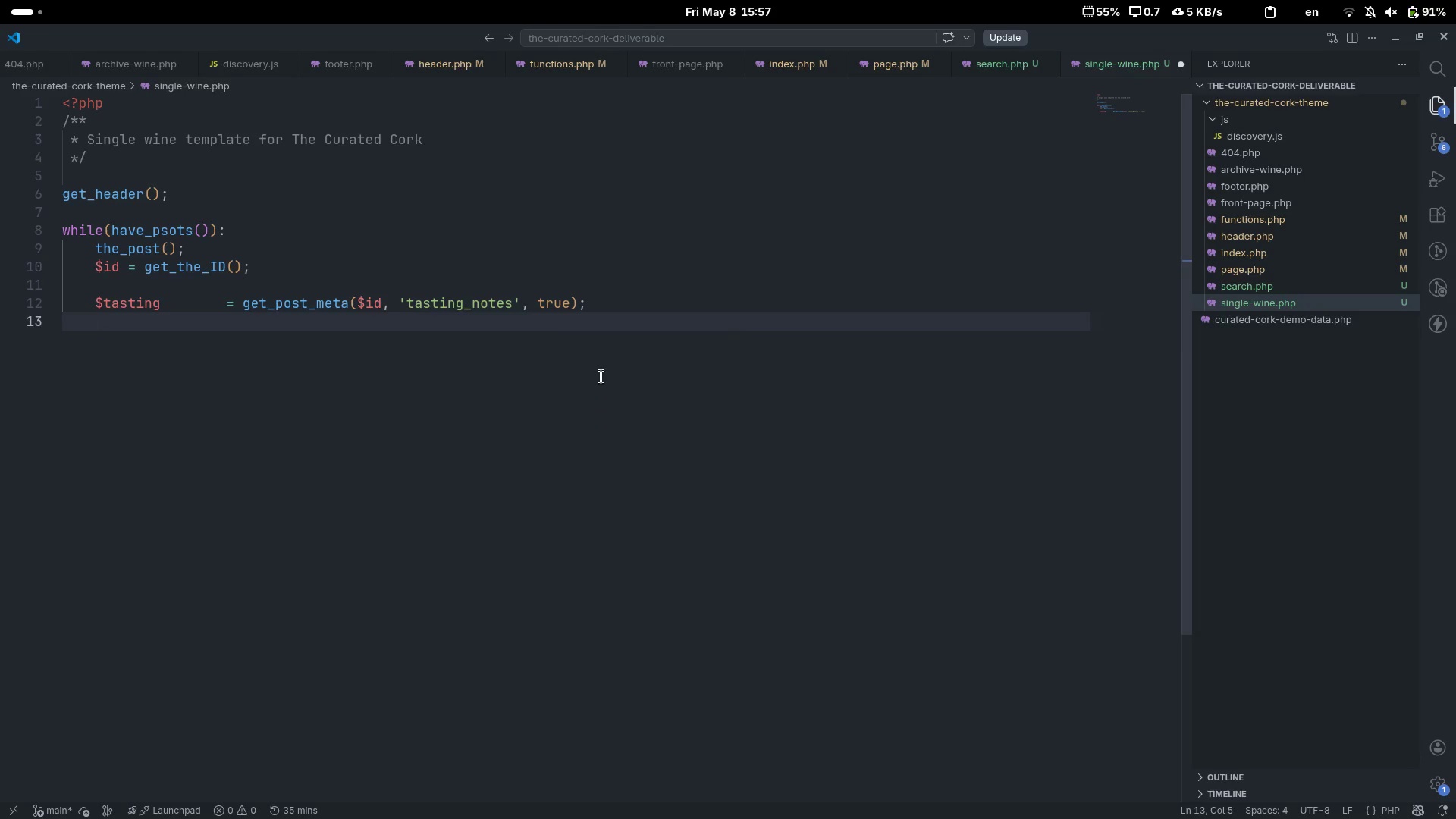 
type(')
key(Backspace)
type($par)
key(Backspace)
type(iring)
 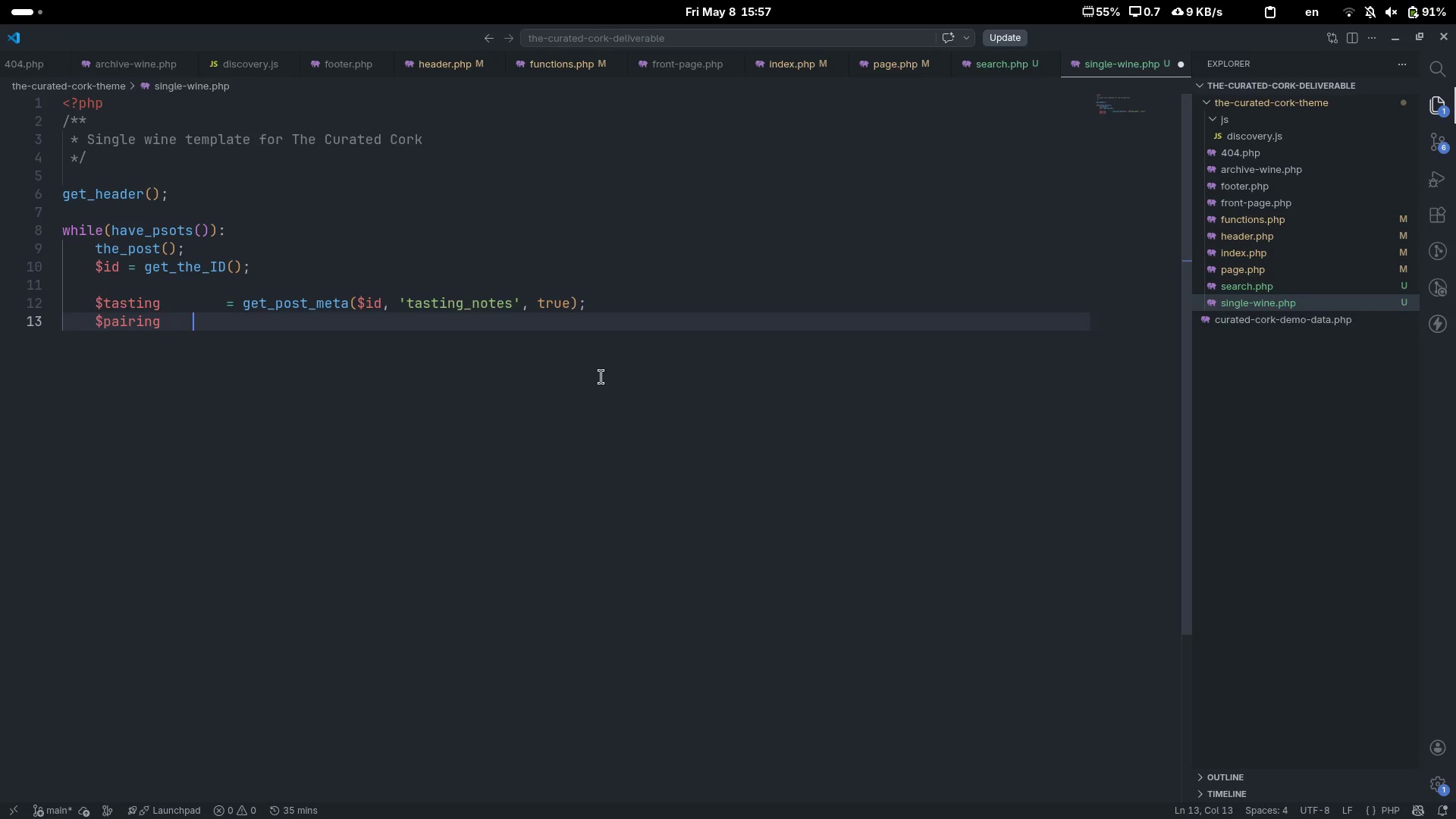 
 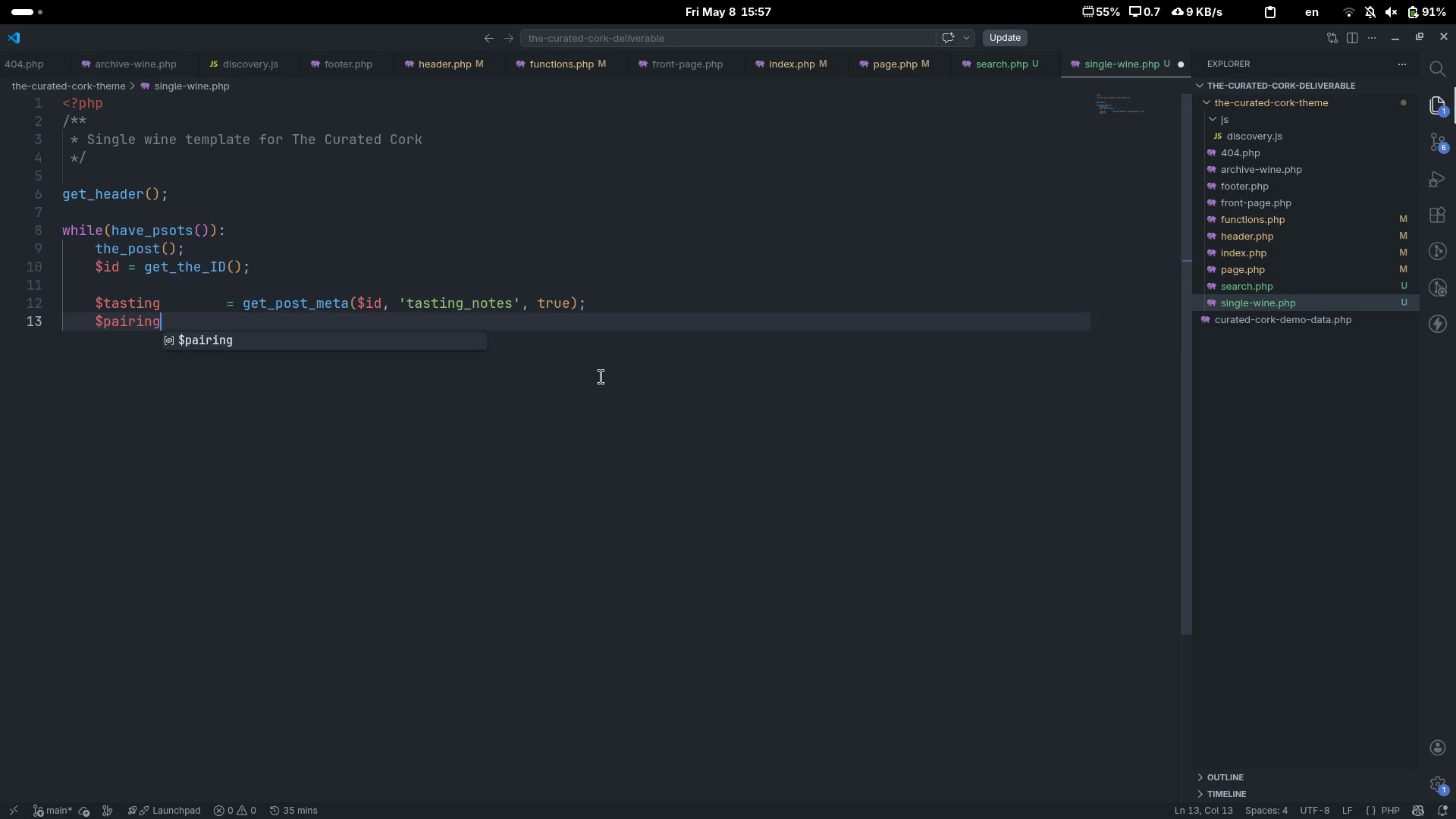 
key(ArrowRight)
 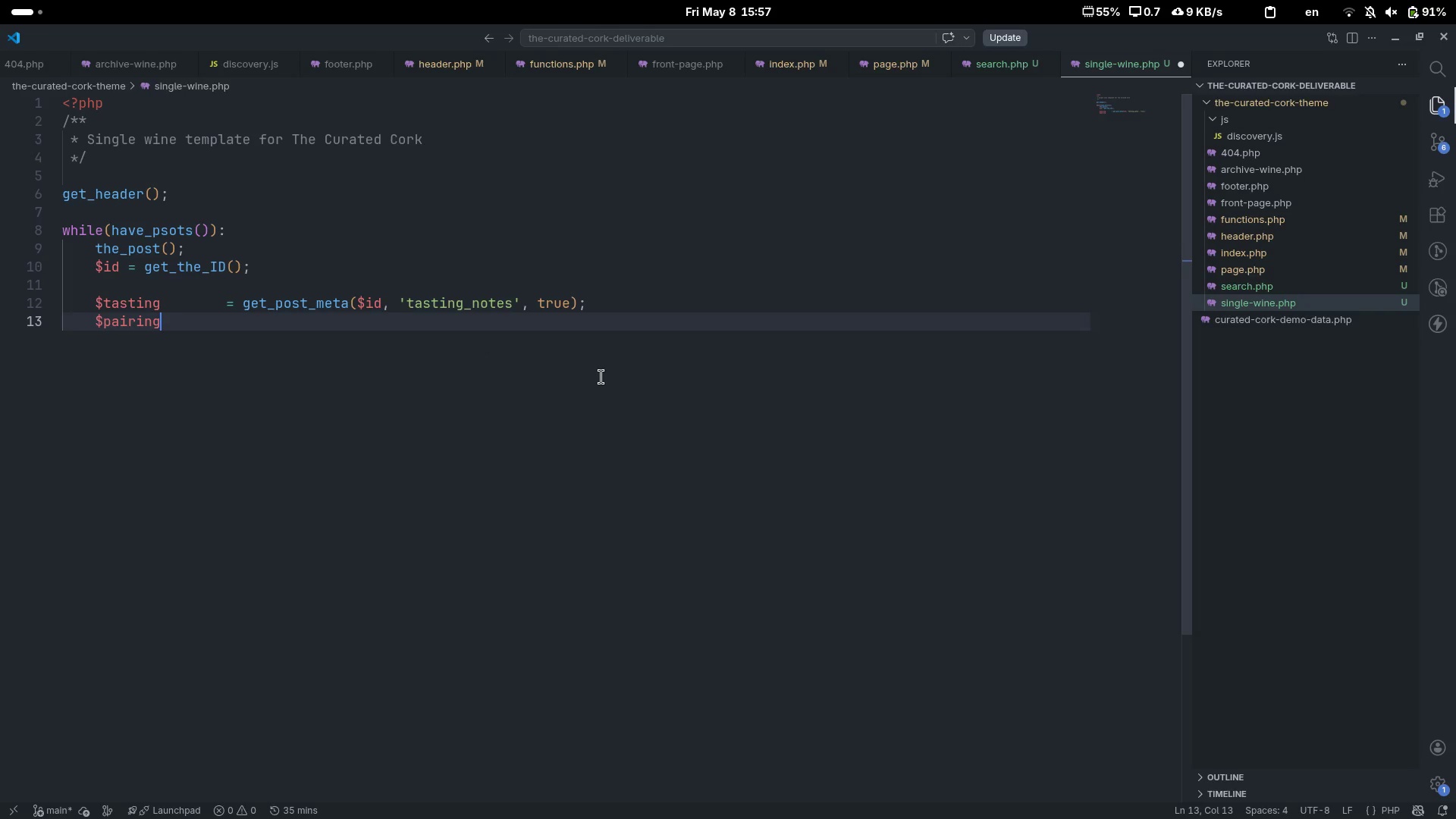 
key(Tab)
key(Tab)
key(Tab)
type(= get_post_meta())
 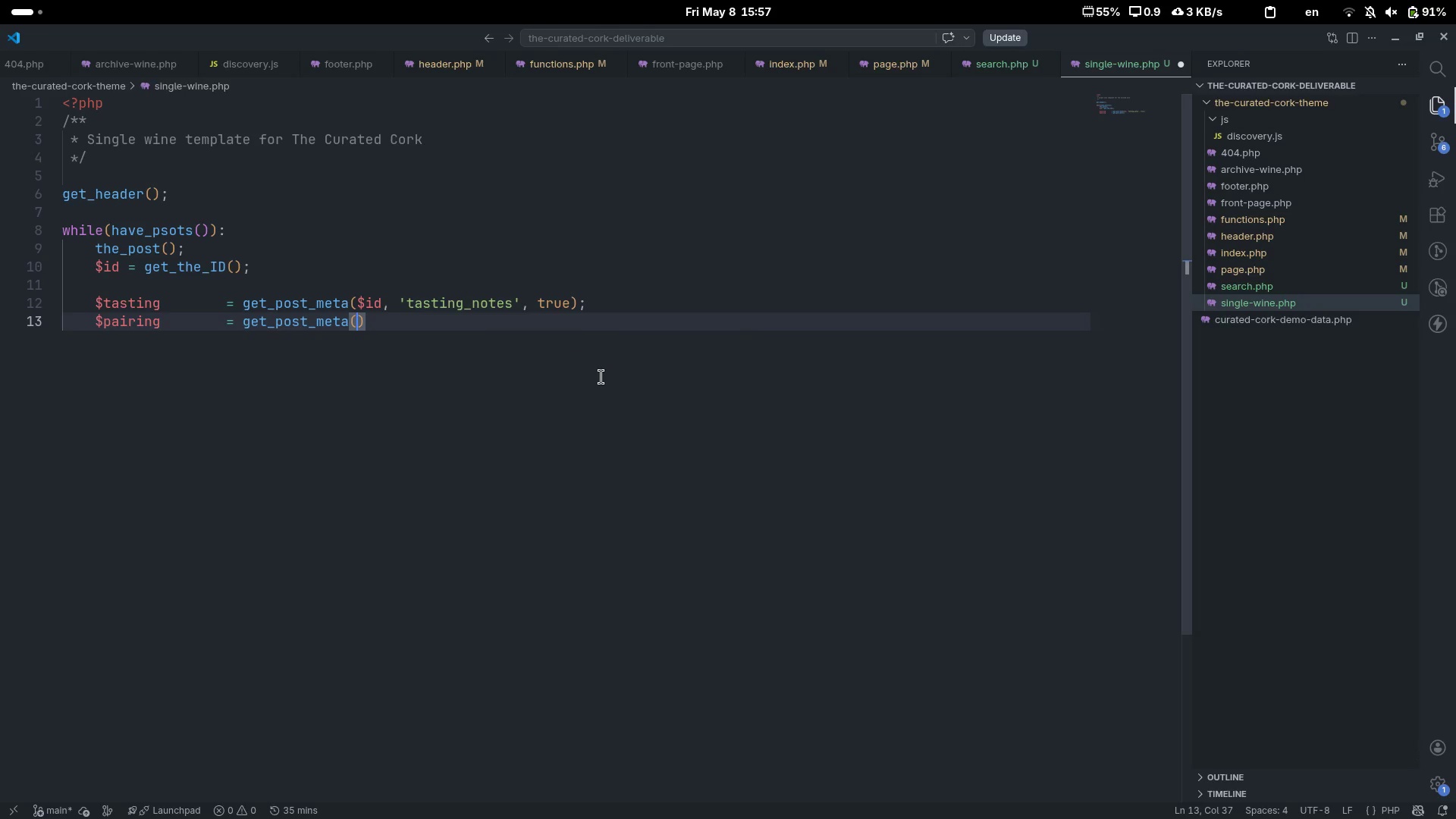 
 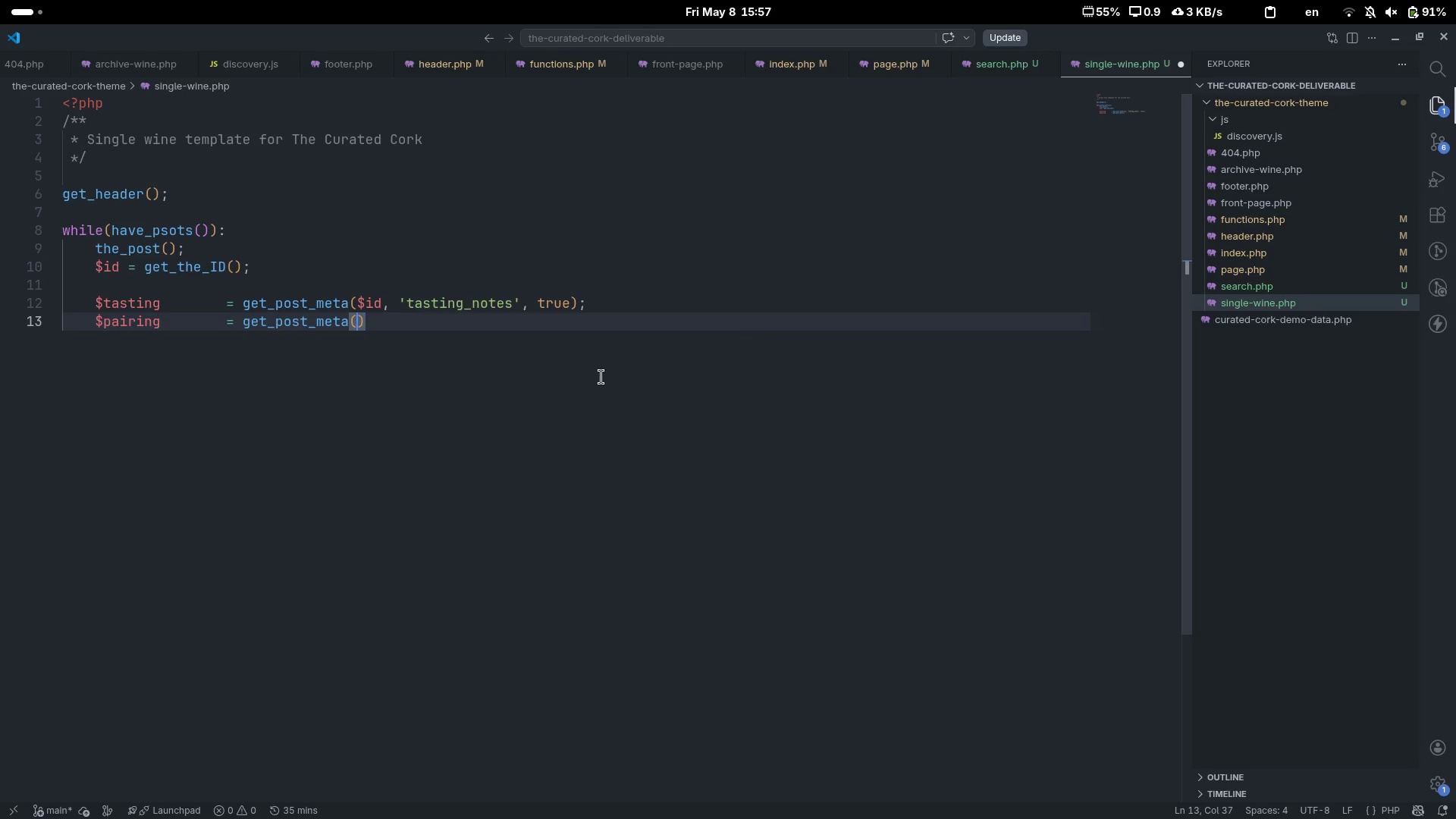 
key(ArrowLeft)
 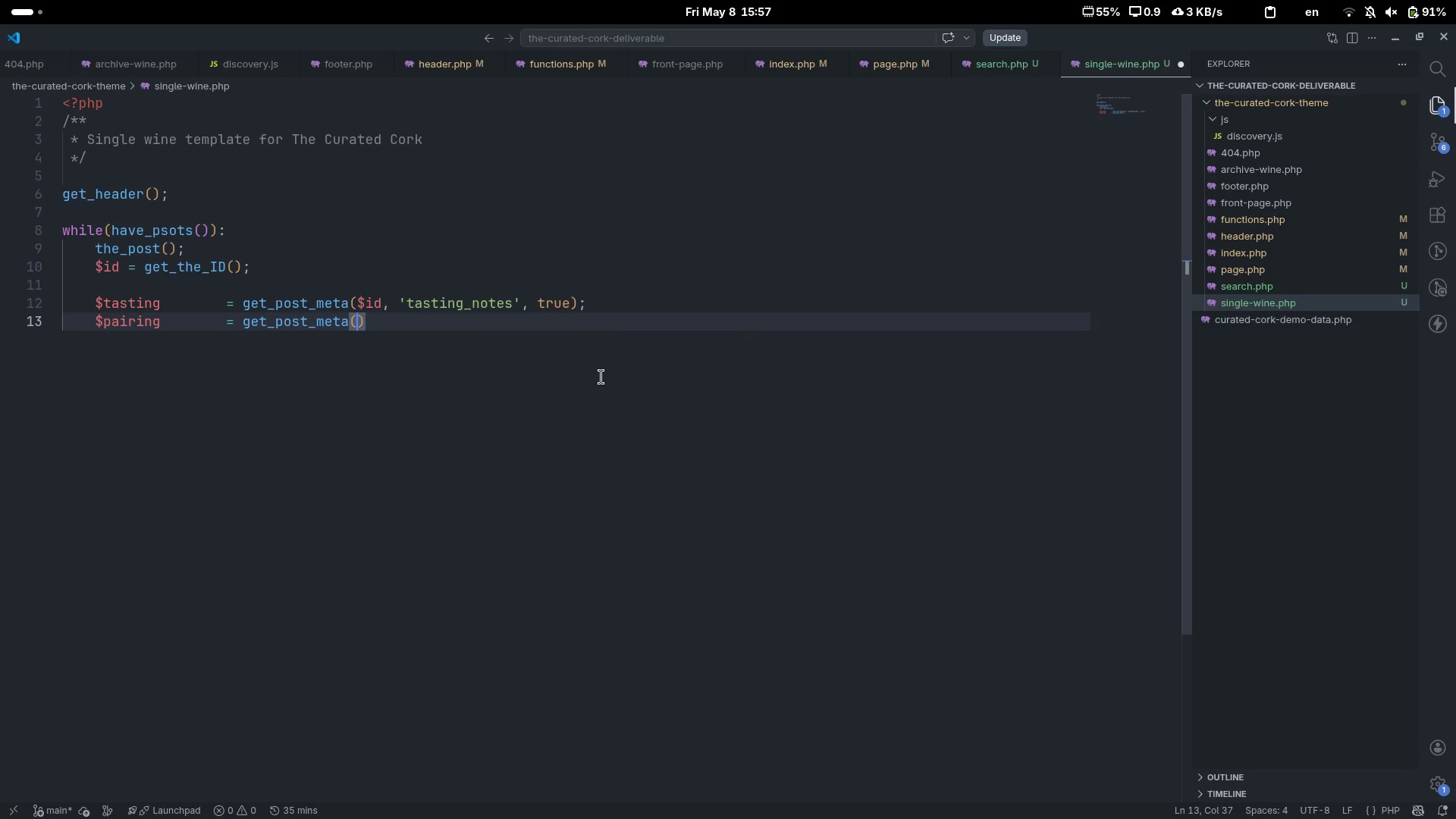 
type($id, 'pairing_suggestion)
 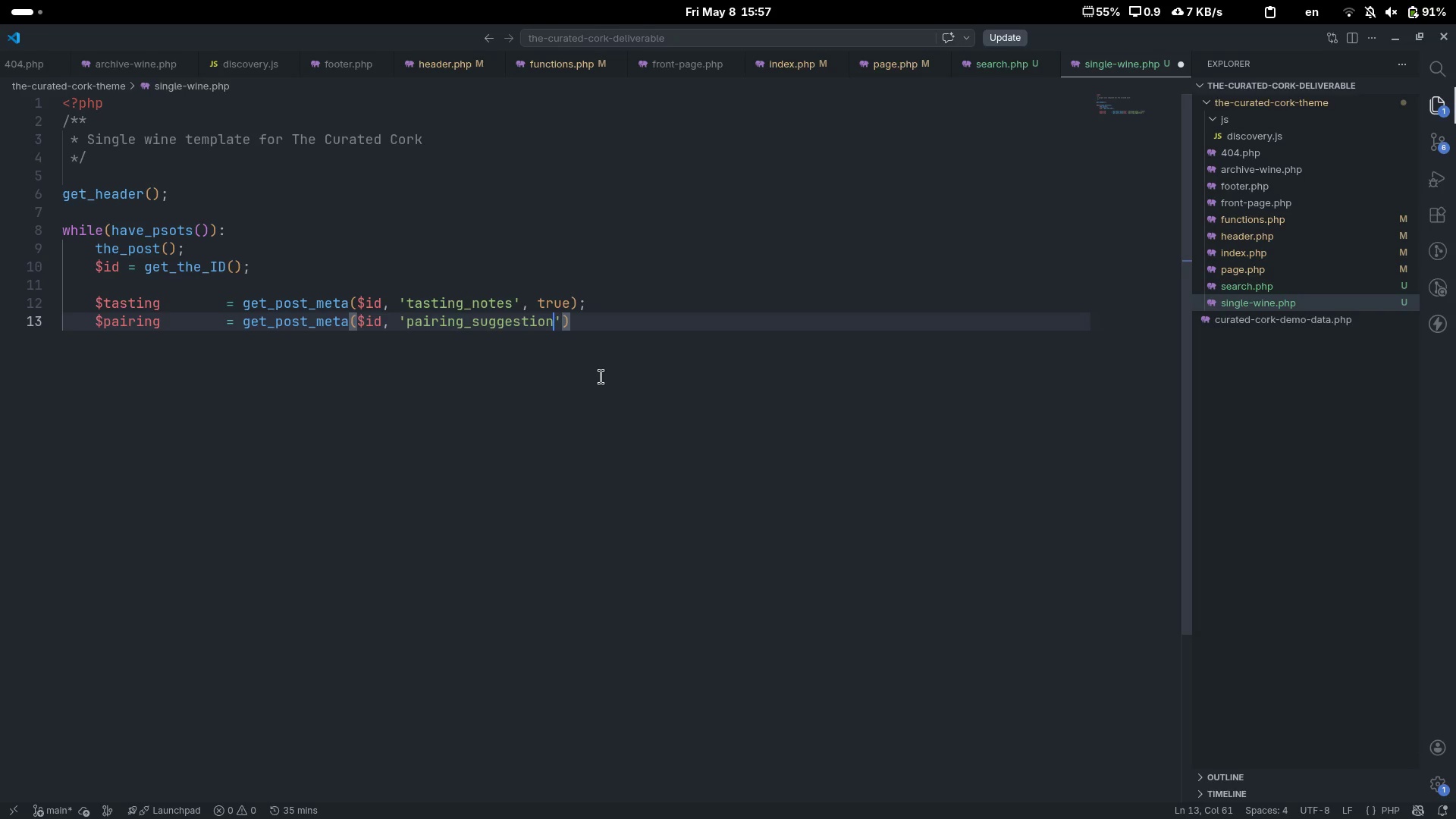 
key(ArrowRight)
 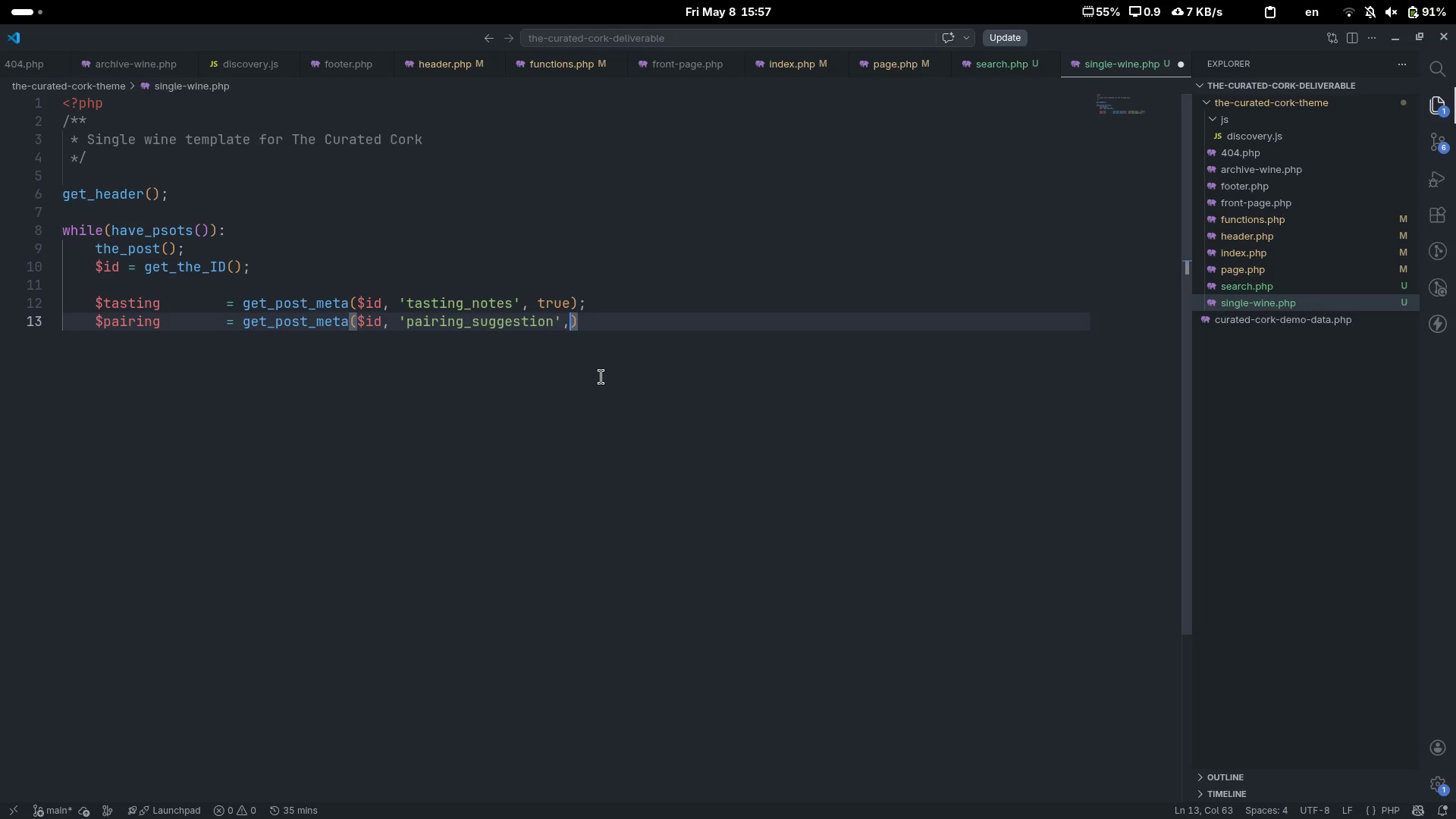 
type(, true)
 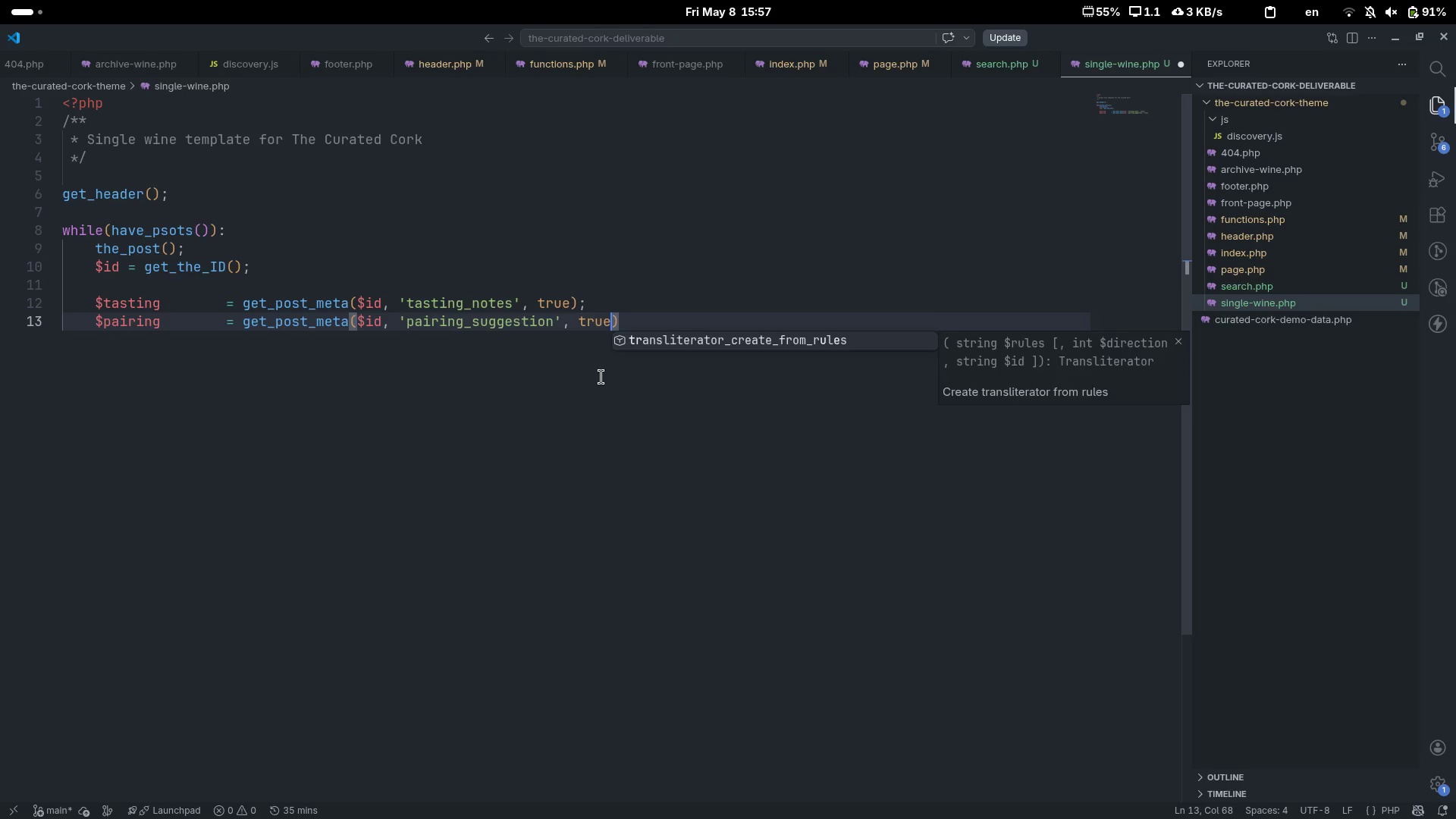 
key(Control+ControlLeft)
 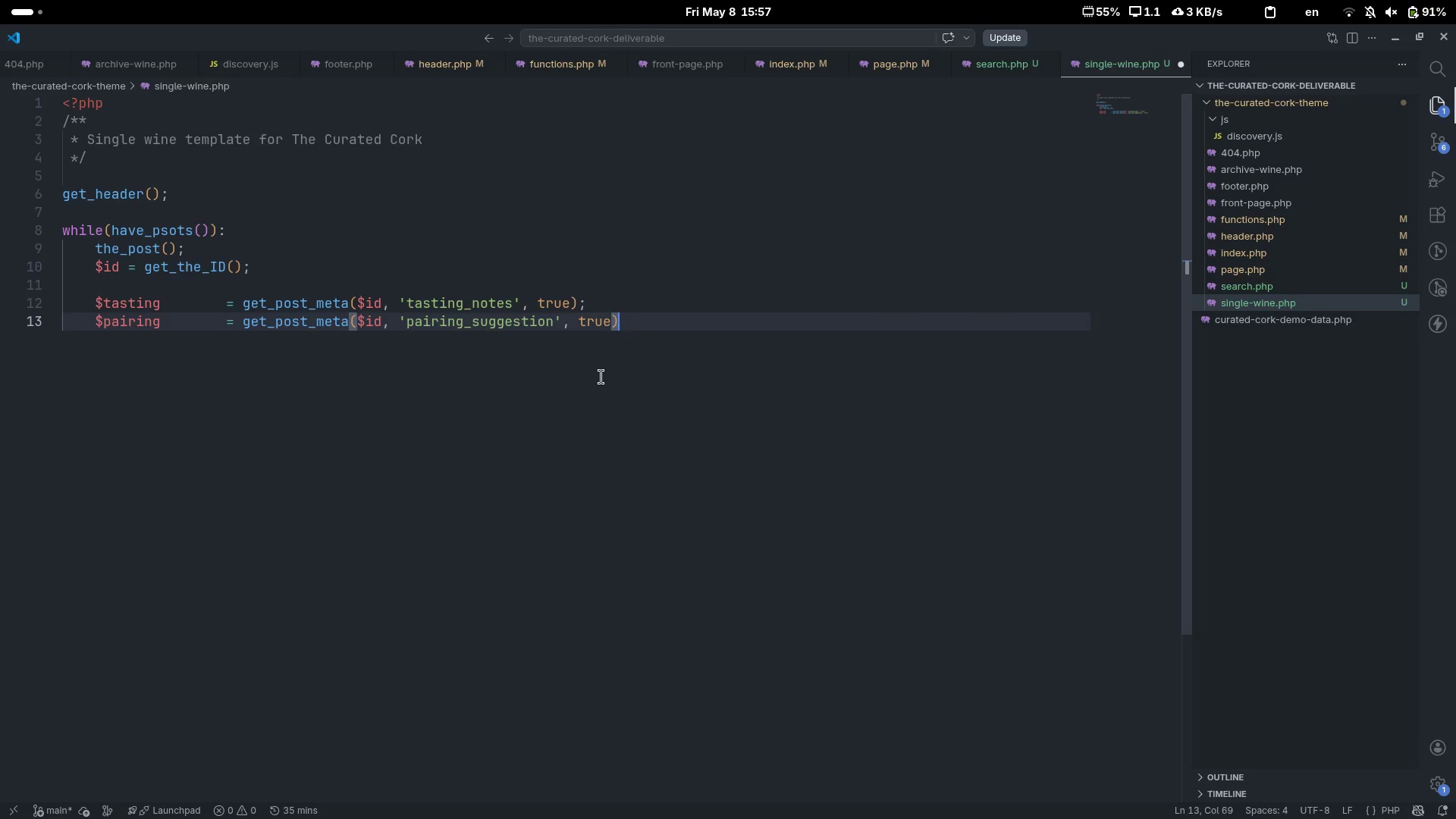 
key(Control+ArrowRight)
 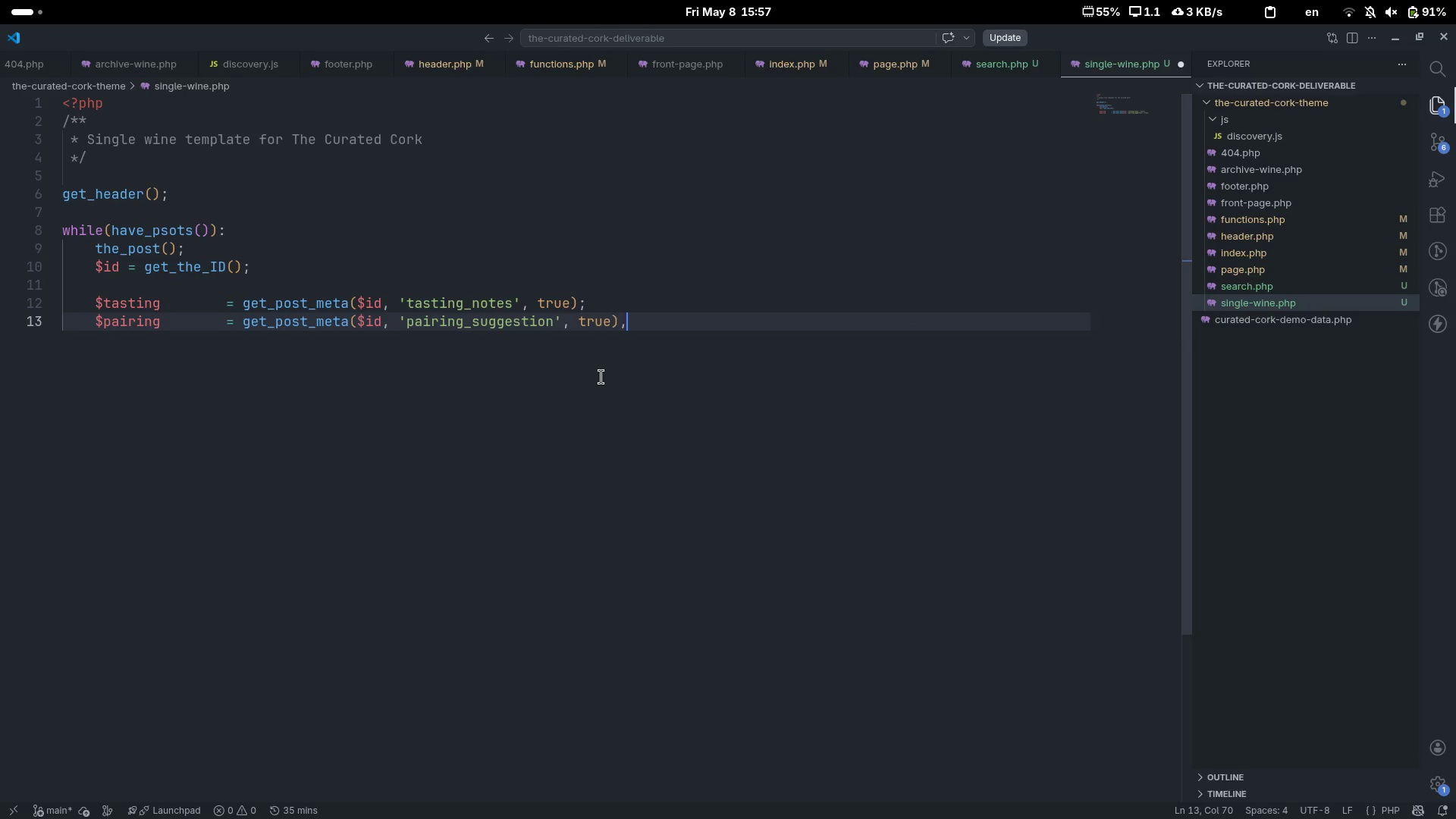 
key(Comma)
 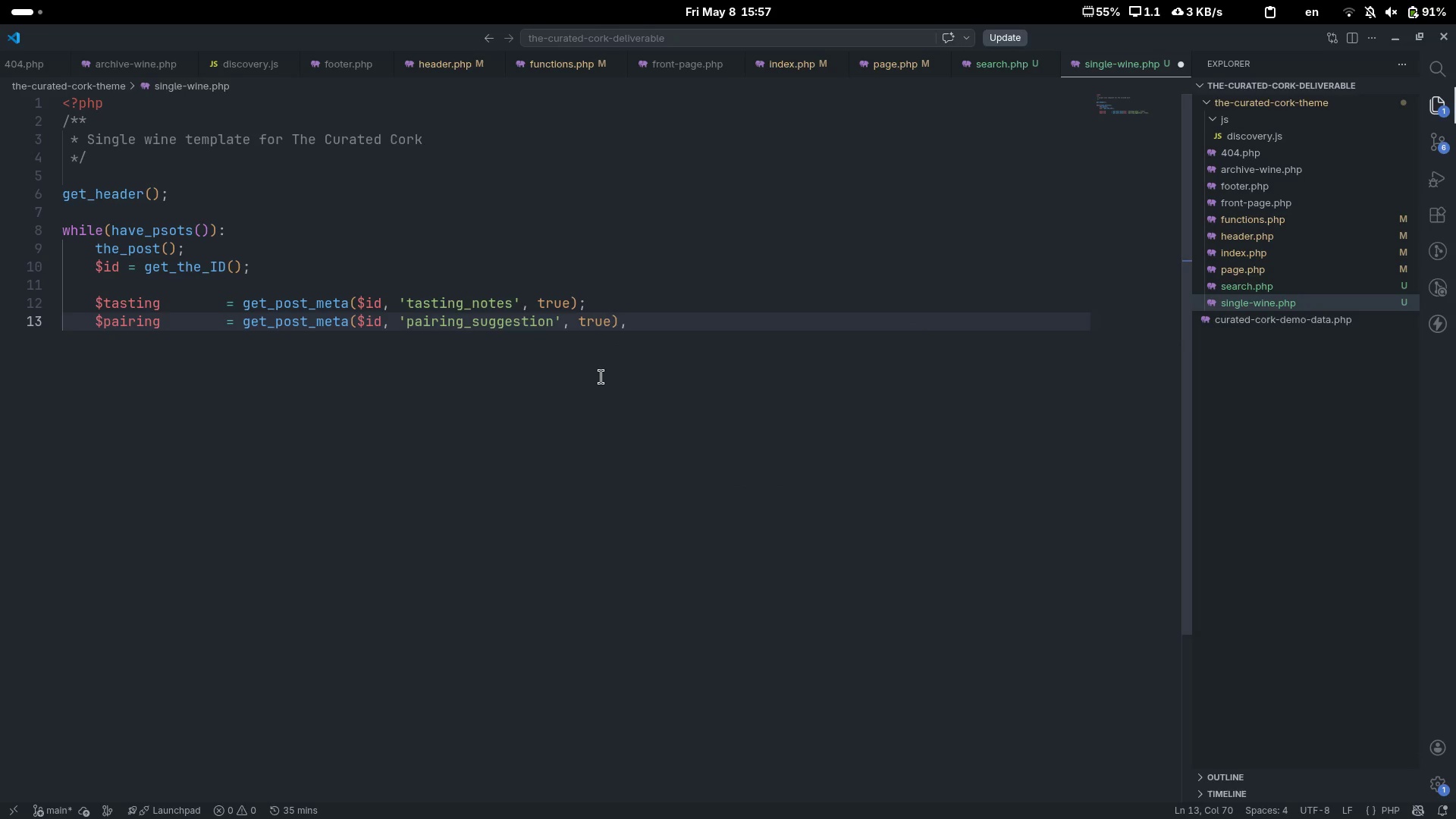 
key(Backspace)
 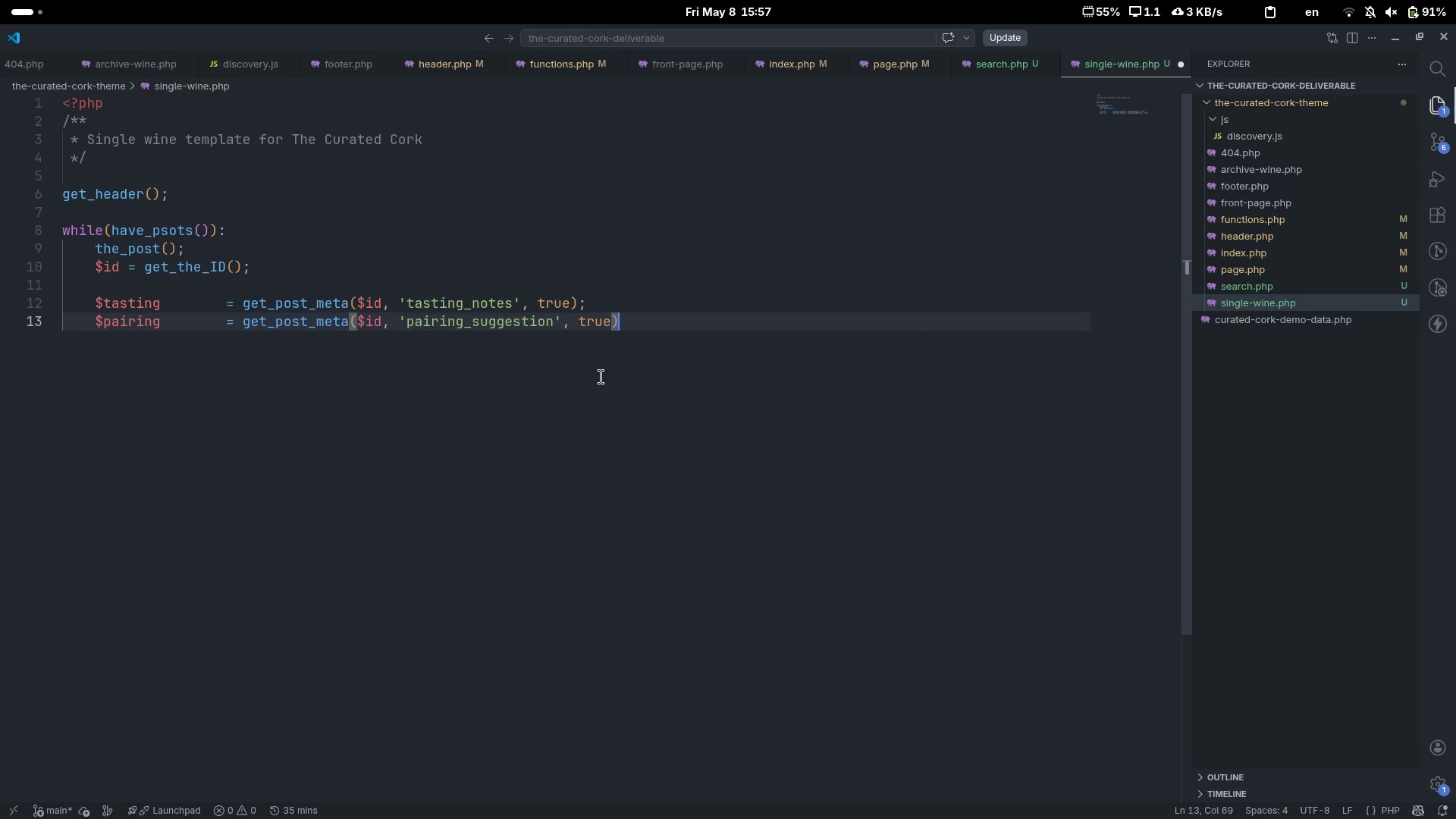 
key(Semicolon)
 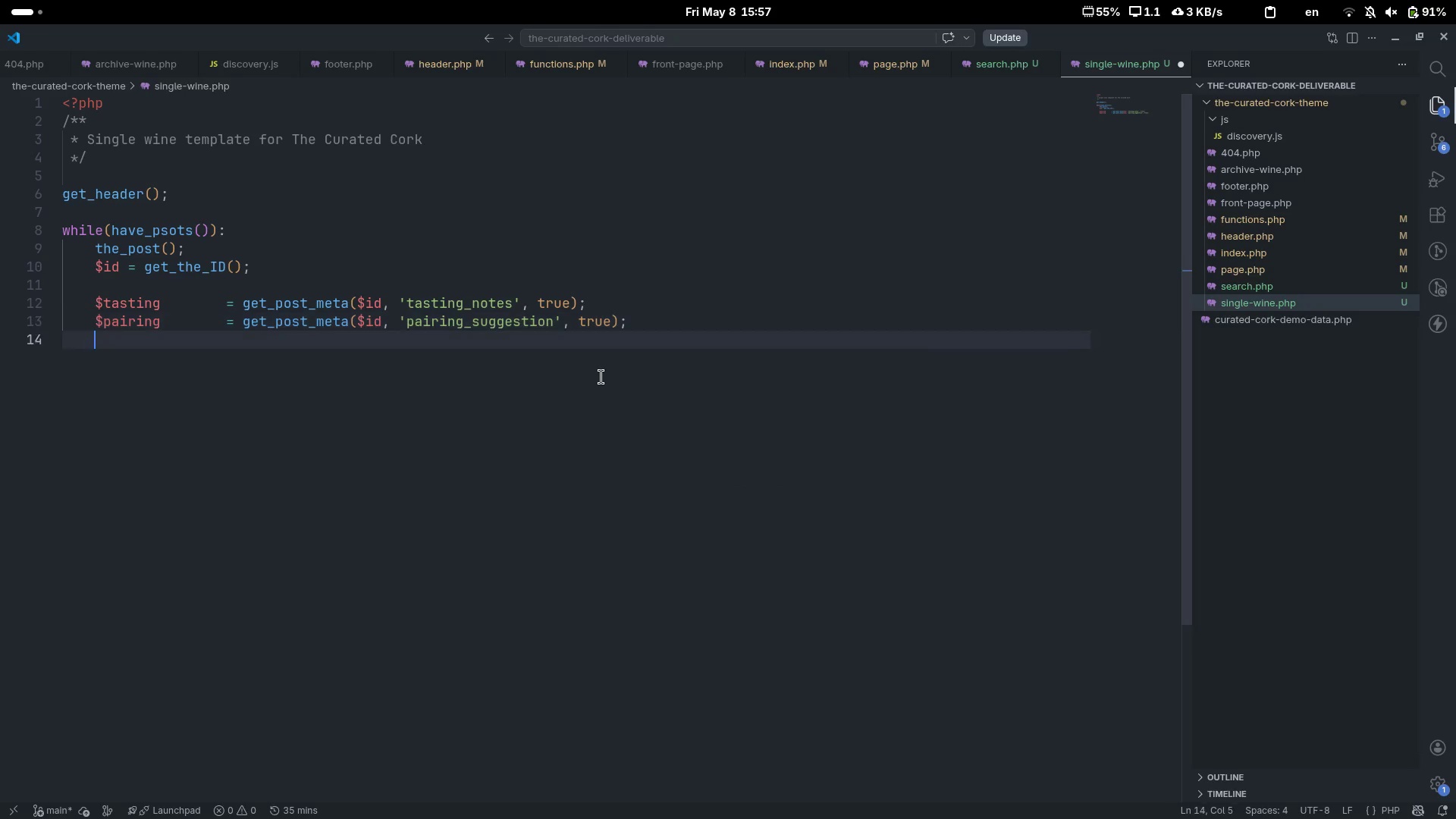 
key(Enter)
 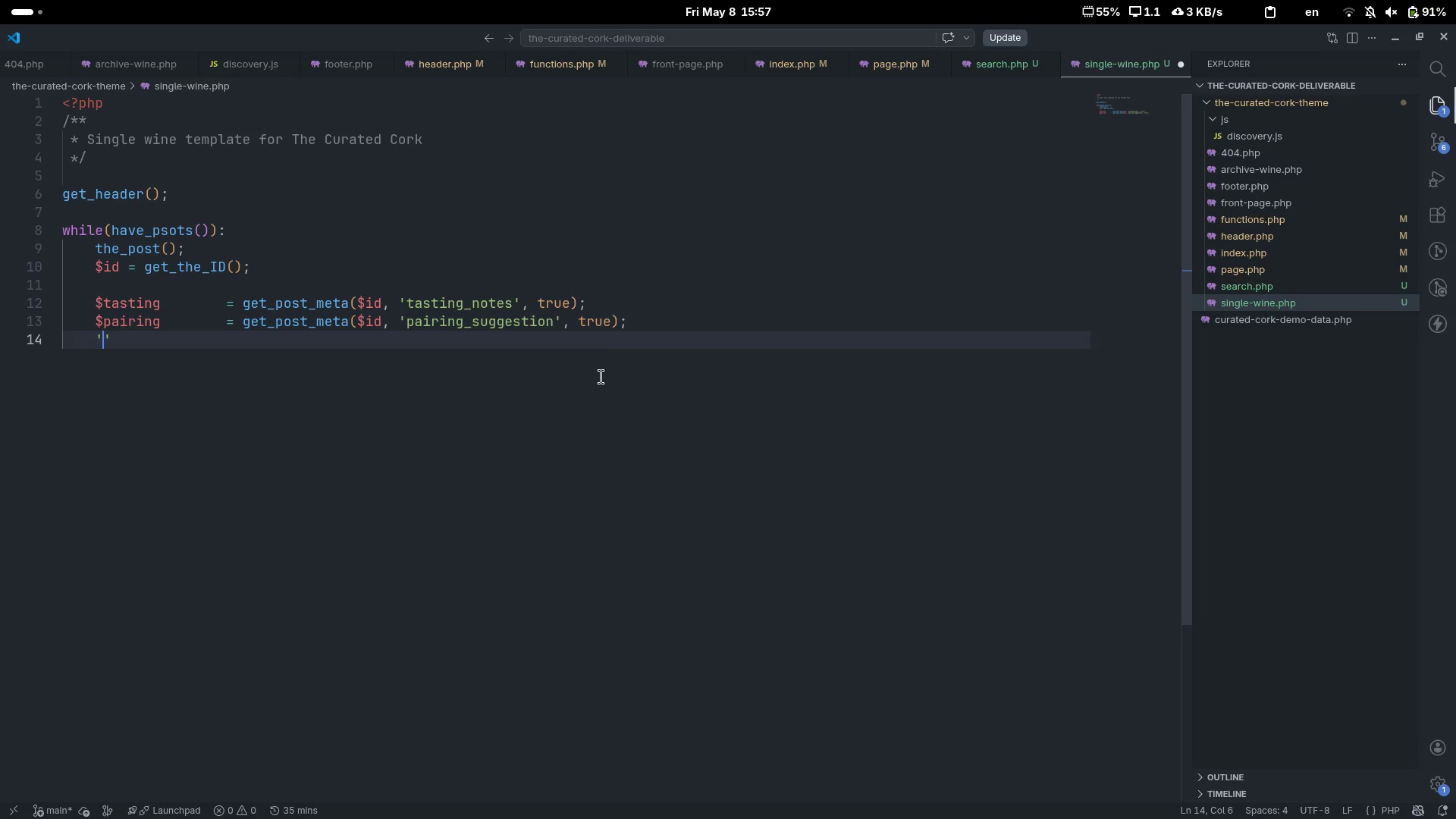 
type(')
key(Backspace)
type(#)
key(Backspace)
type($sommerlier)
 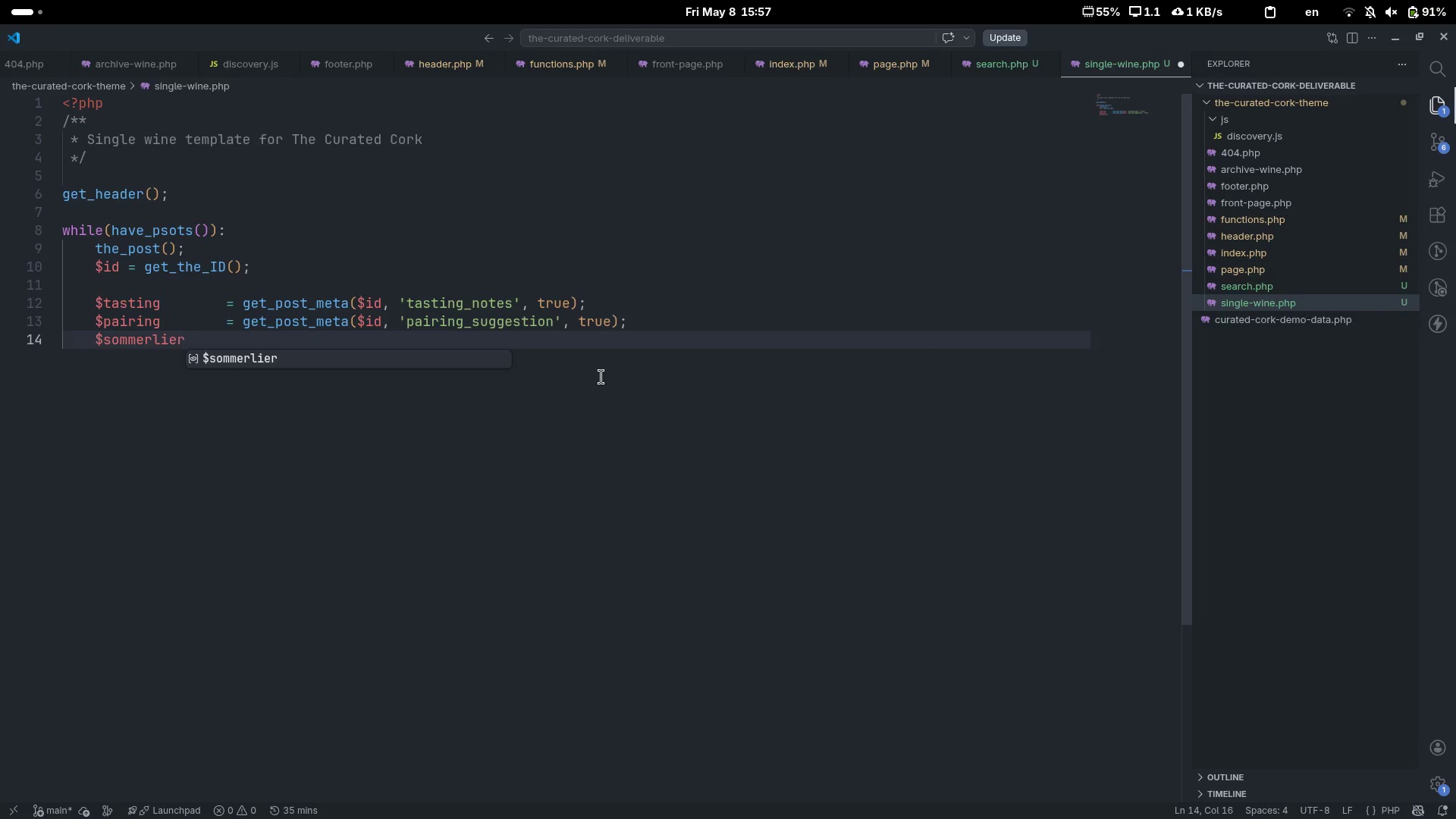 
 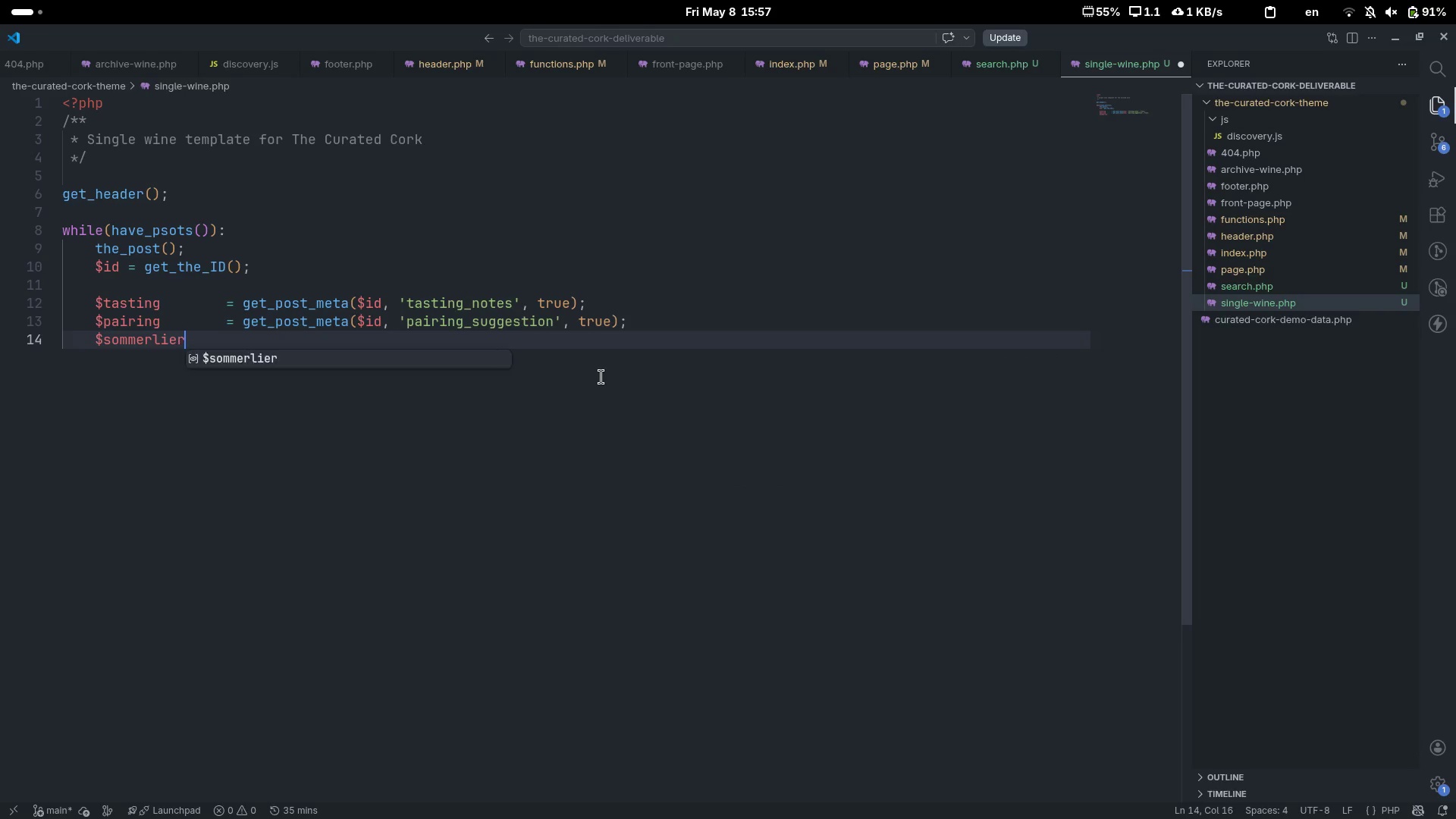 
key(ArrowRight)
 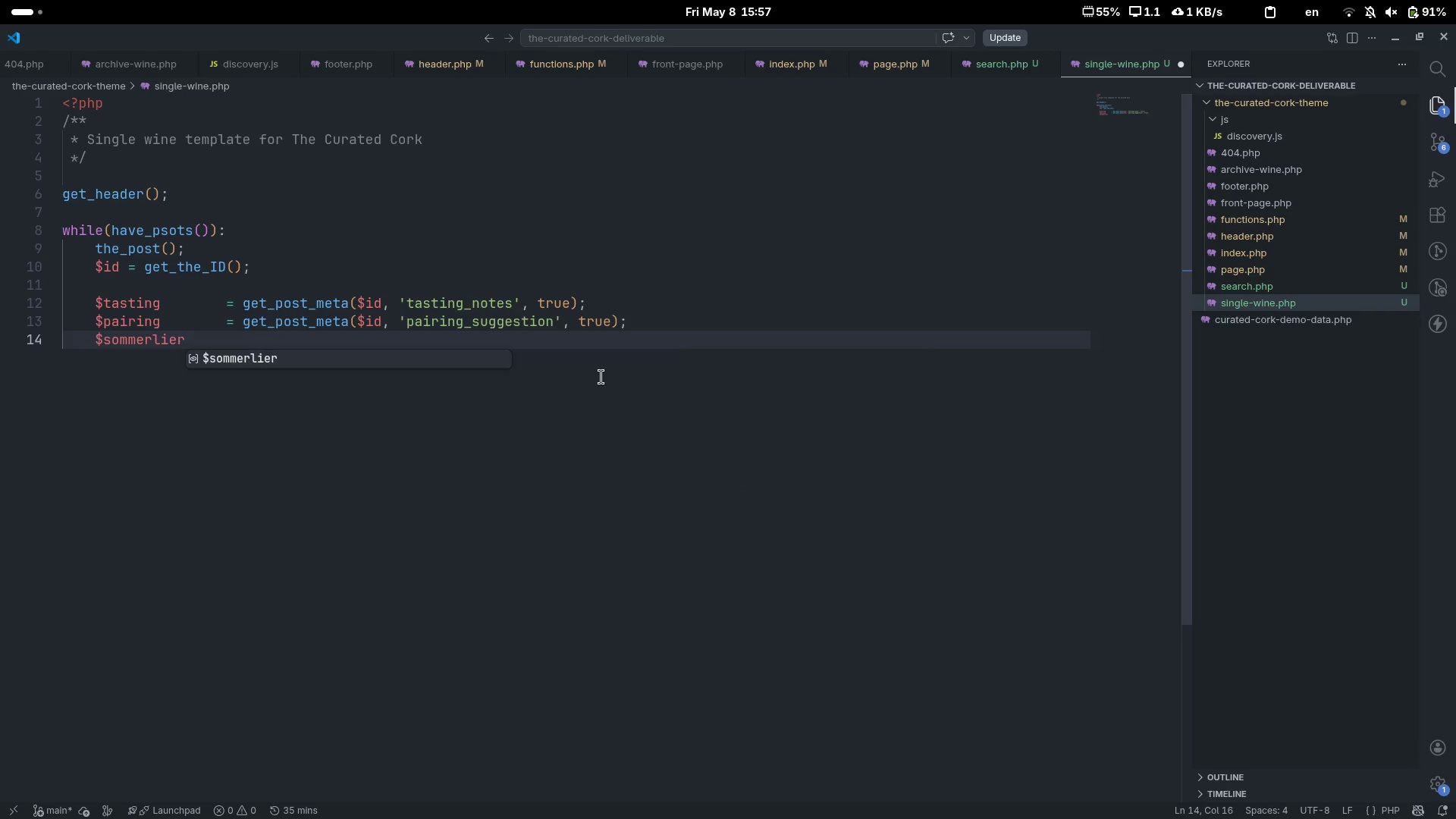 
key(Tab)
key(Tab)
key(Tab)
type(= get_post_meta($id, 'sommerlier_tip)
 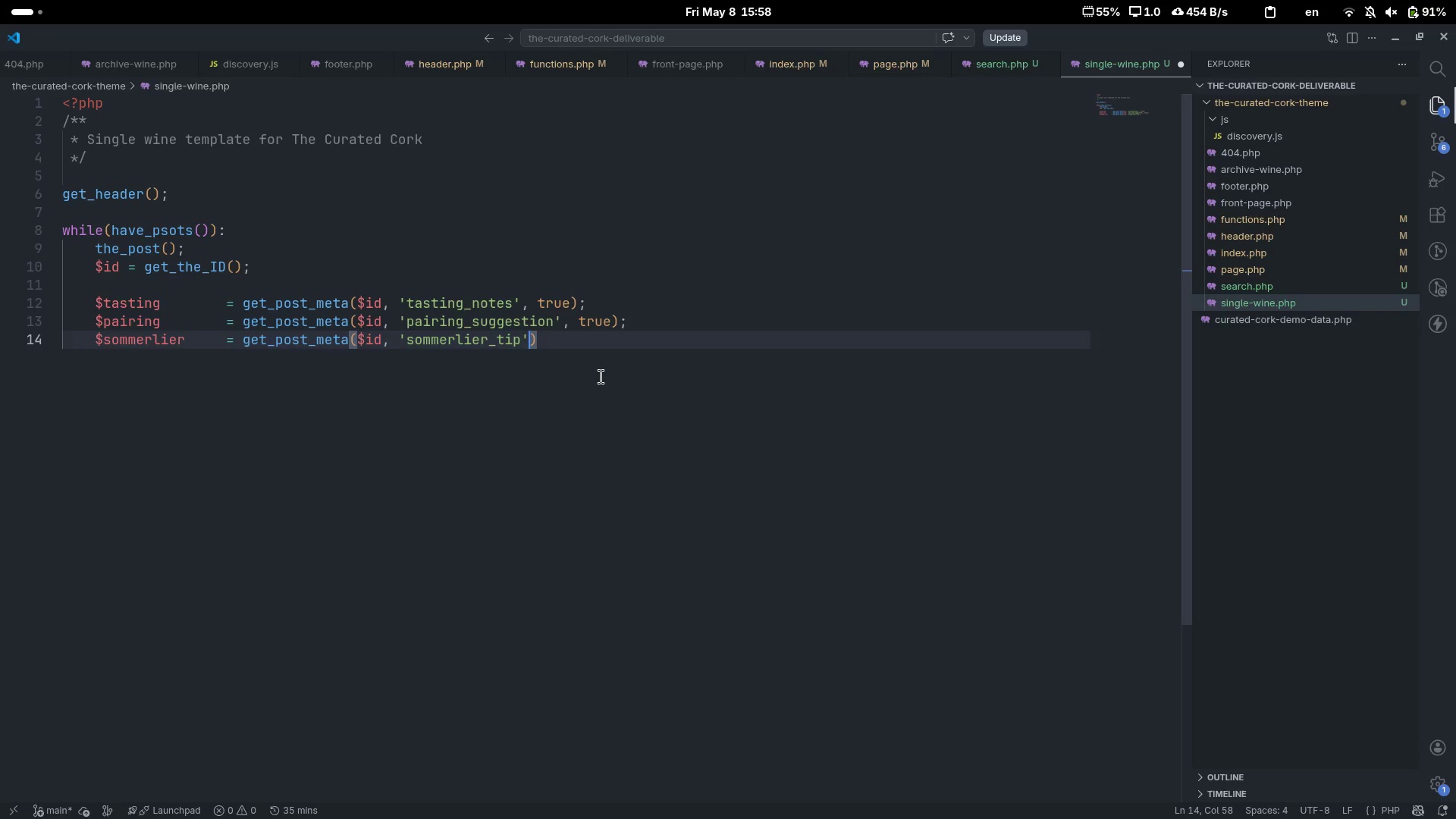 
 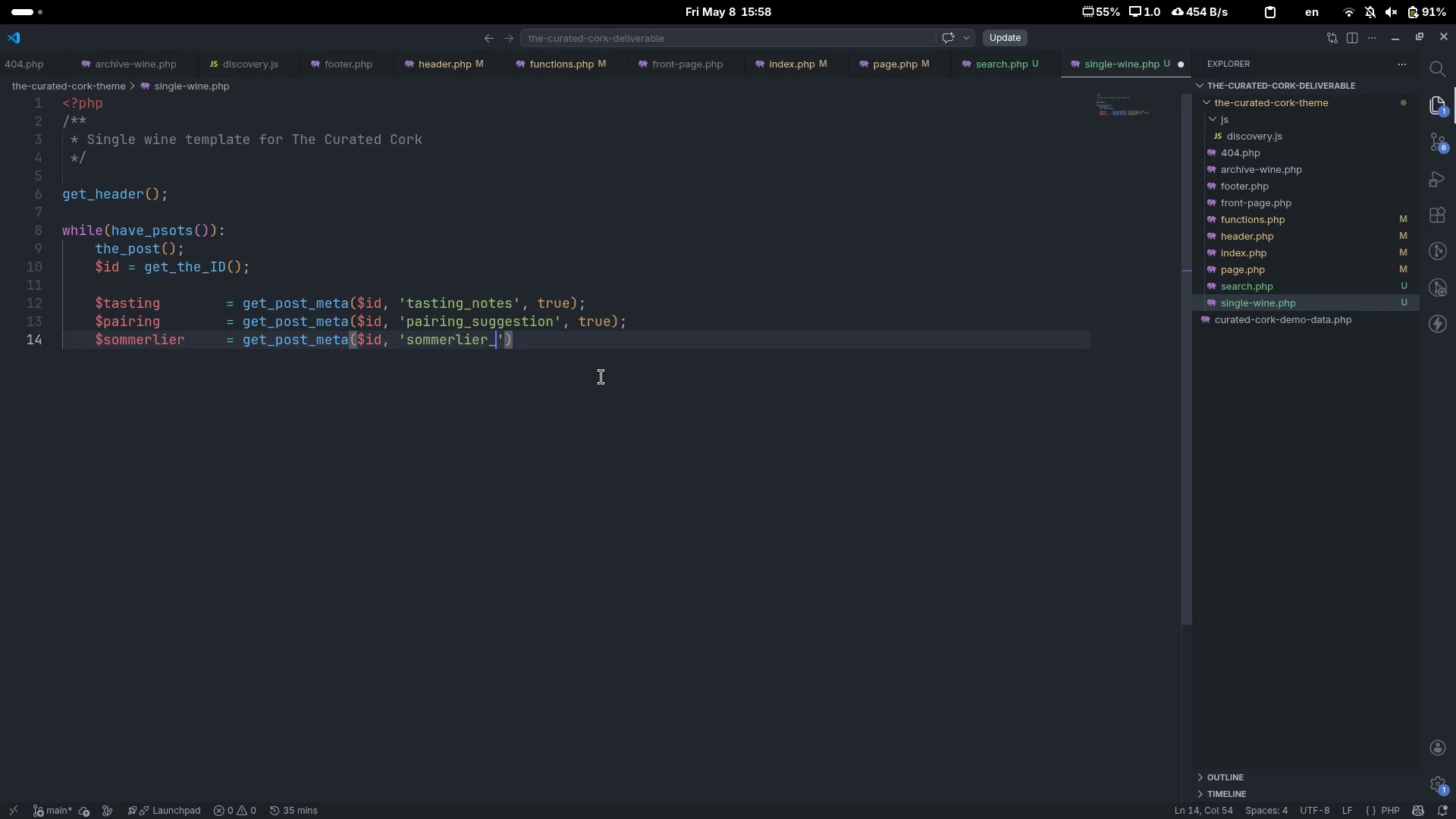 
key(ArrowRight)
 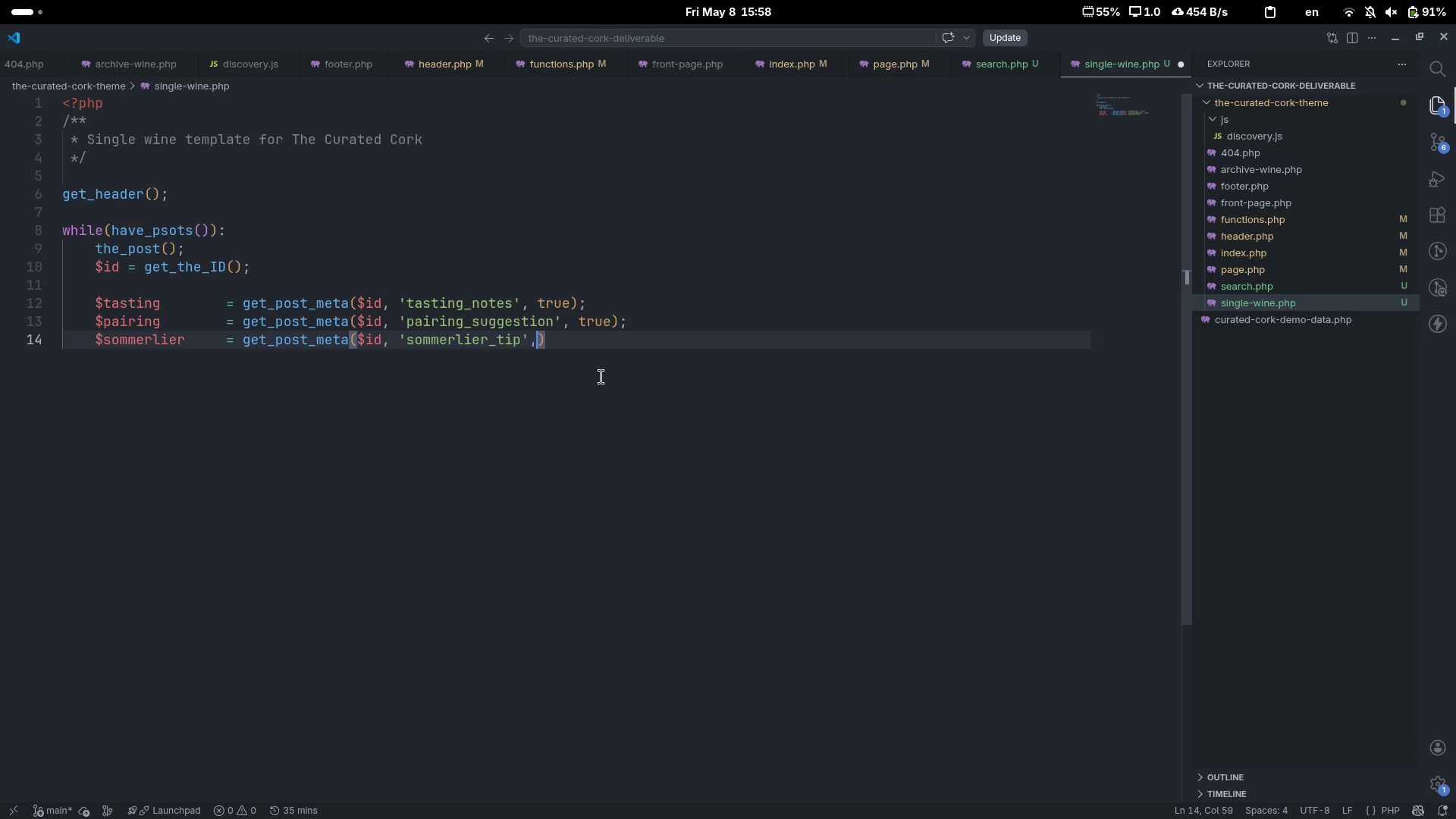 
type(, true)
 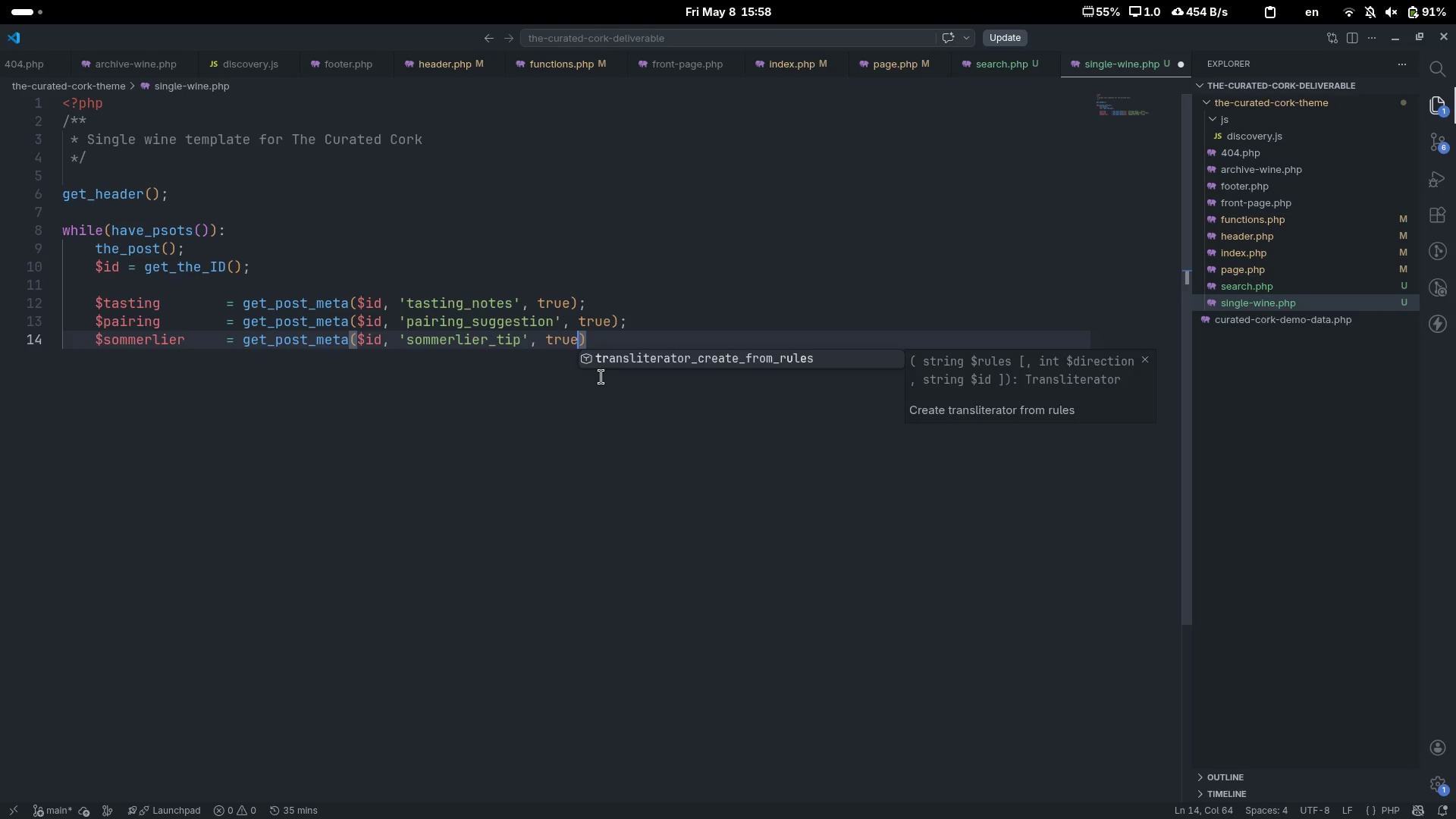 
key(ArrowRight)
 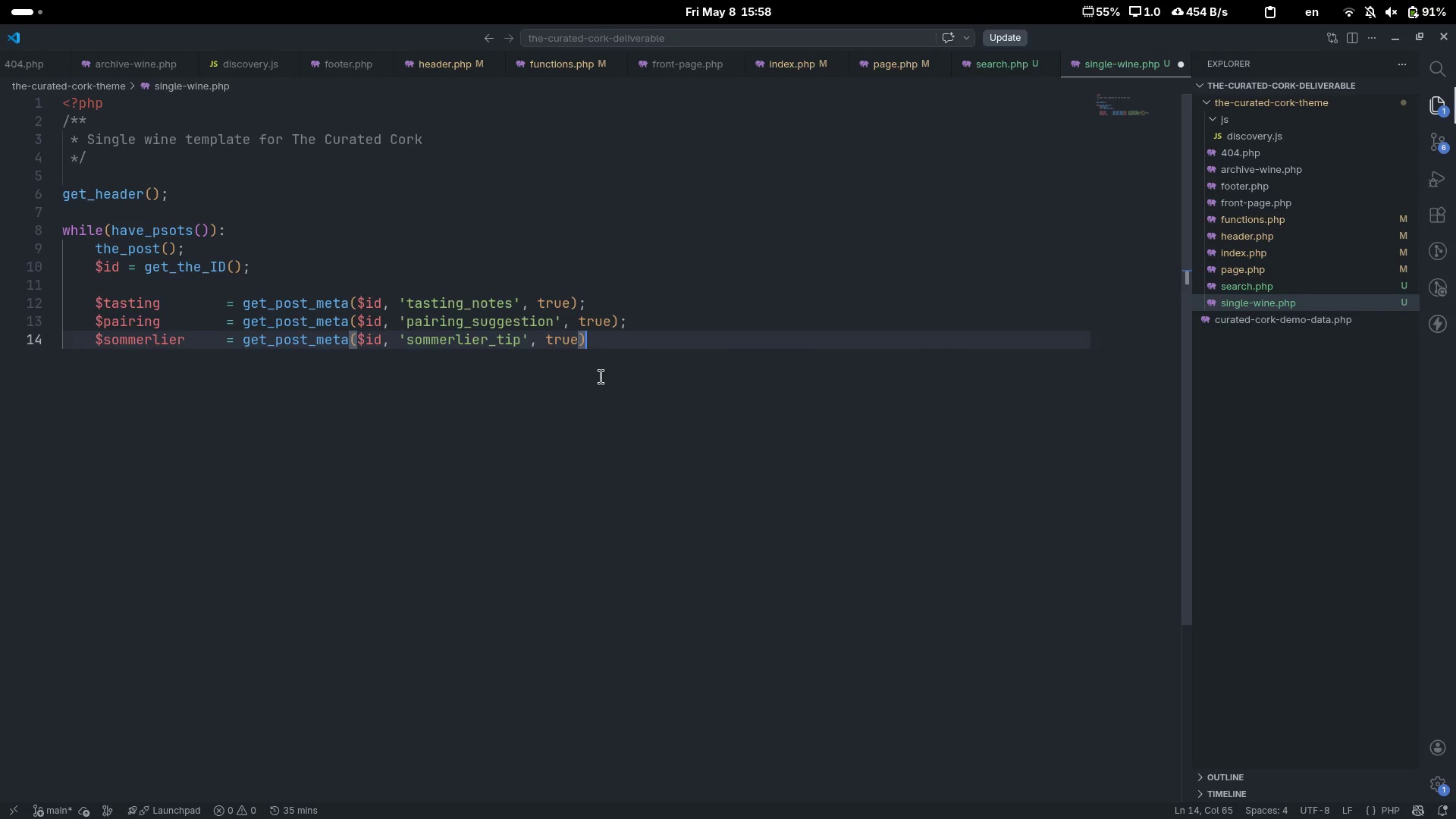 
key(Semicolon)
 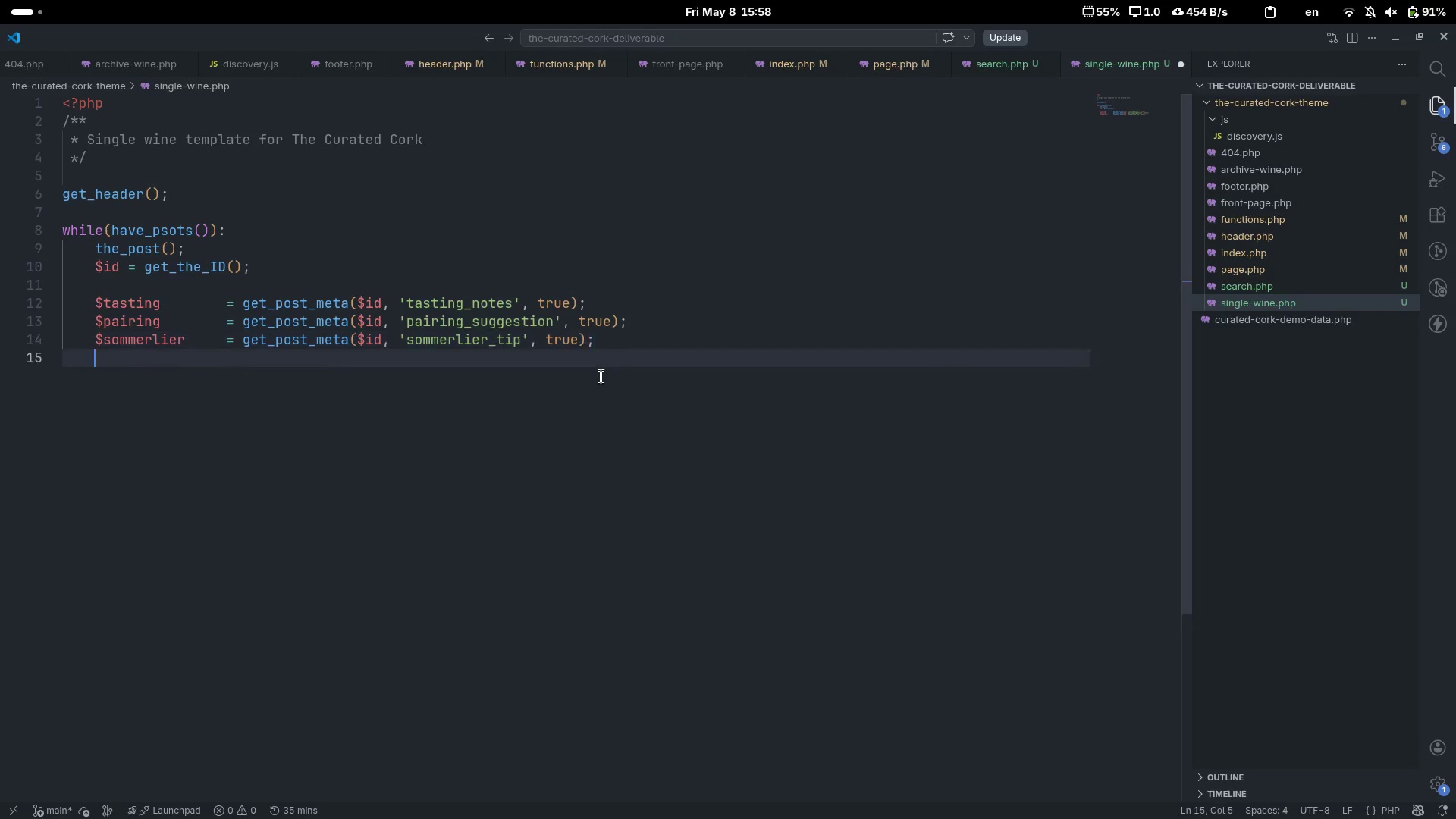 
key(Enter)
 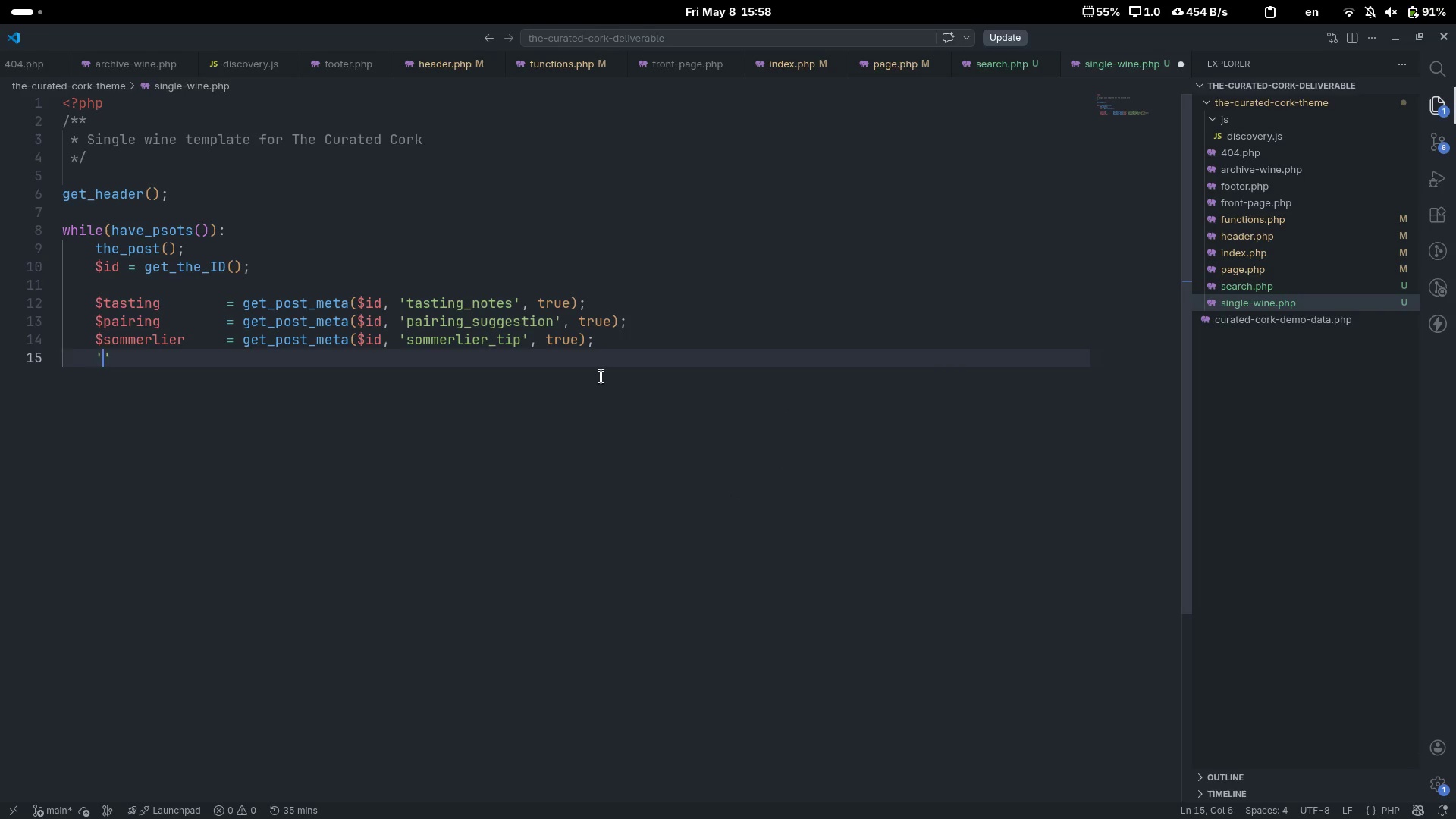 
type(')
key(Backspace)
type($year)
key(Tab)
key(Tab)
key(Tab)
key(Tab)
type(= get_post_meta($id, 'wine_uear)
key(Backspace)
key(Backspace)
key(Backspace)
key(Backspace)
type(year)
 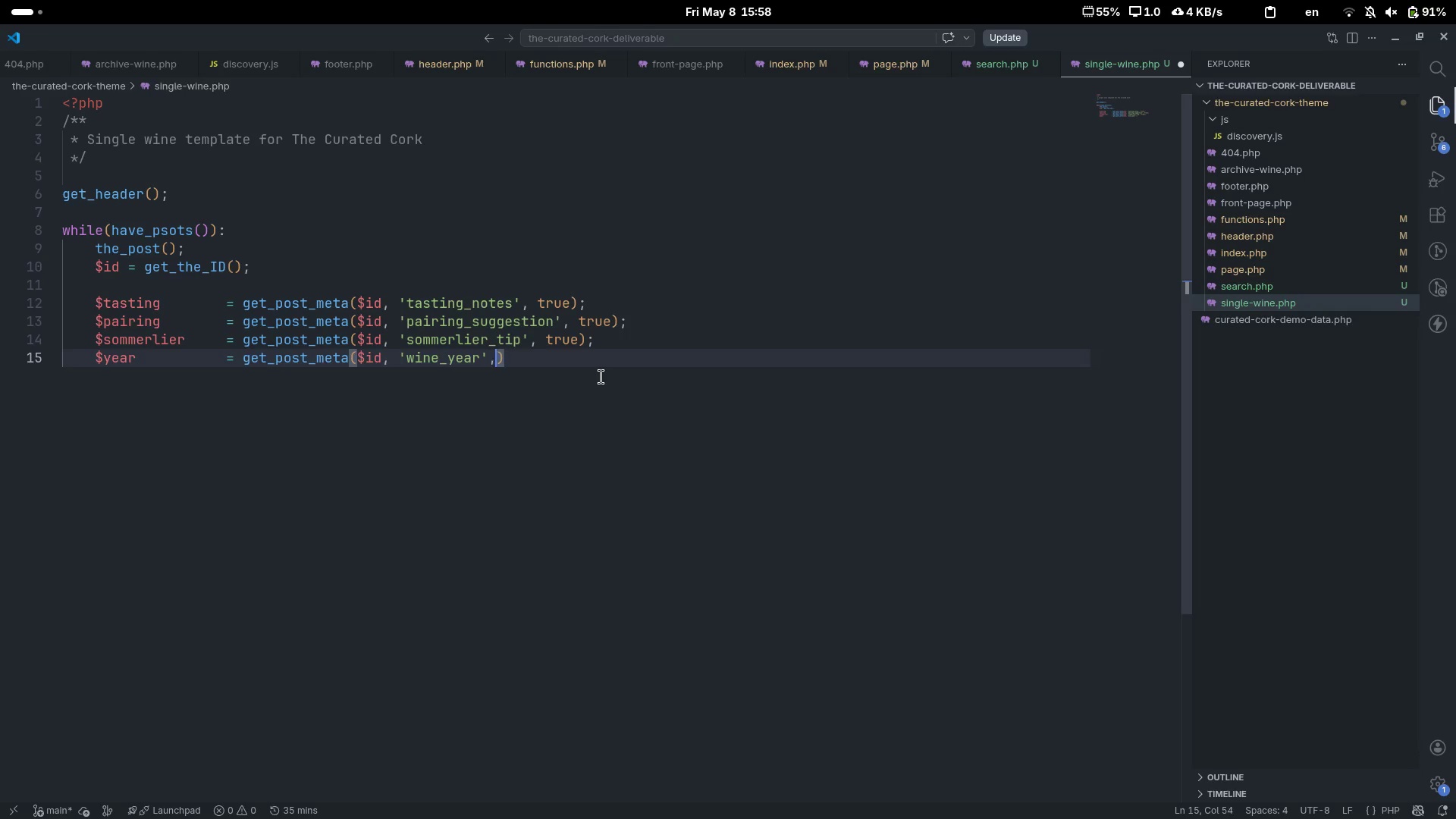 
 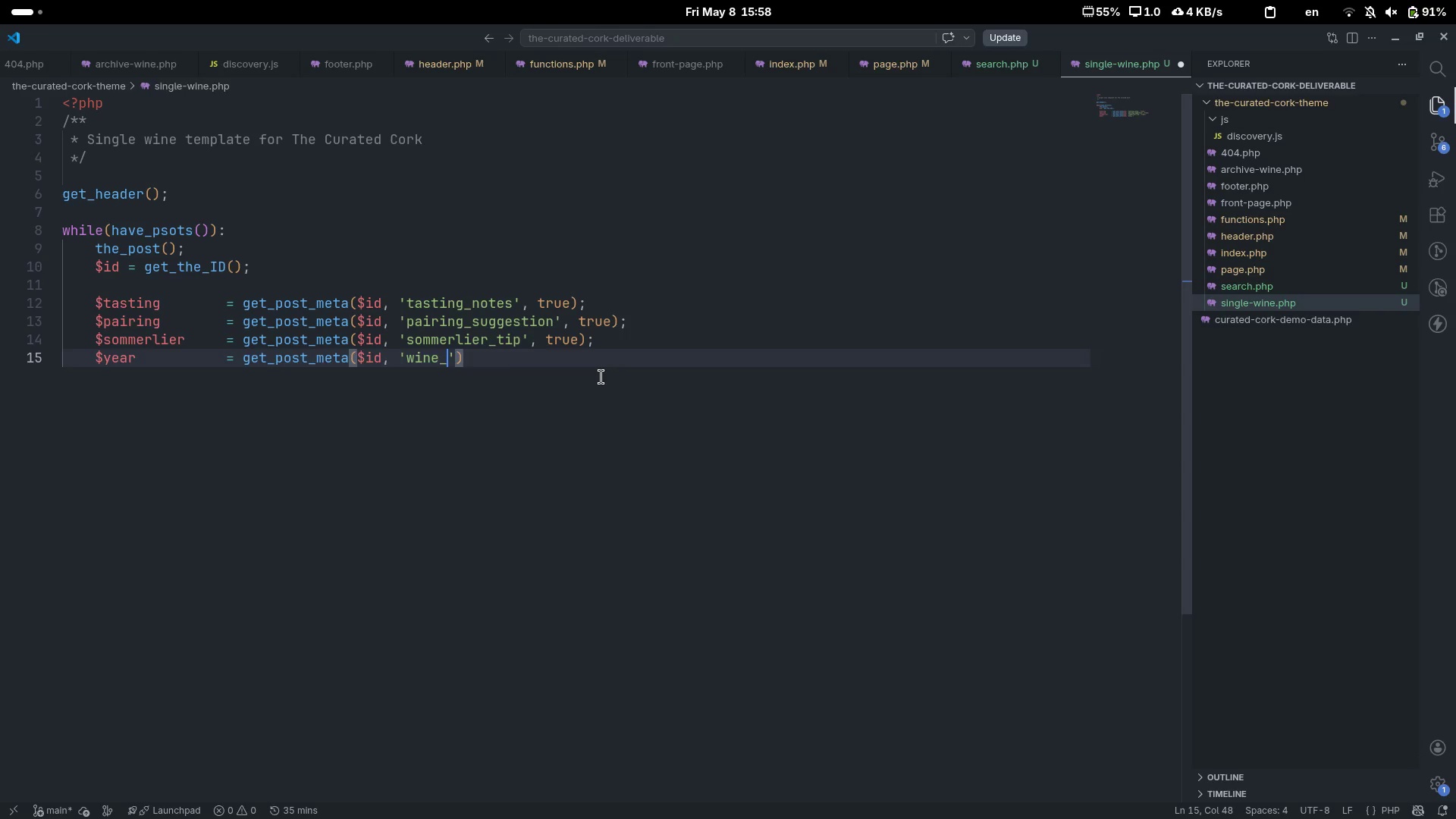 
key(ArrowRight)
 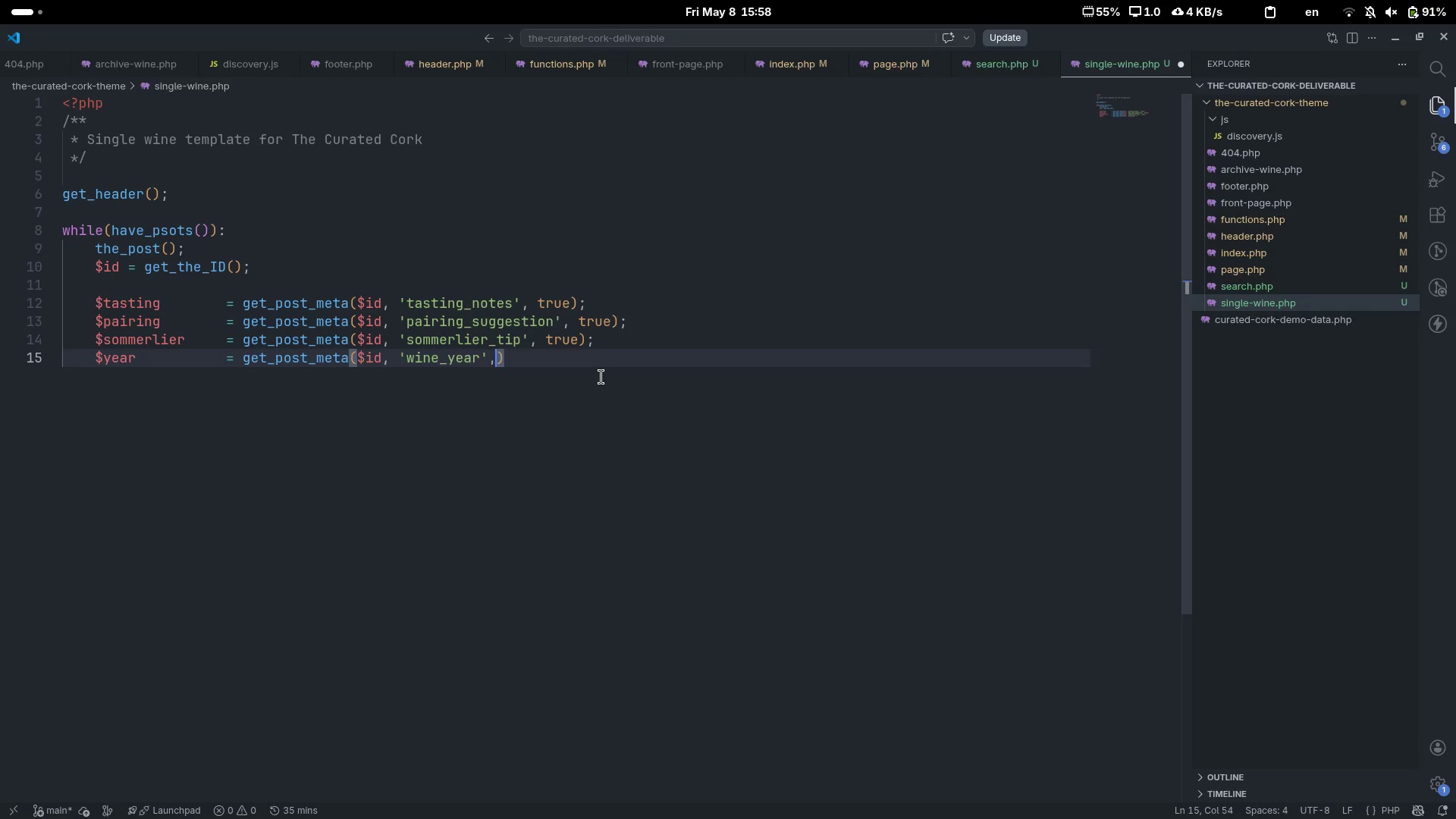 
type(, r)
key(Backspace)
type(true)
 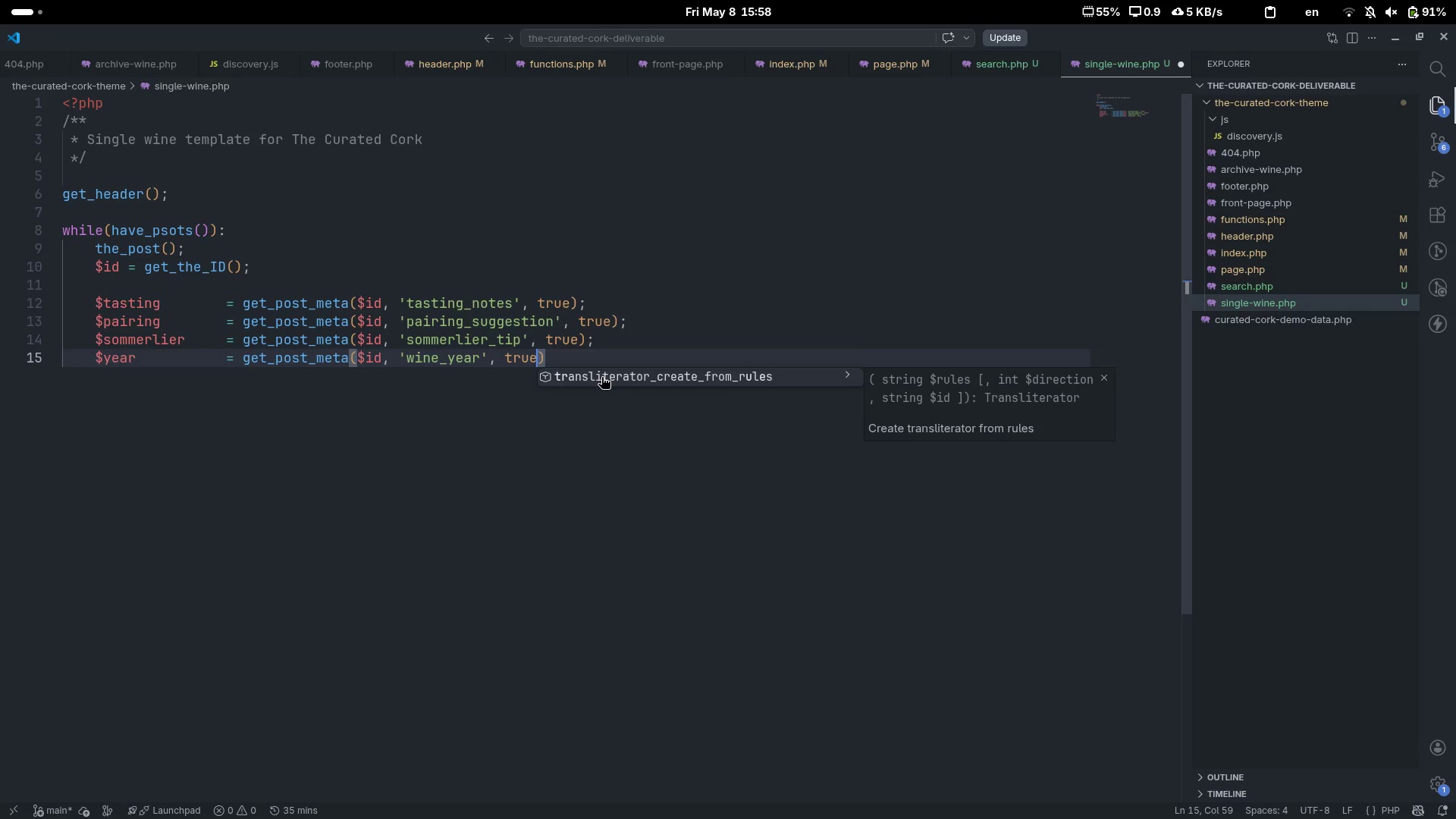 
key(ArrowRight)
 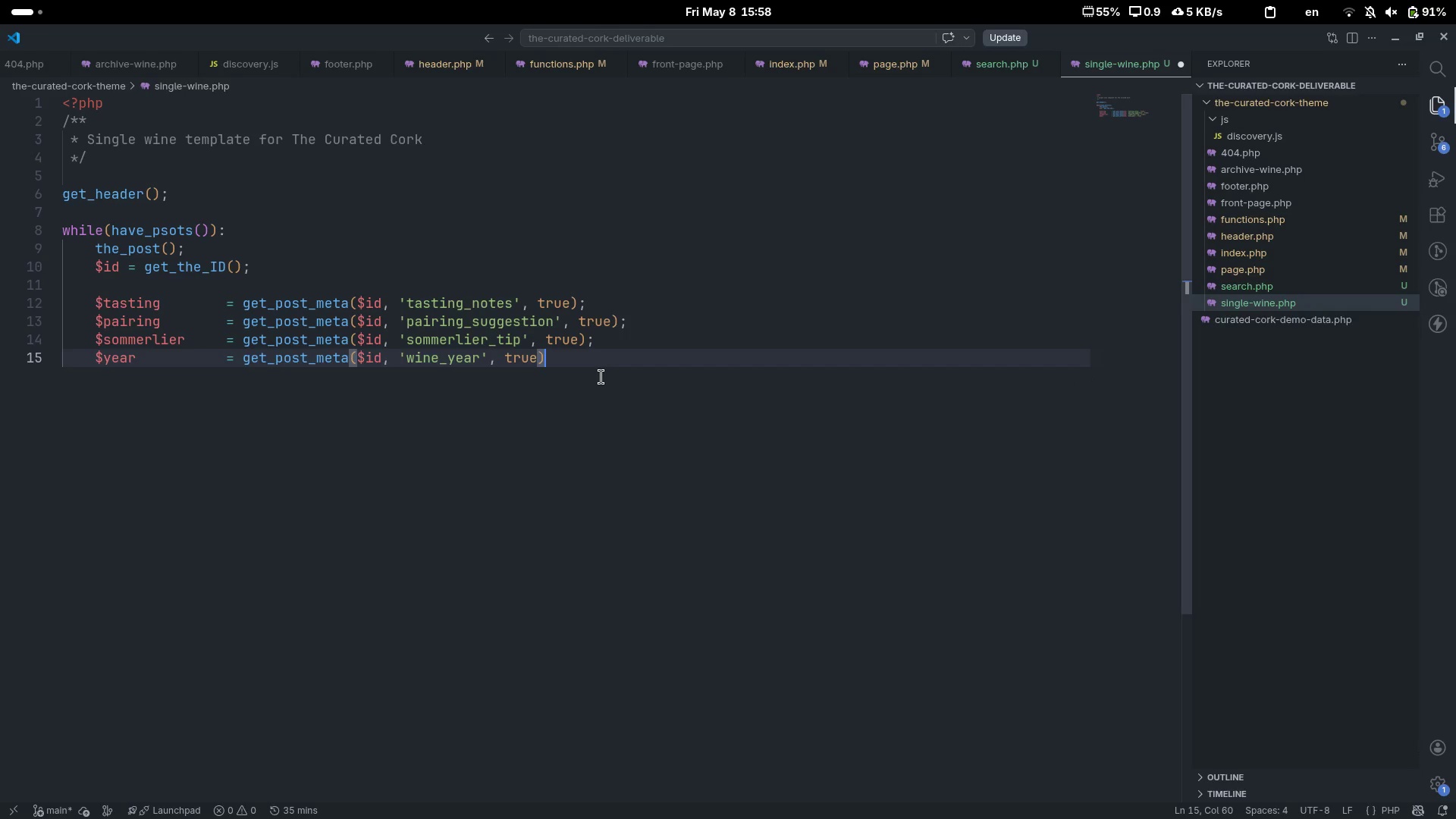 
key(Semicolon)
 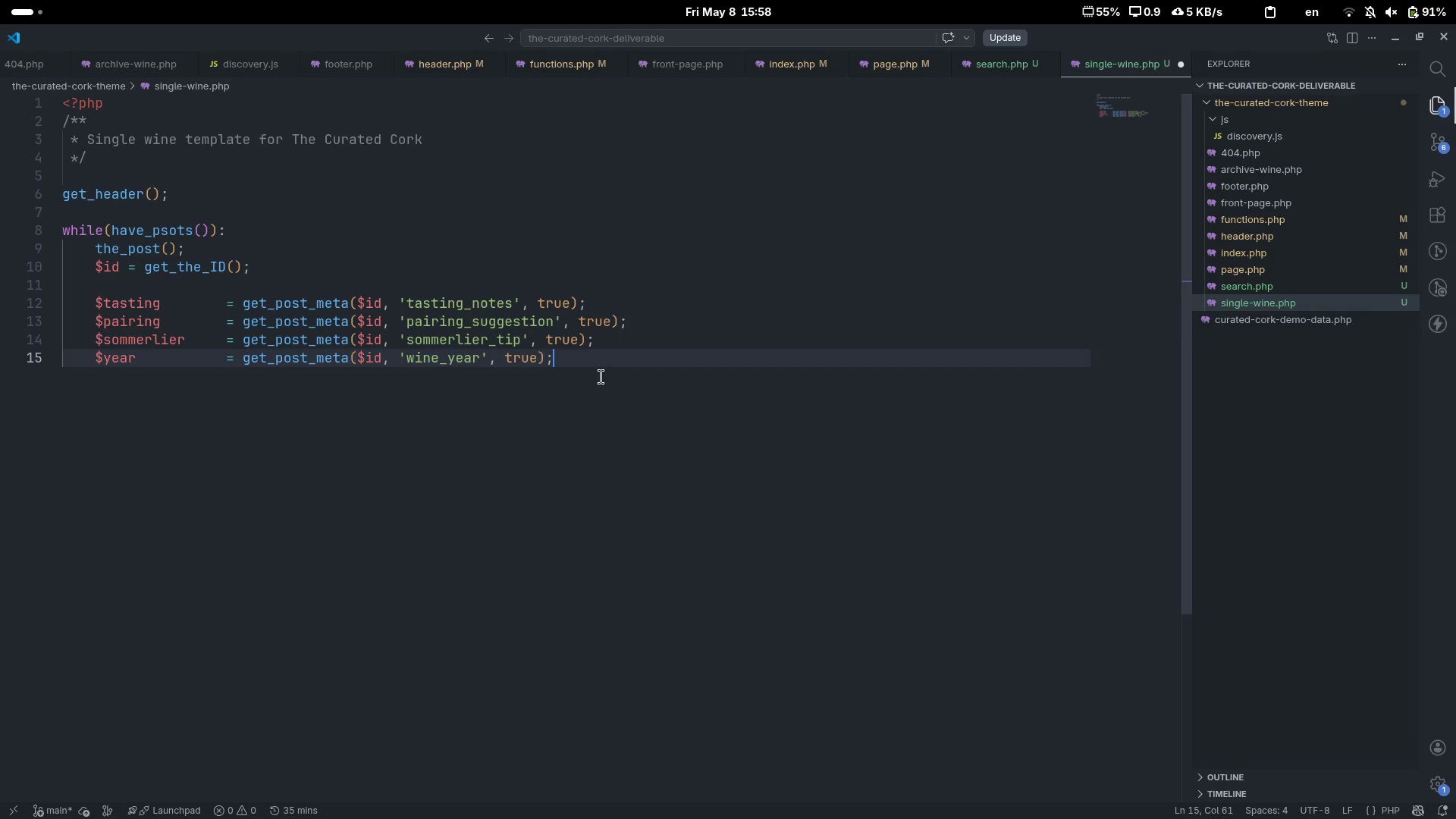 
key(Enter)
 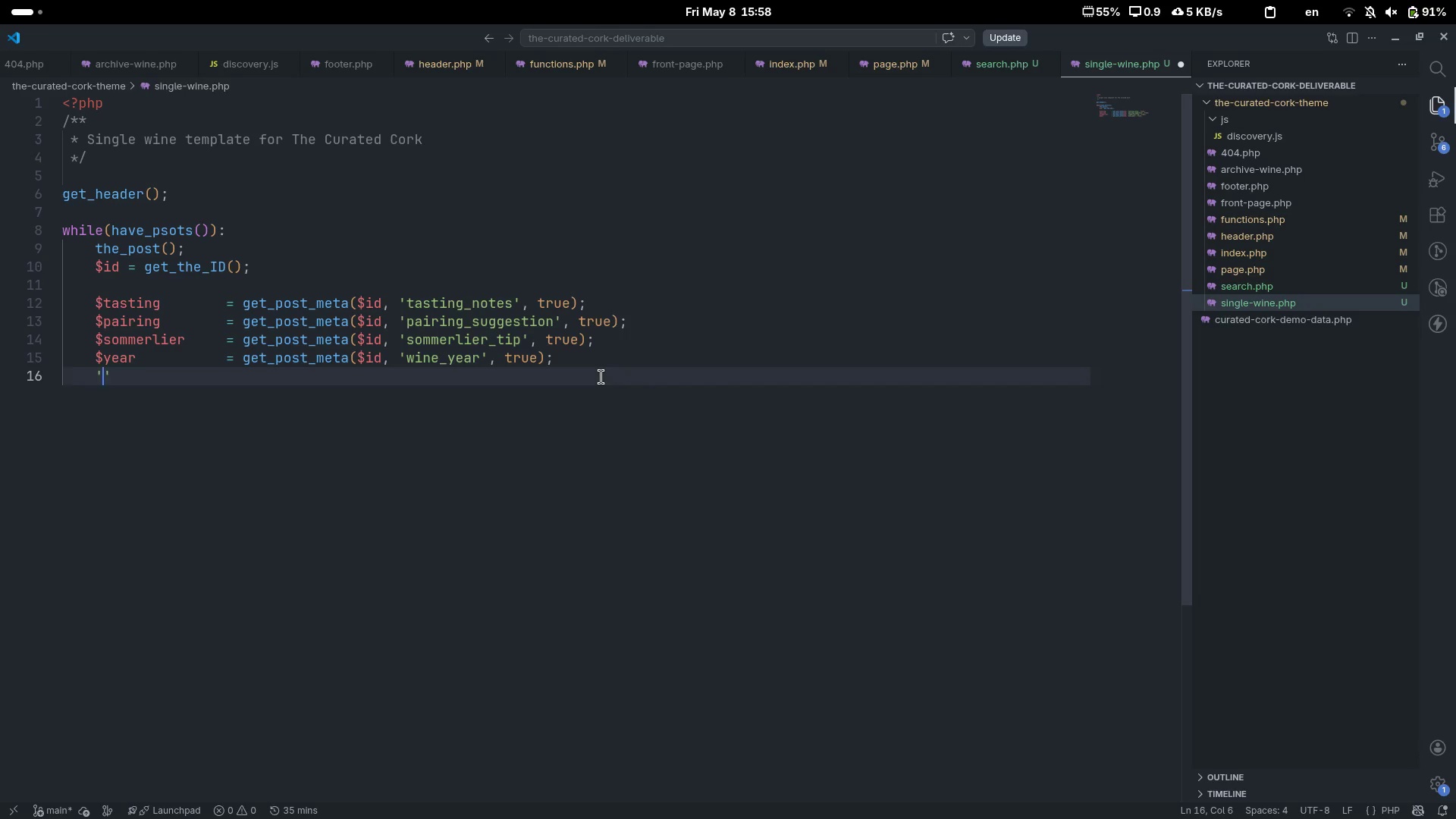 
type(')
key(Backspace)
type($region)
key(Tab)
key(Tab)
key(Tab)
key(Tab)
type(= get_post_meta($id, 'wine_region)
 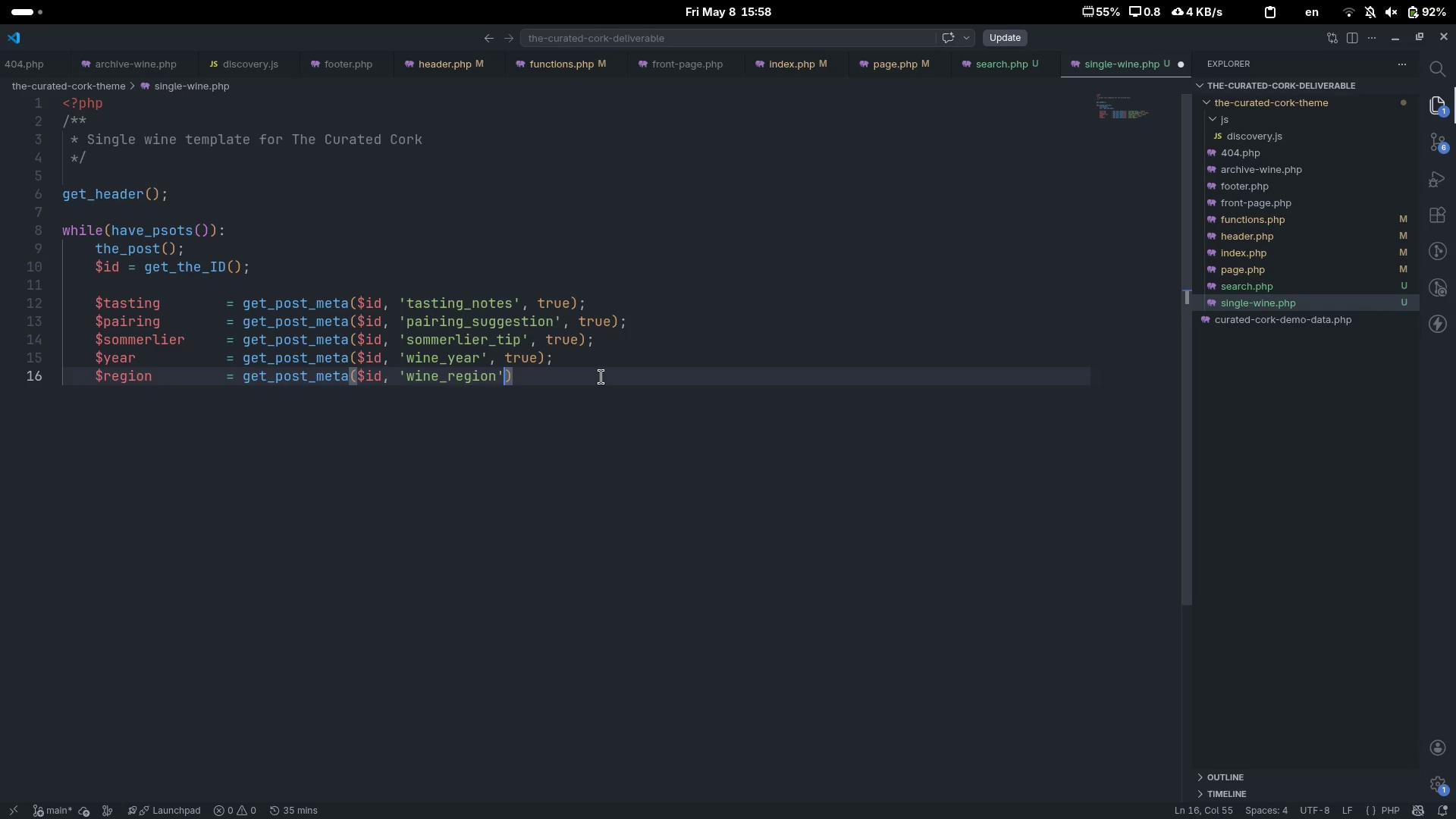 
 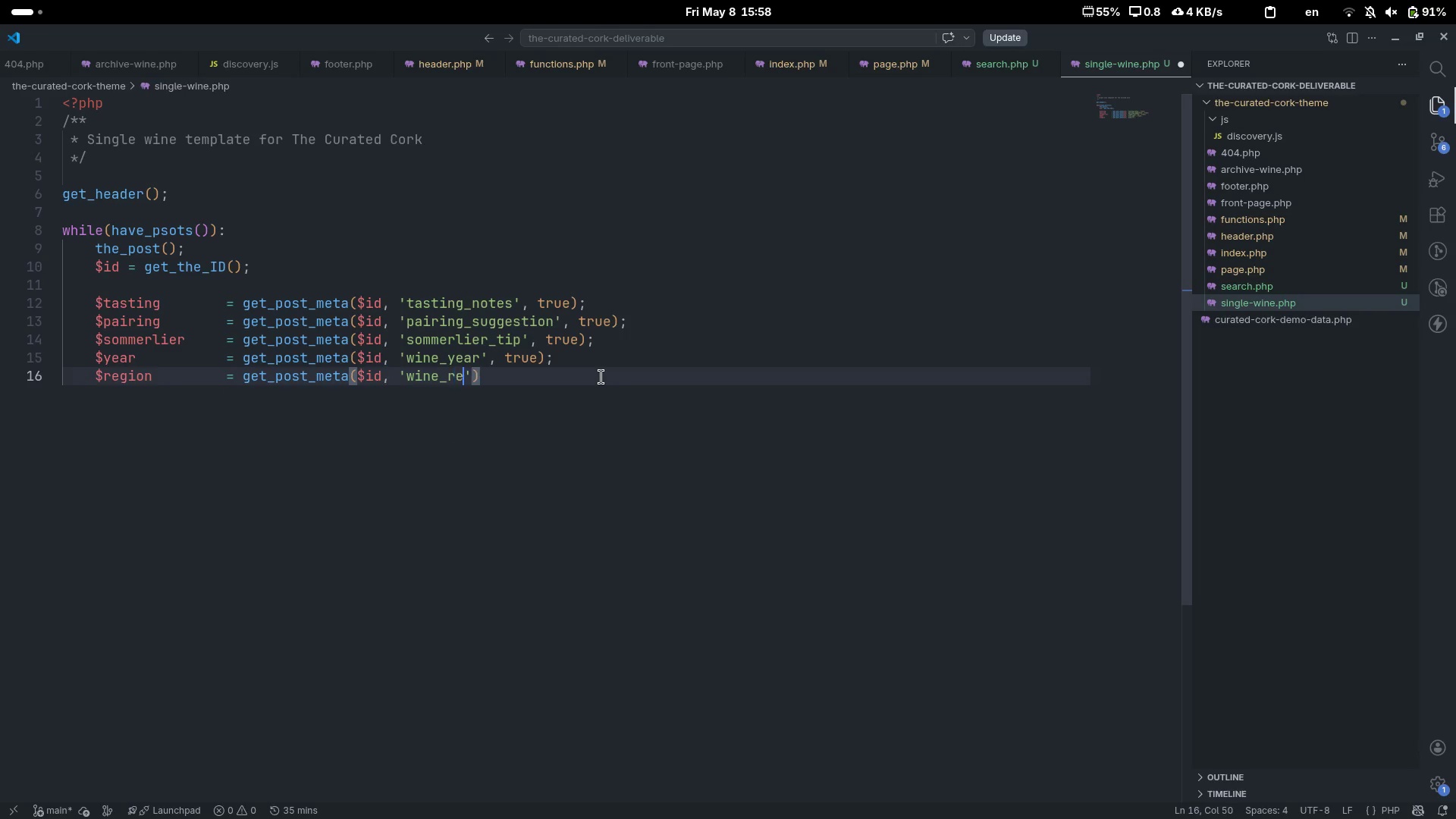 
key(ArrowRight)
 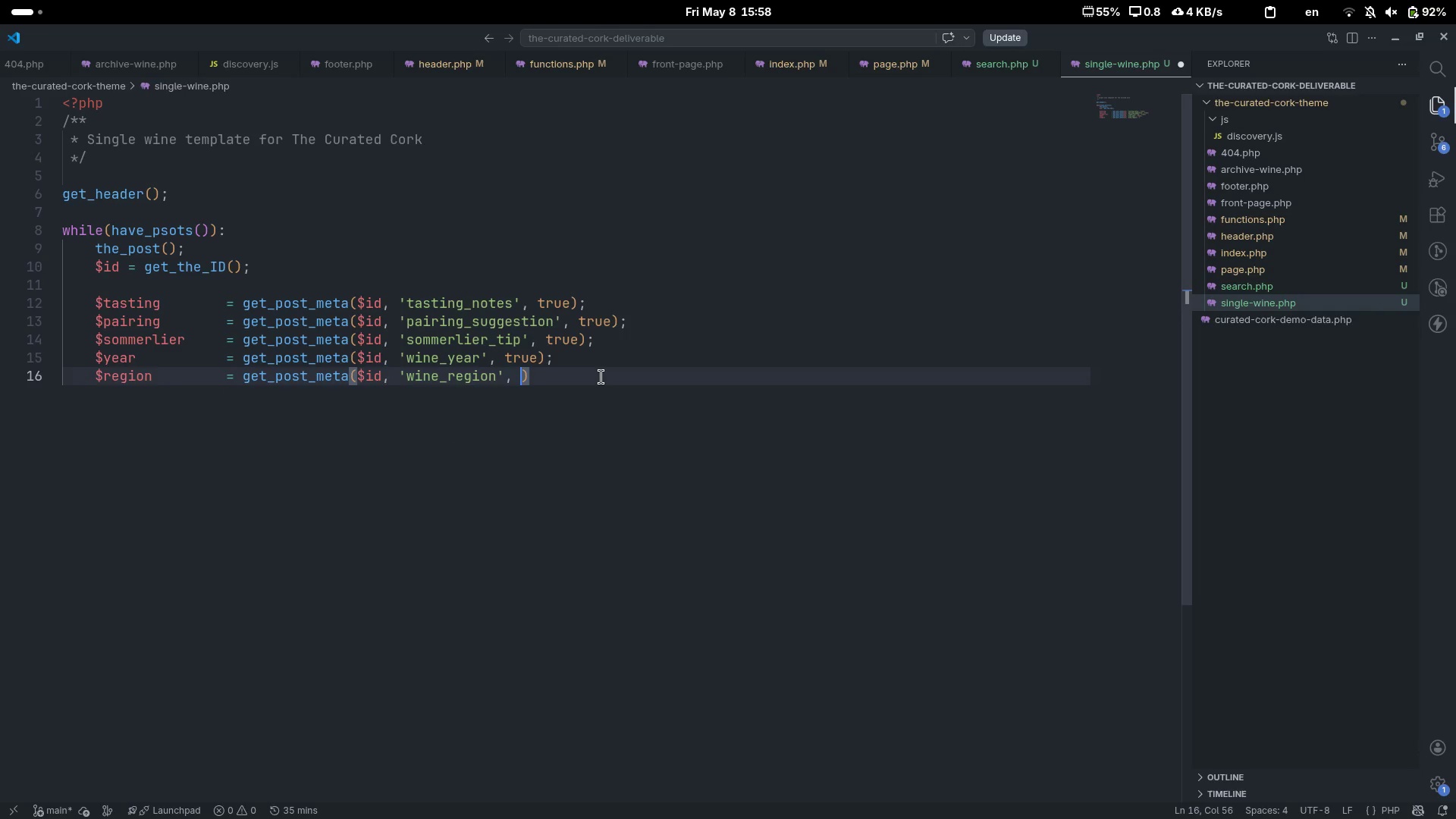 
type(, true)
 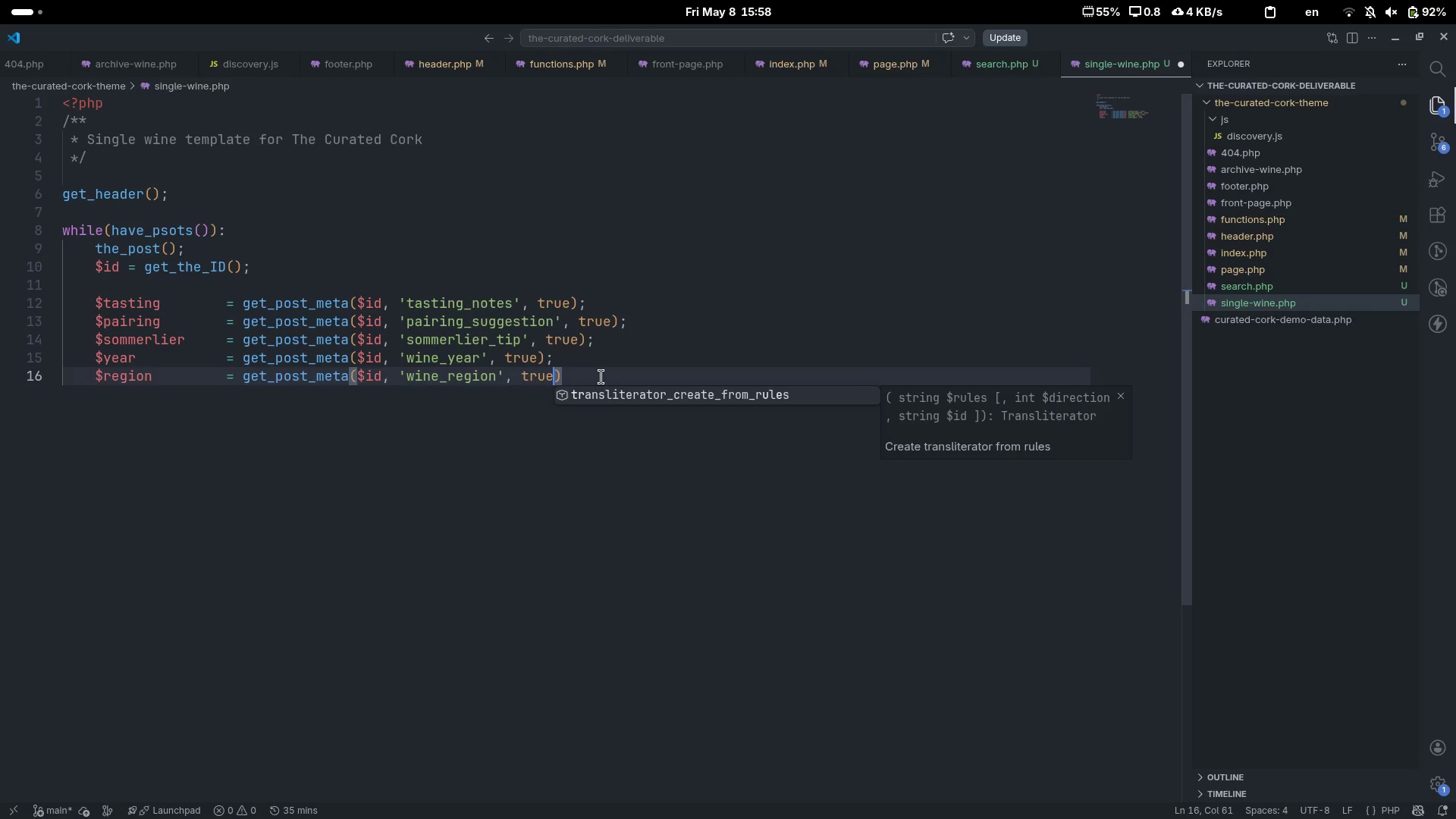 
key(ArrowRight)
 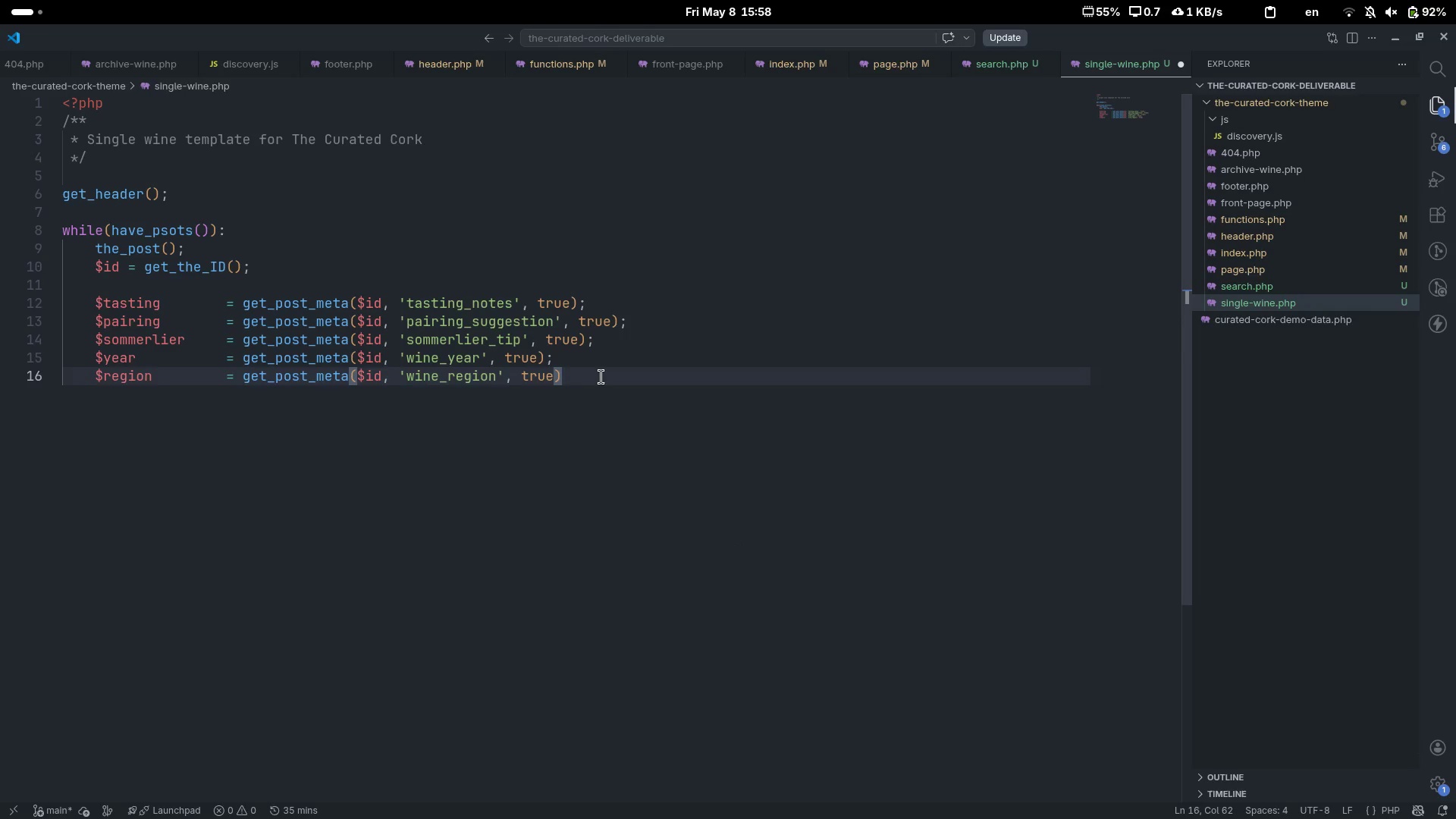 
key(Semicolon)
 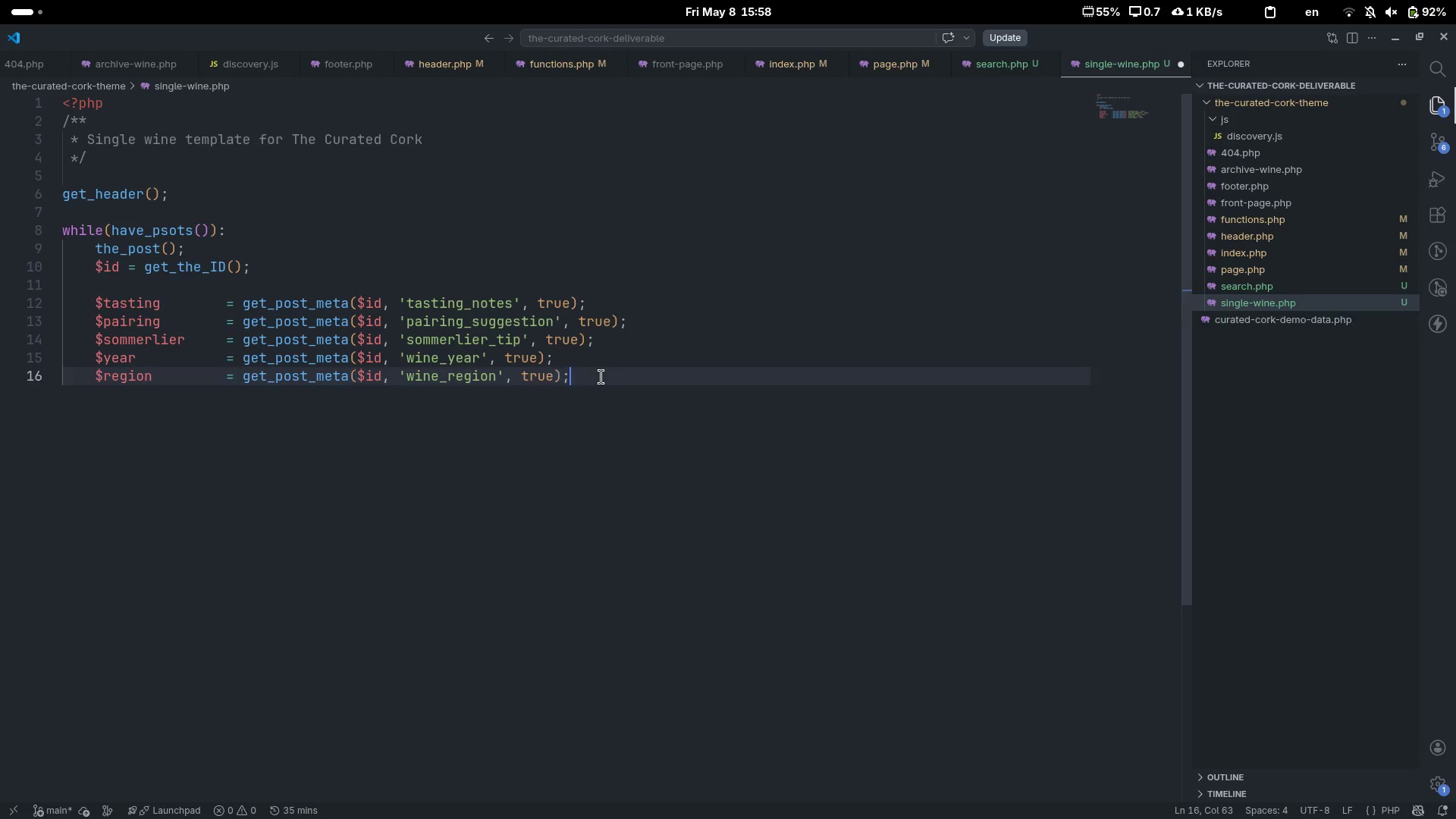 
key(Enter)
 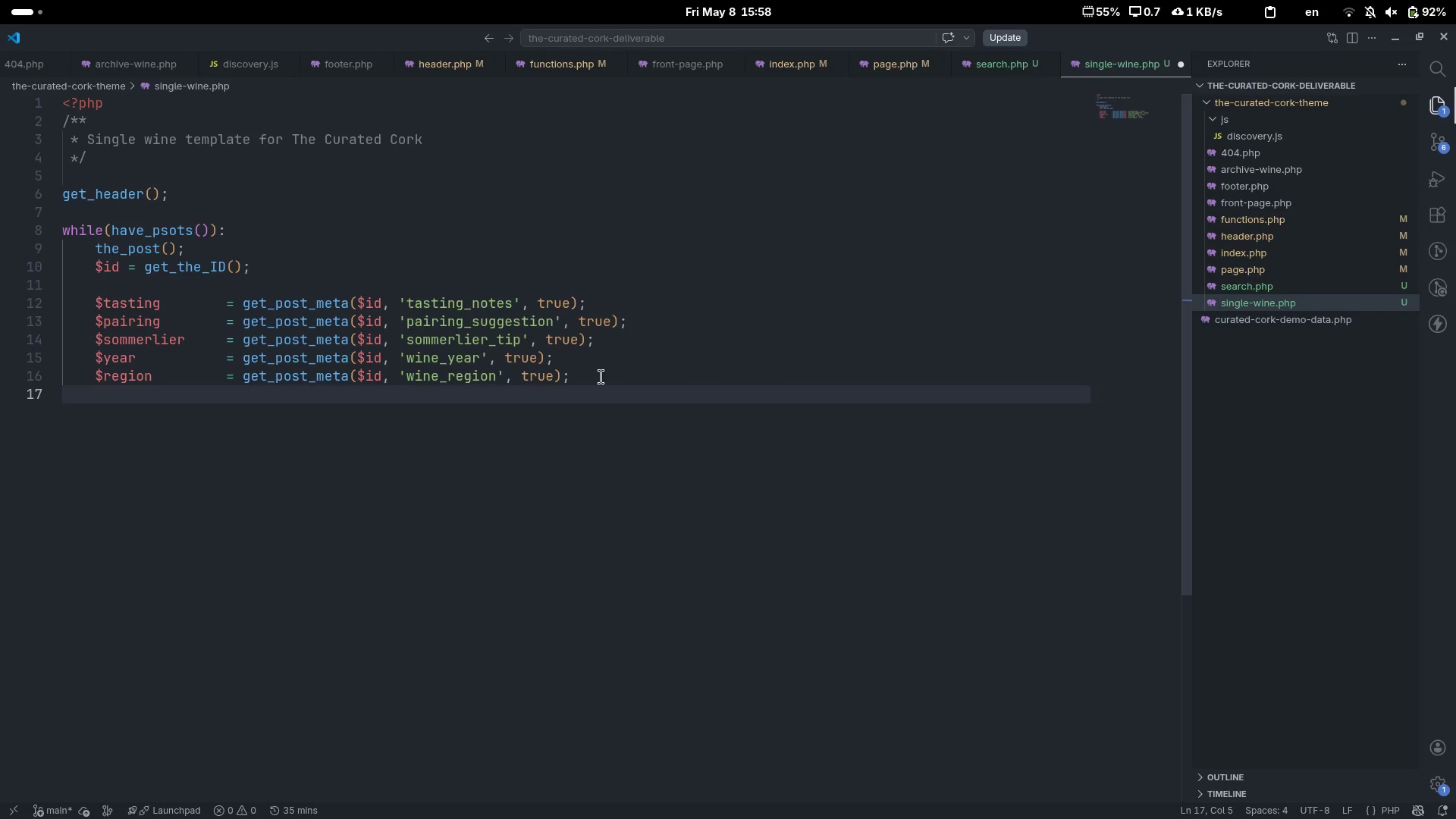 
type($emoji)
key(Escape)
key(Tab)
key(Tab)
key(Tab)
type(= get_post_meta($id, 'wine_emoji)
 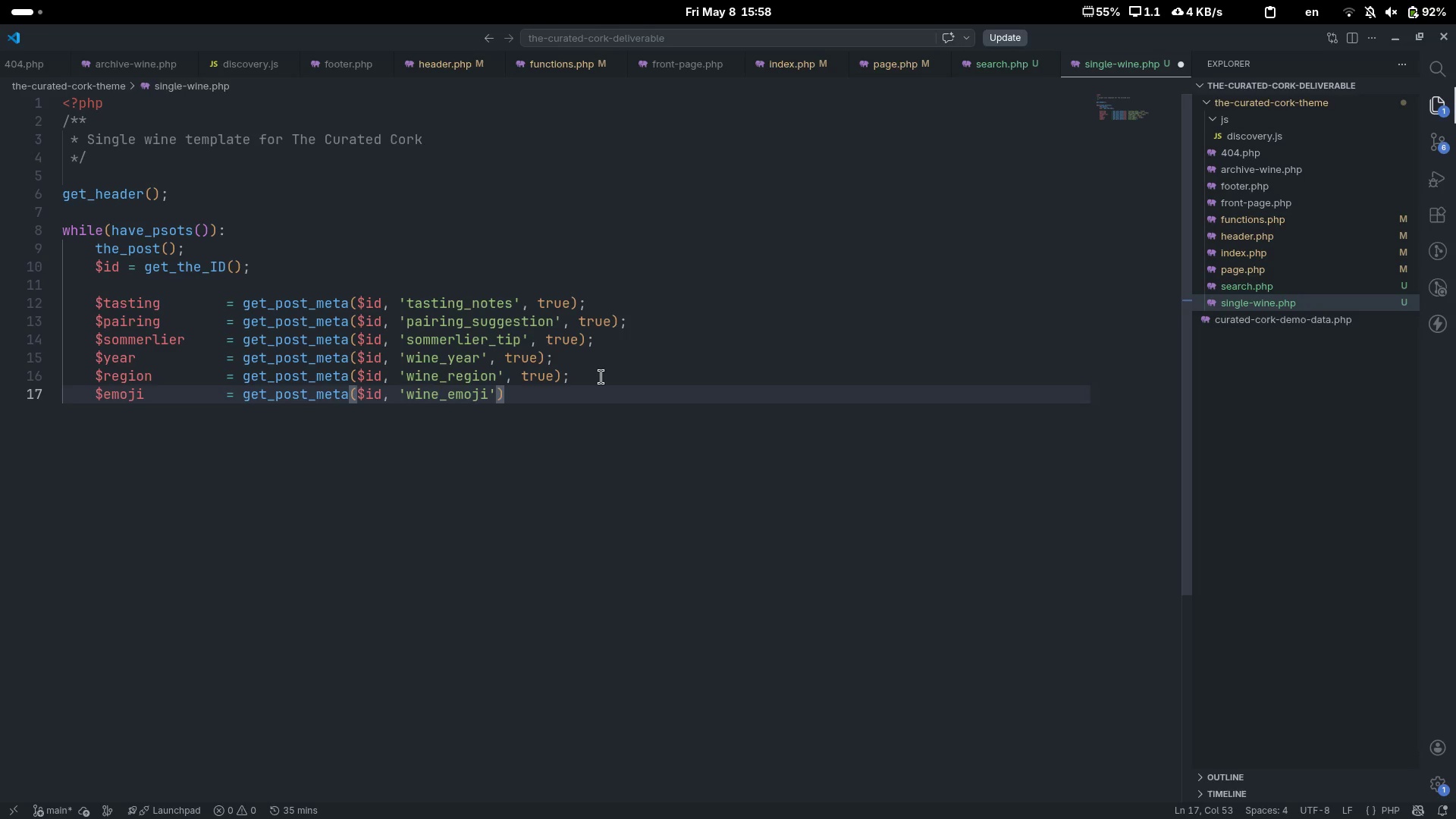 
key(ArrowRight)
 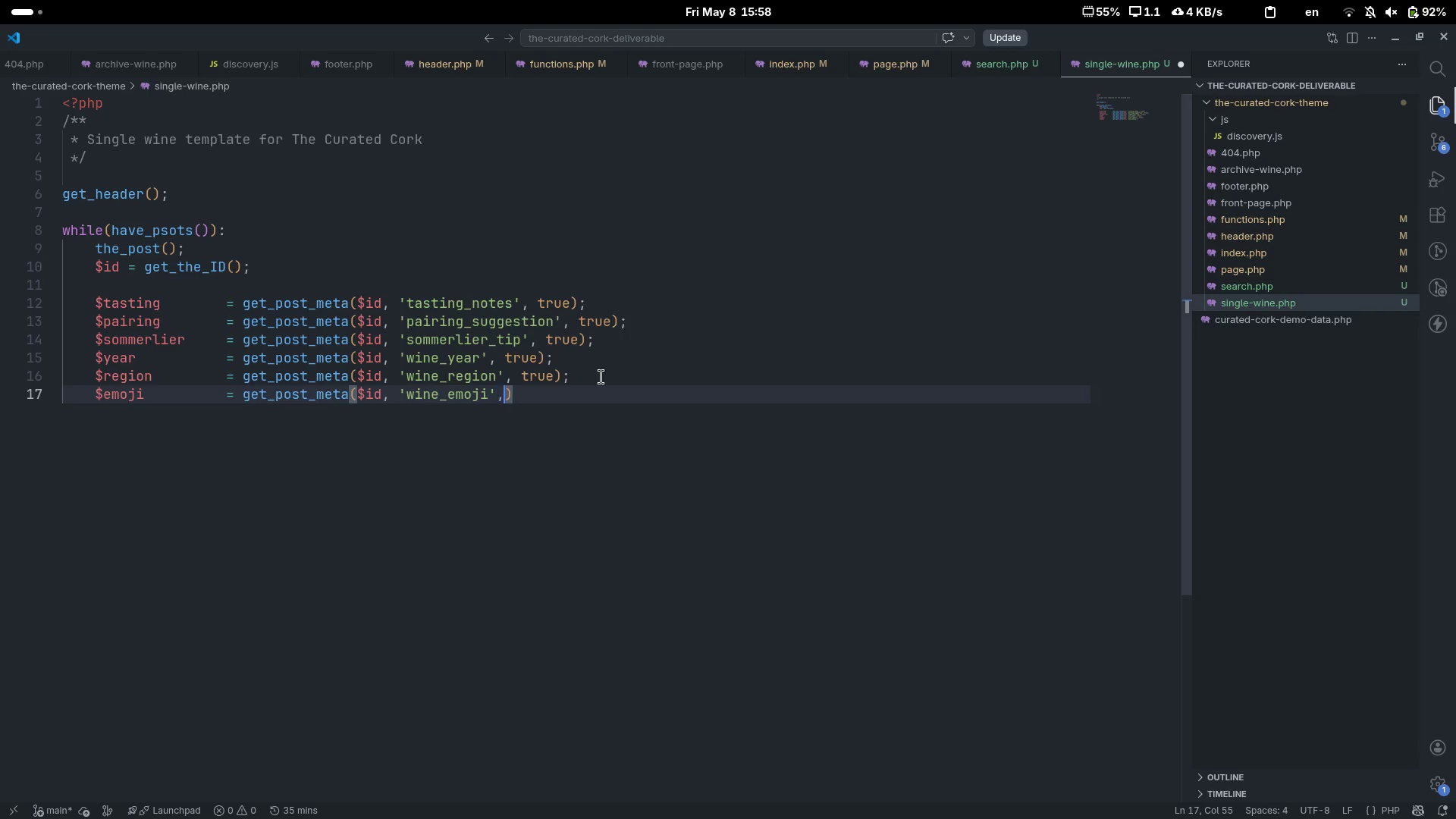 
type(, true)
 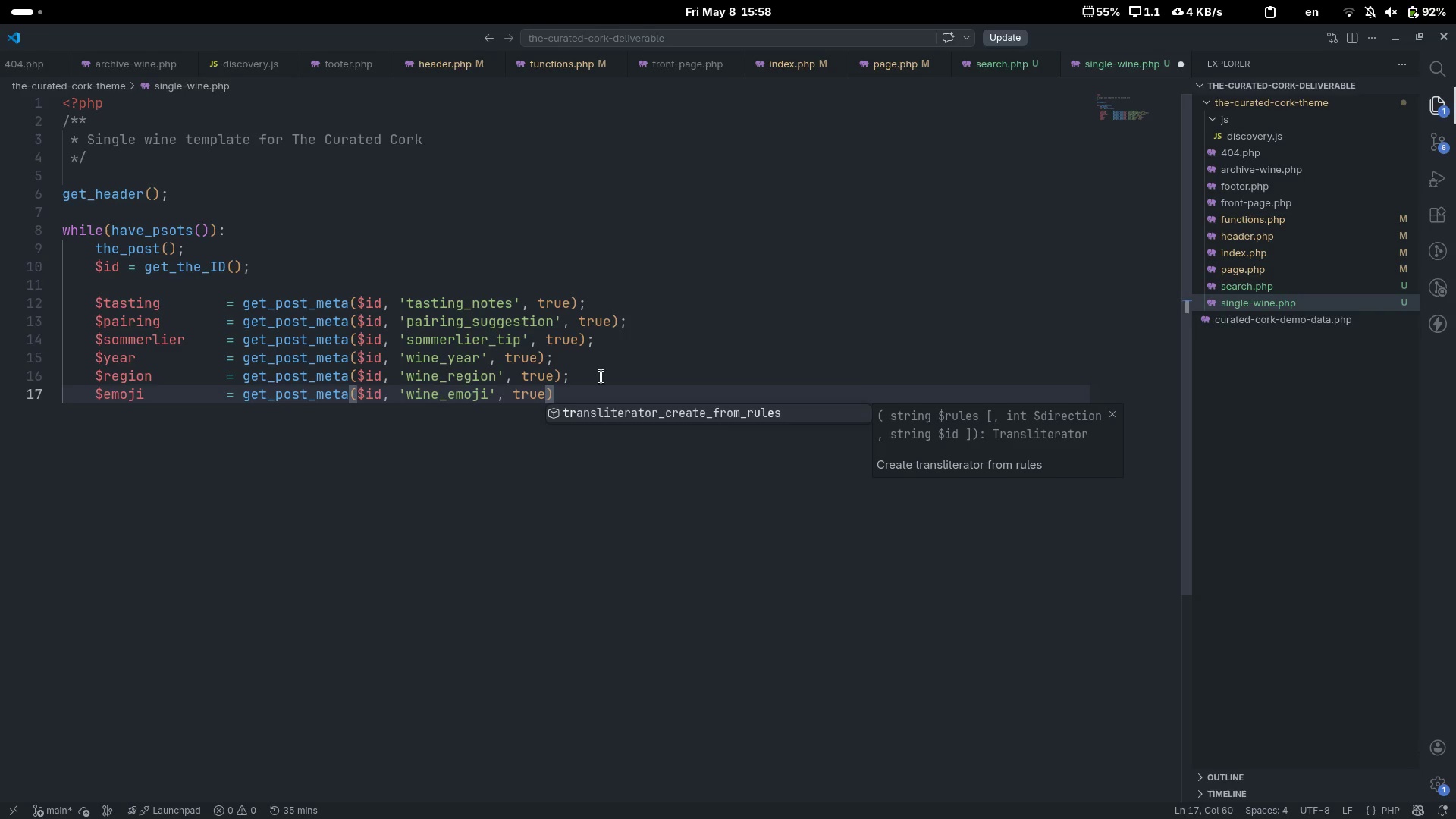 
key(ArrowRight)
 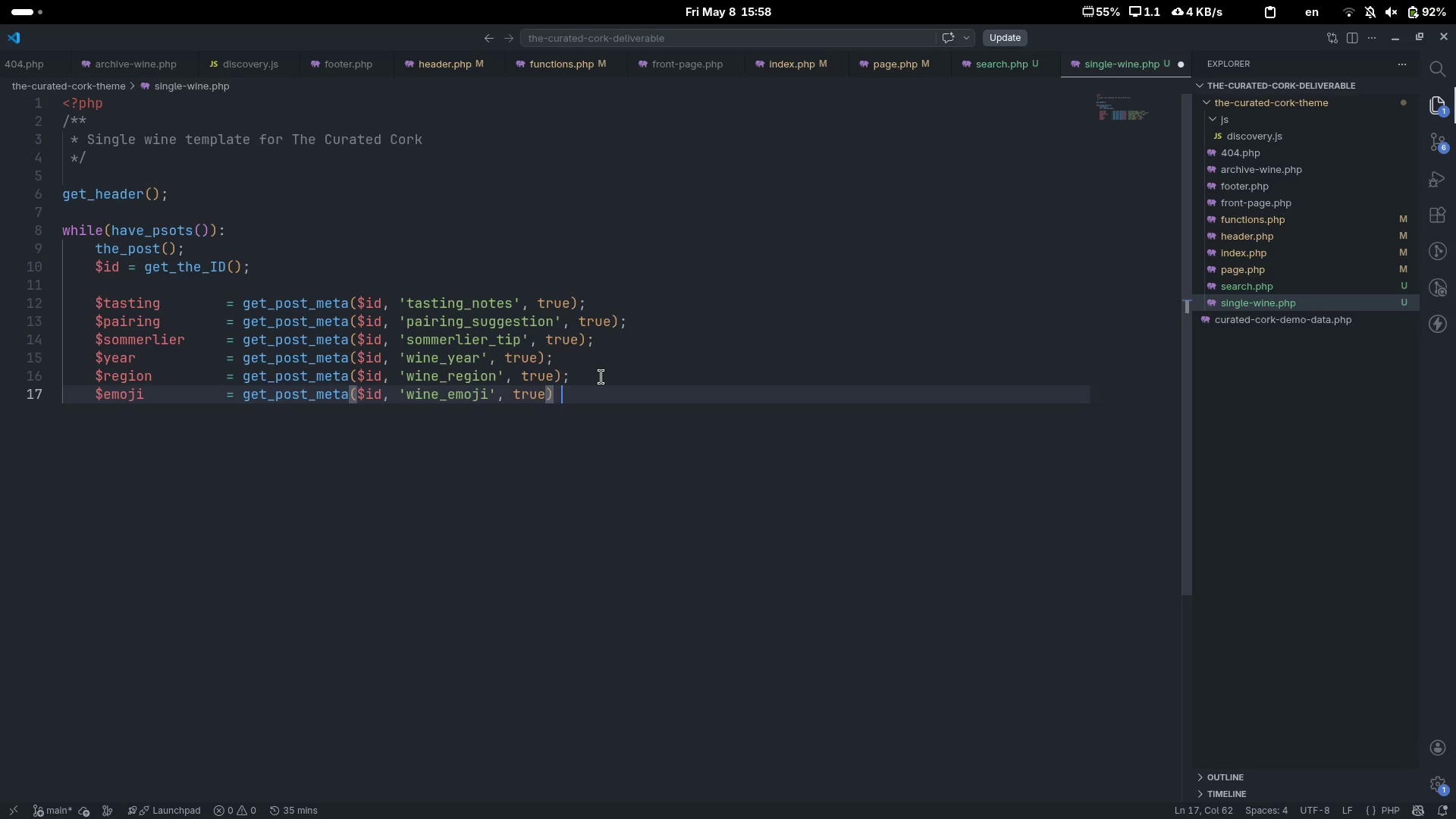 
type( ?: 'WINE[End];)
 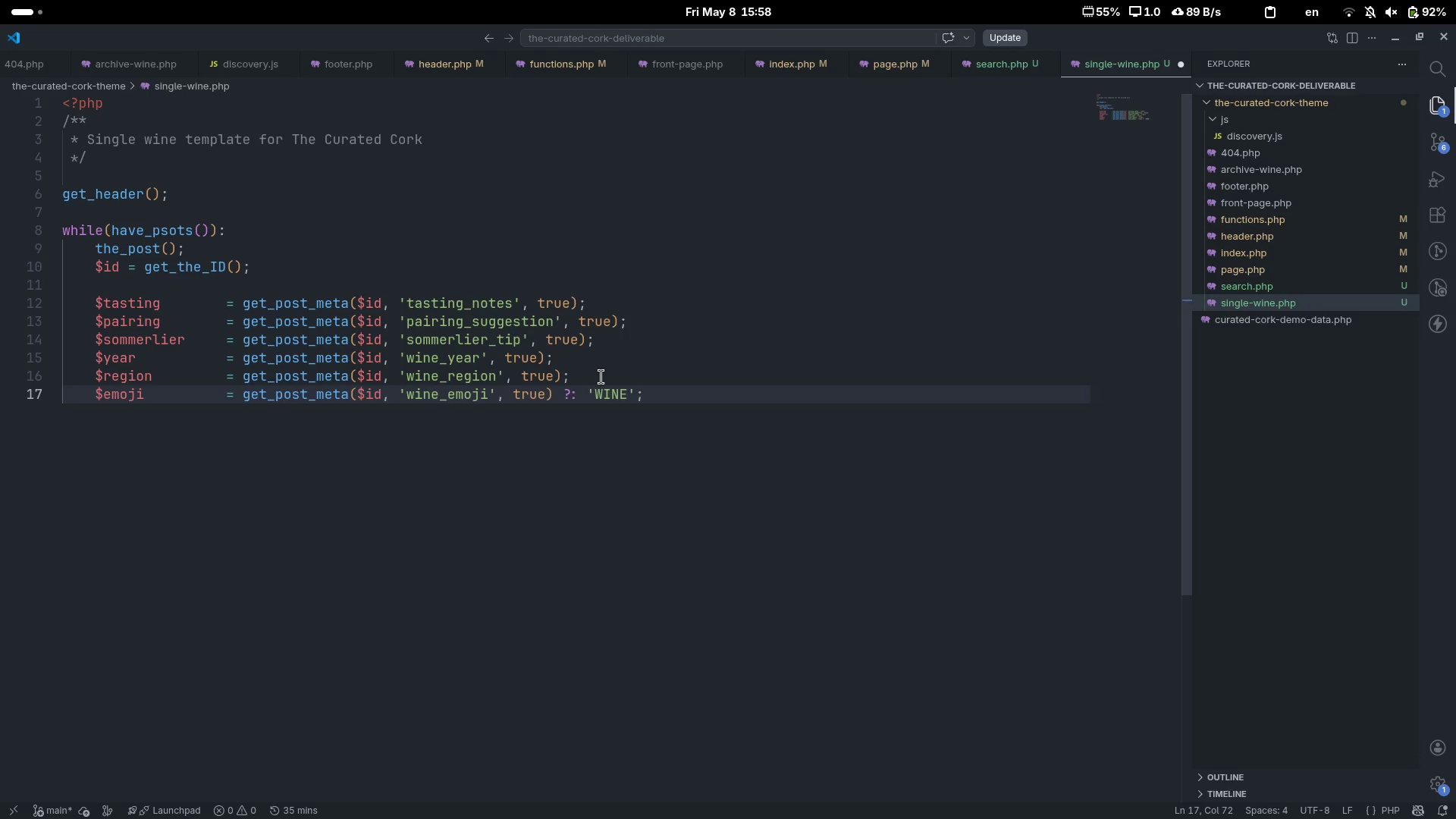 
key(Enter)
 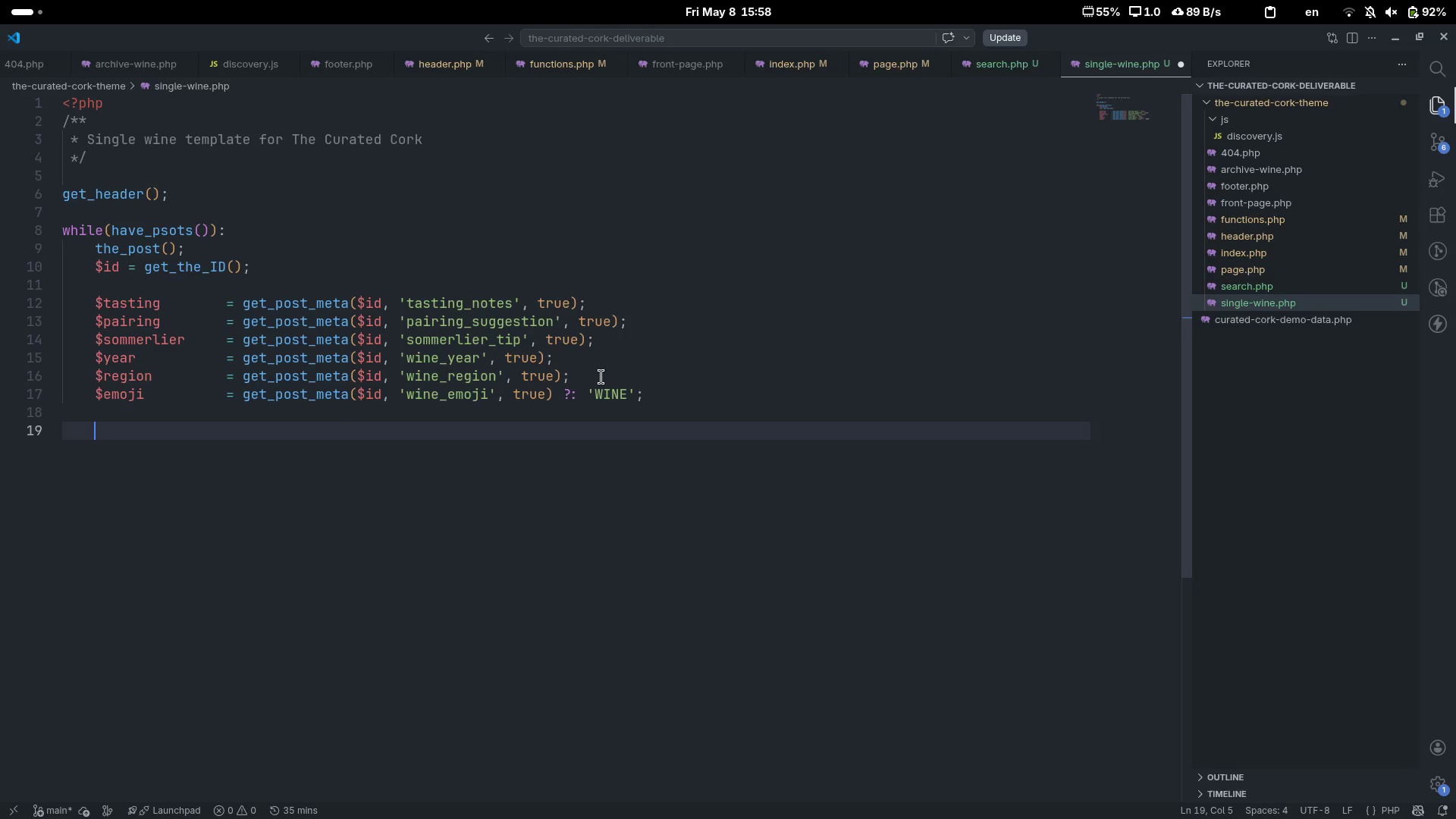 
key(Enter)
 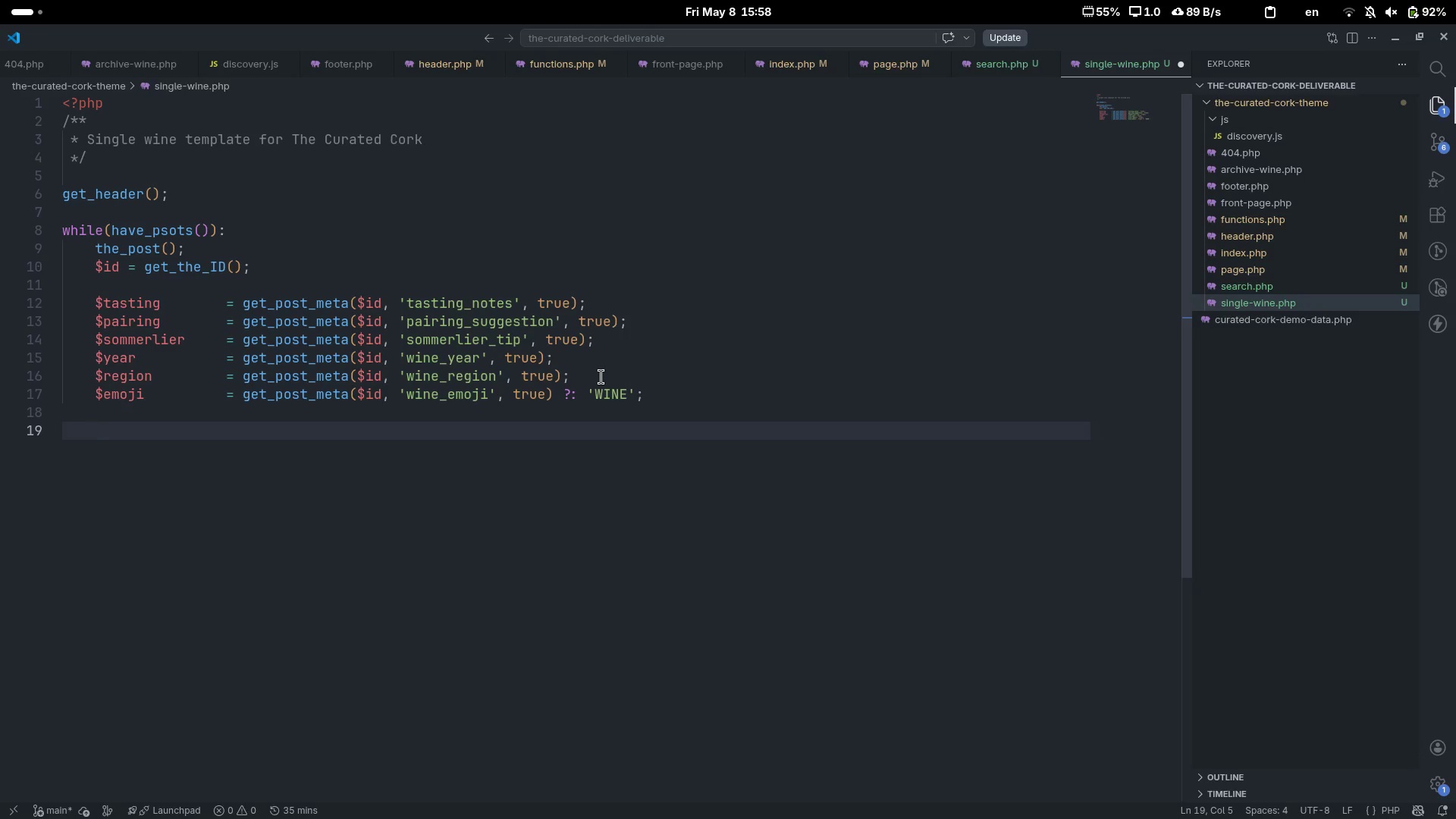 
type($terms = )
key(Backspace)
key(Backspace)
key(Tab)
key(Tab)
key(Tab)
type(= get)
 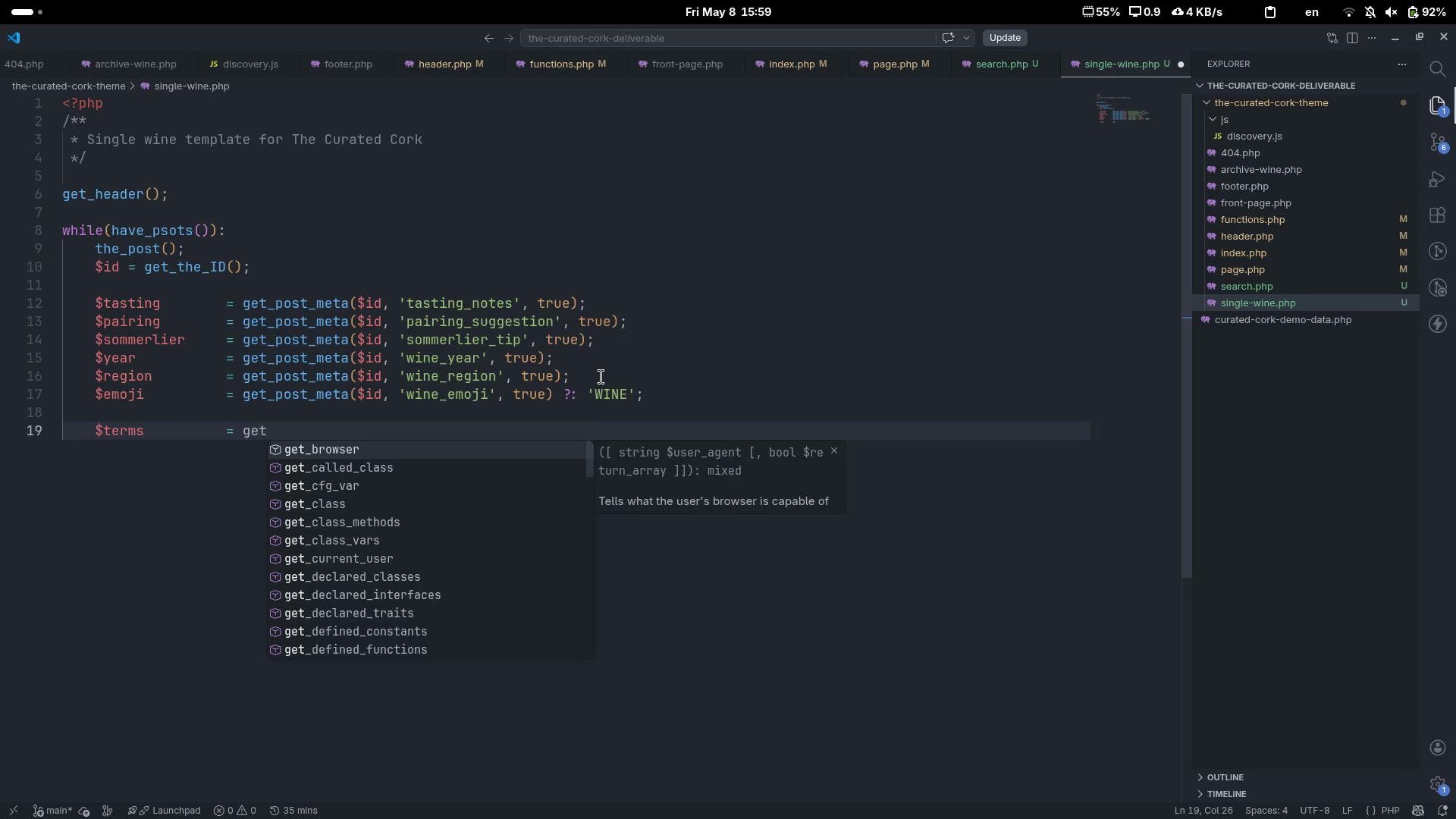 
key(Control+ArrowLeft)
 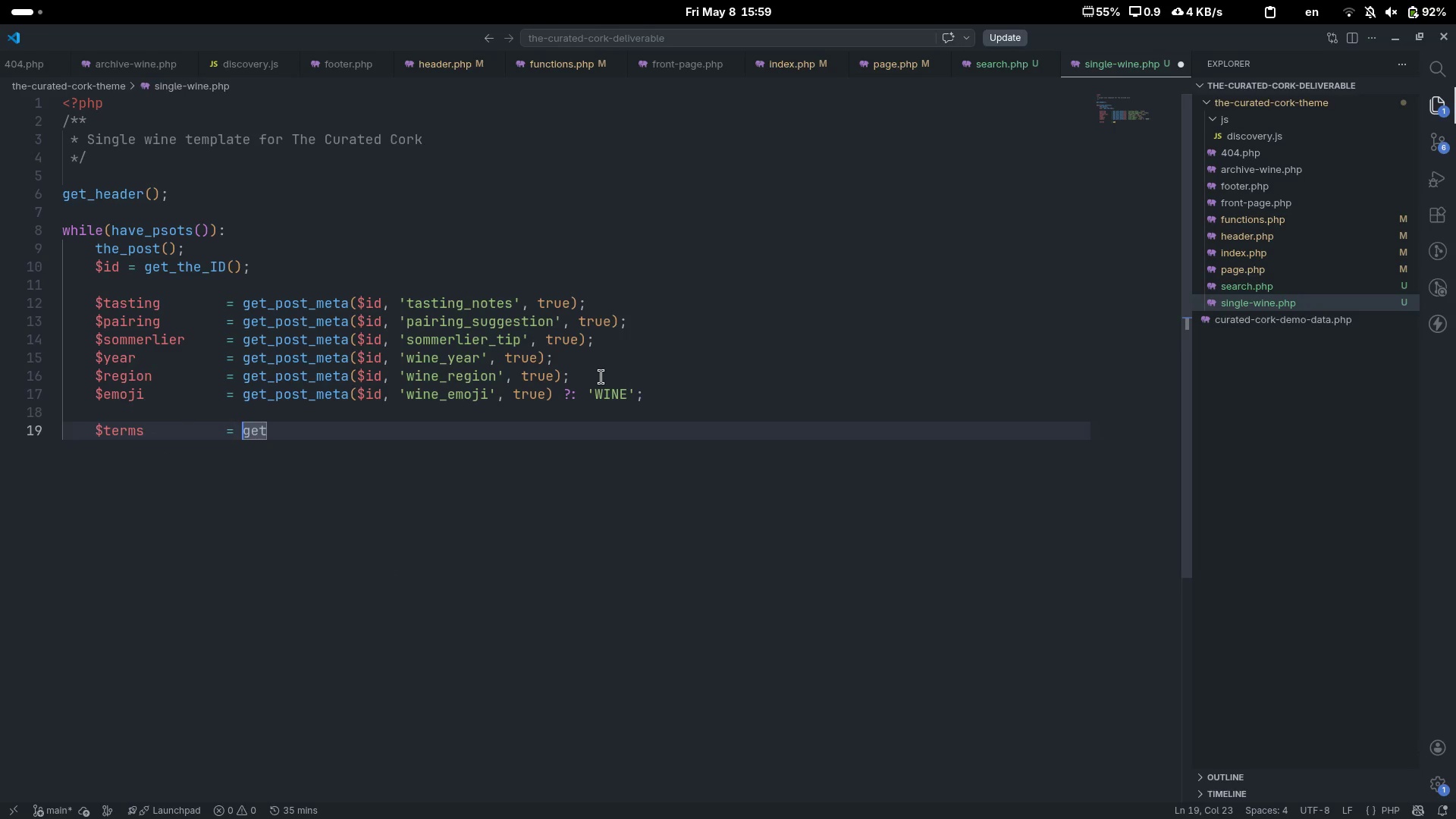 
key(ArrowLeft)
 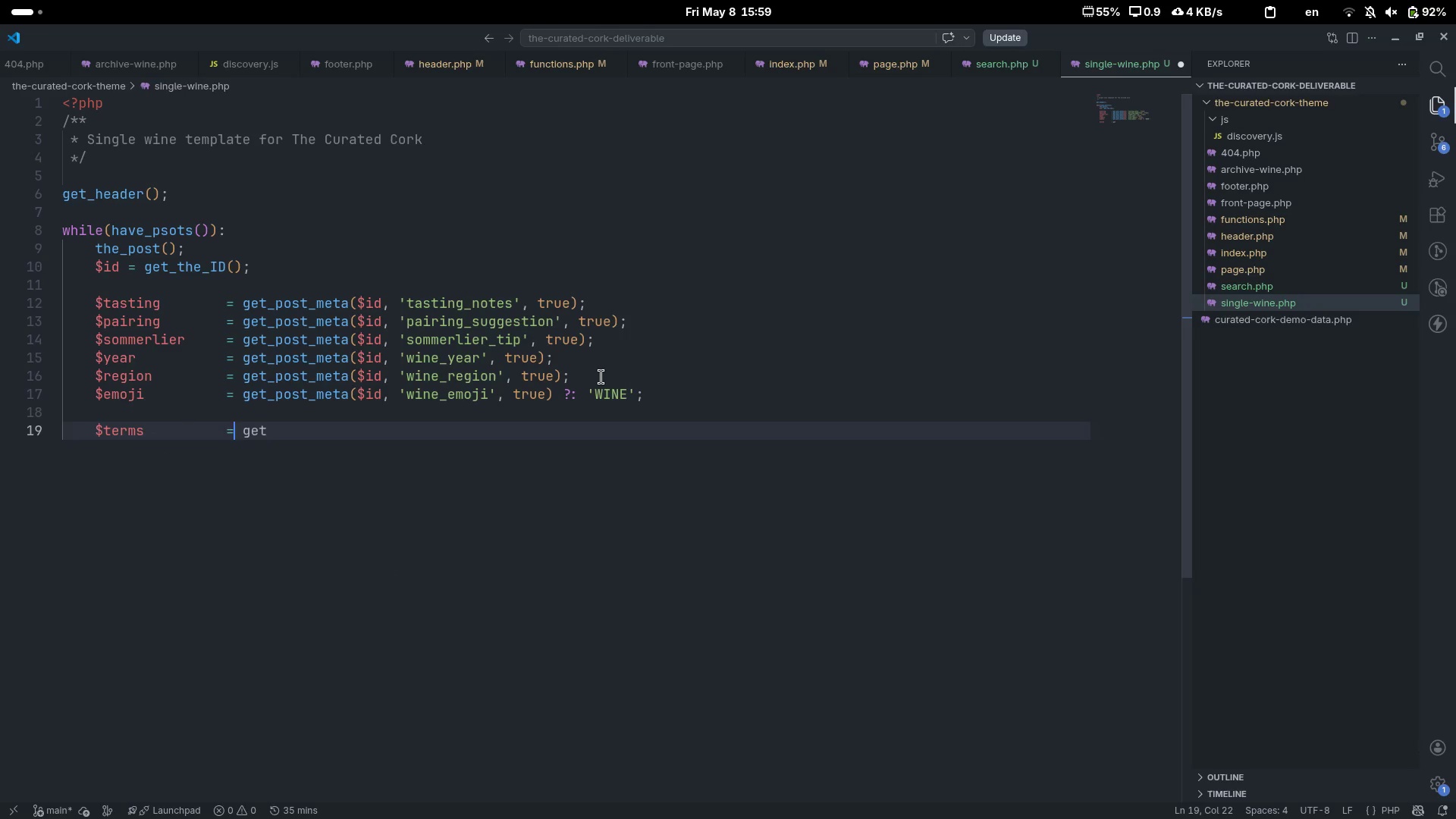 
key(ArrowLeft)
 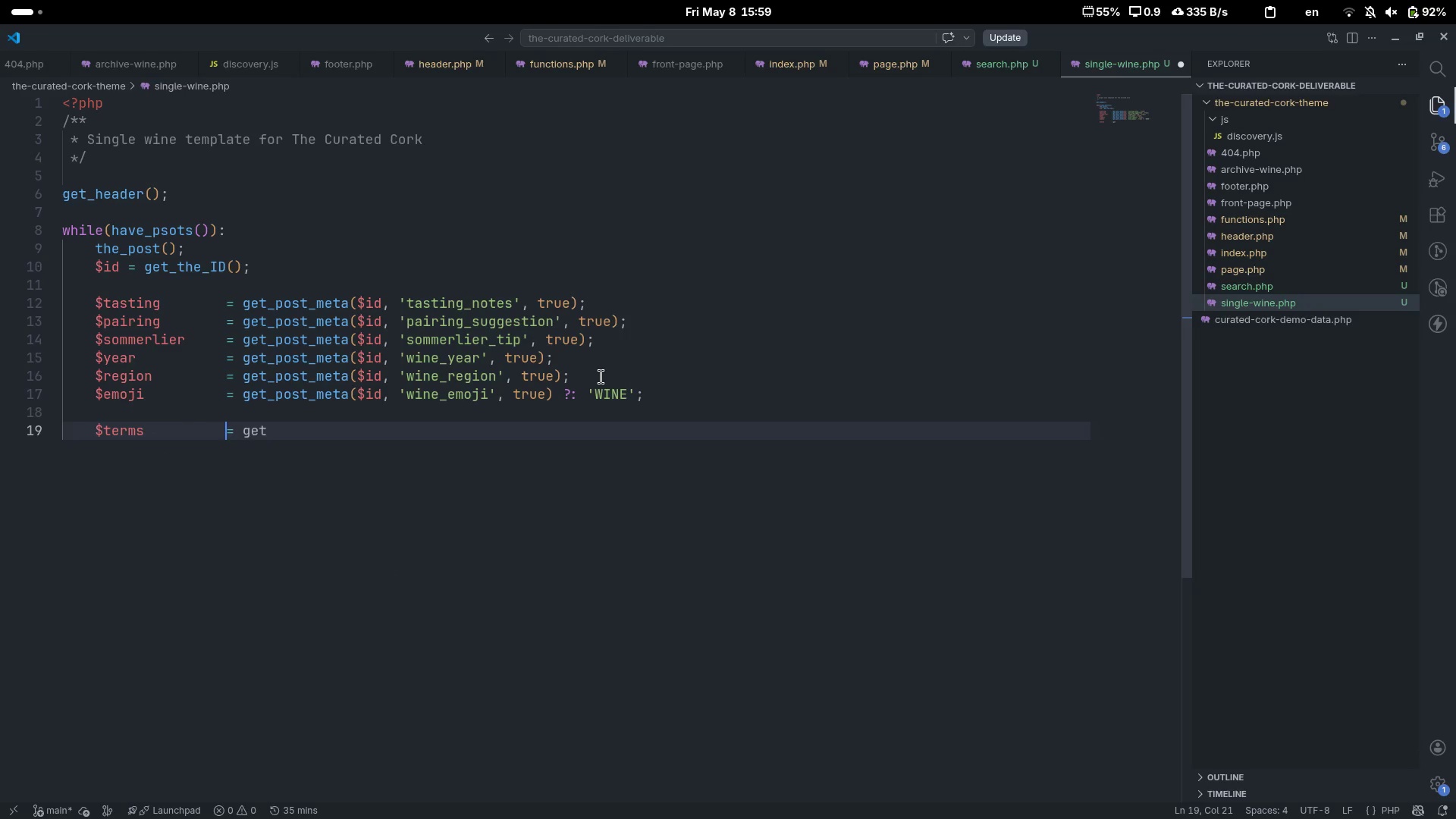 
key(Backspace)
 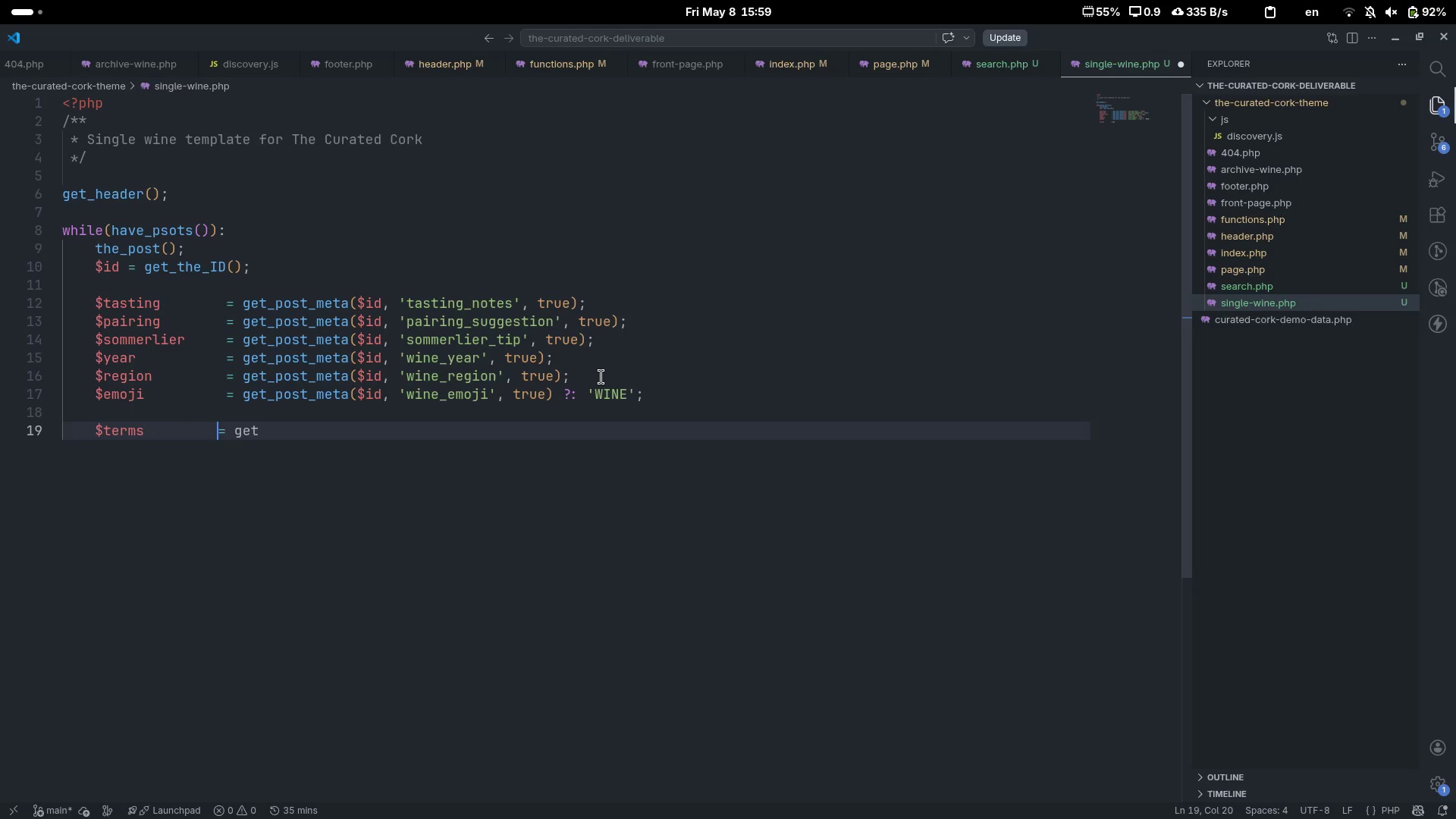 
key(Backspace)
 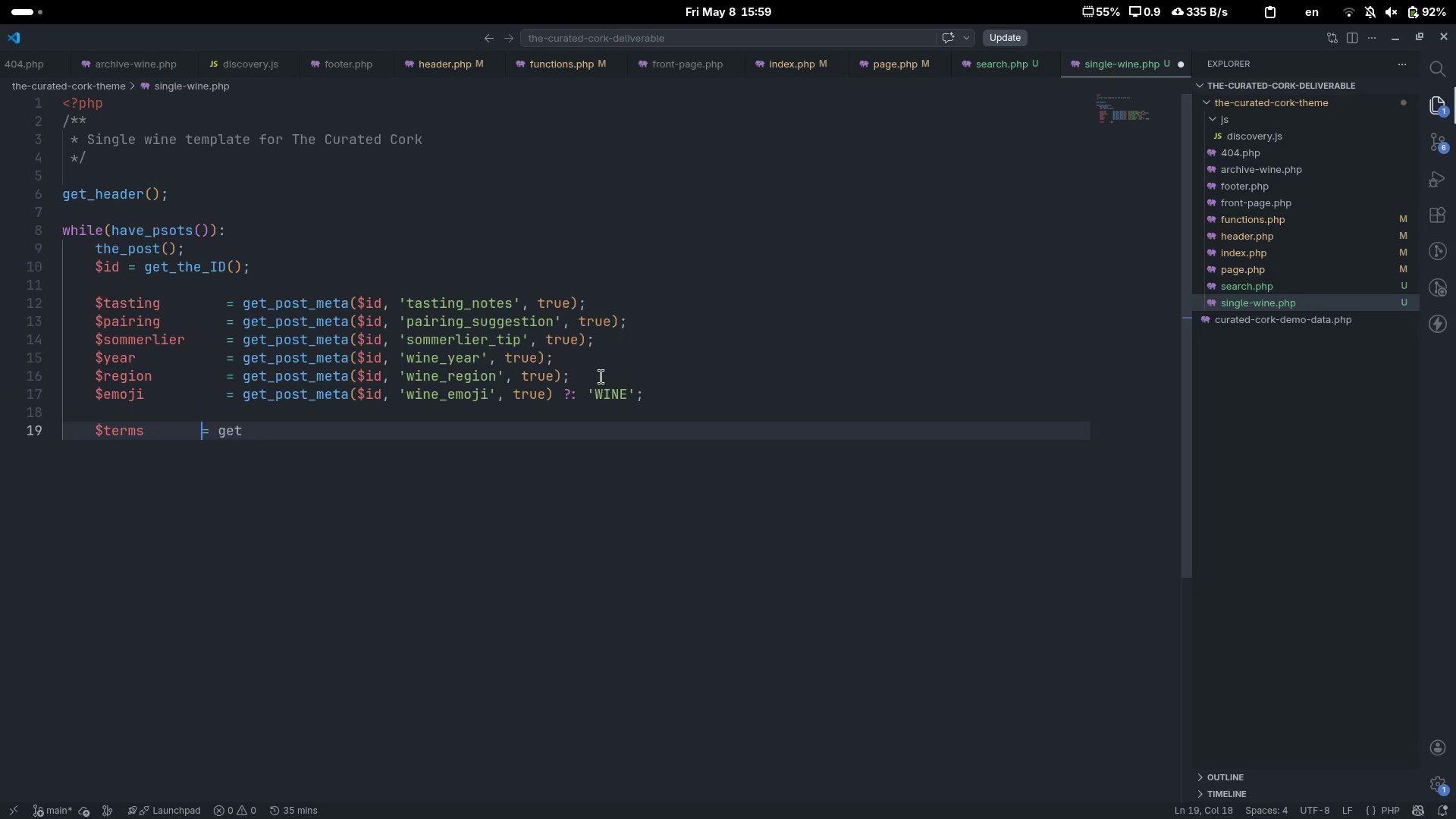 
key(Backspace)
 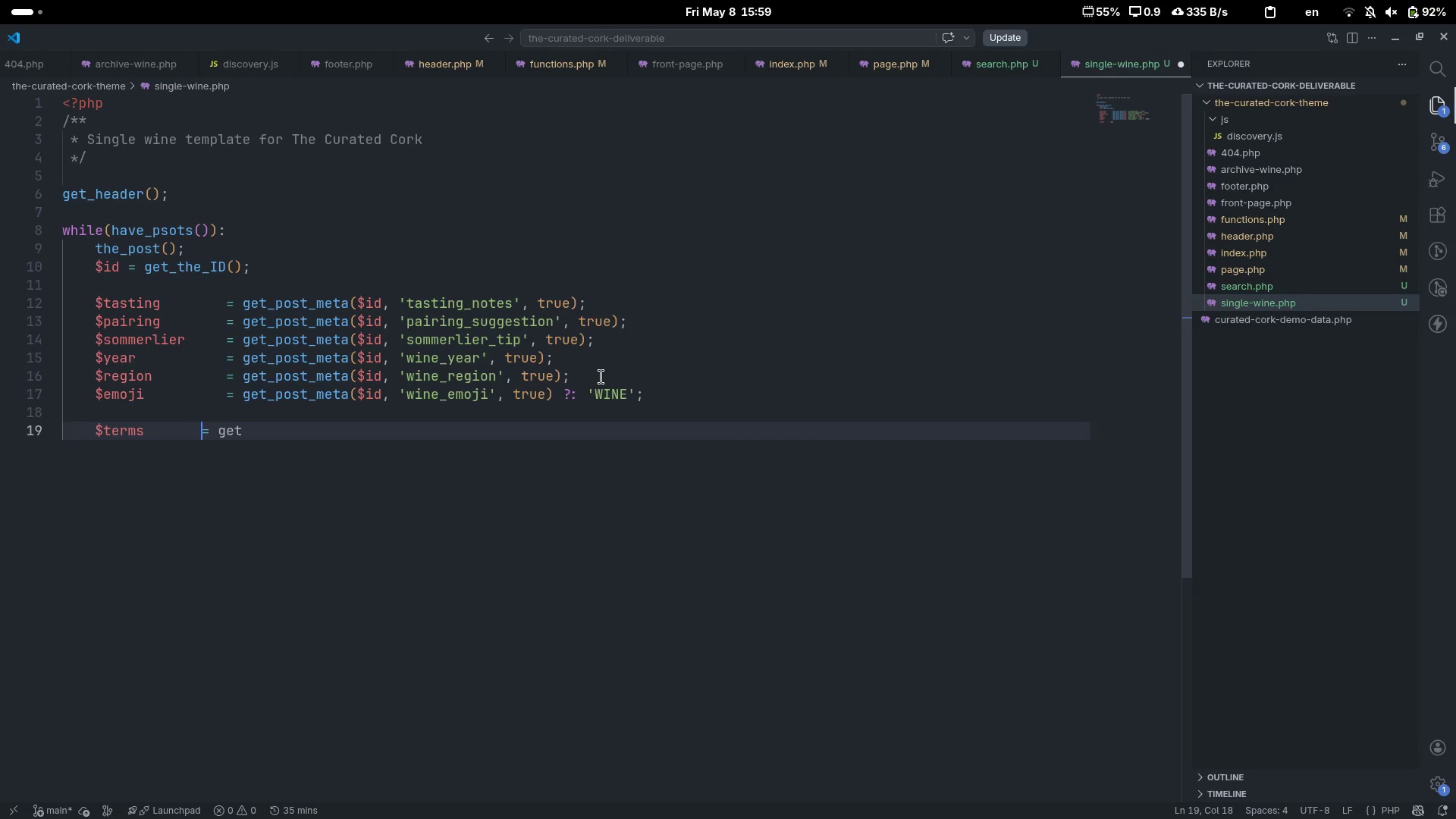 
key(Control+ControlLeft)
 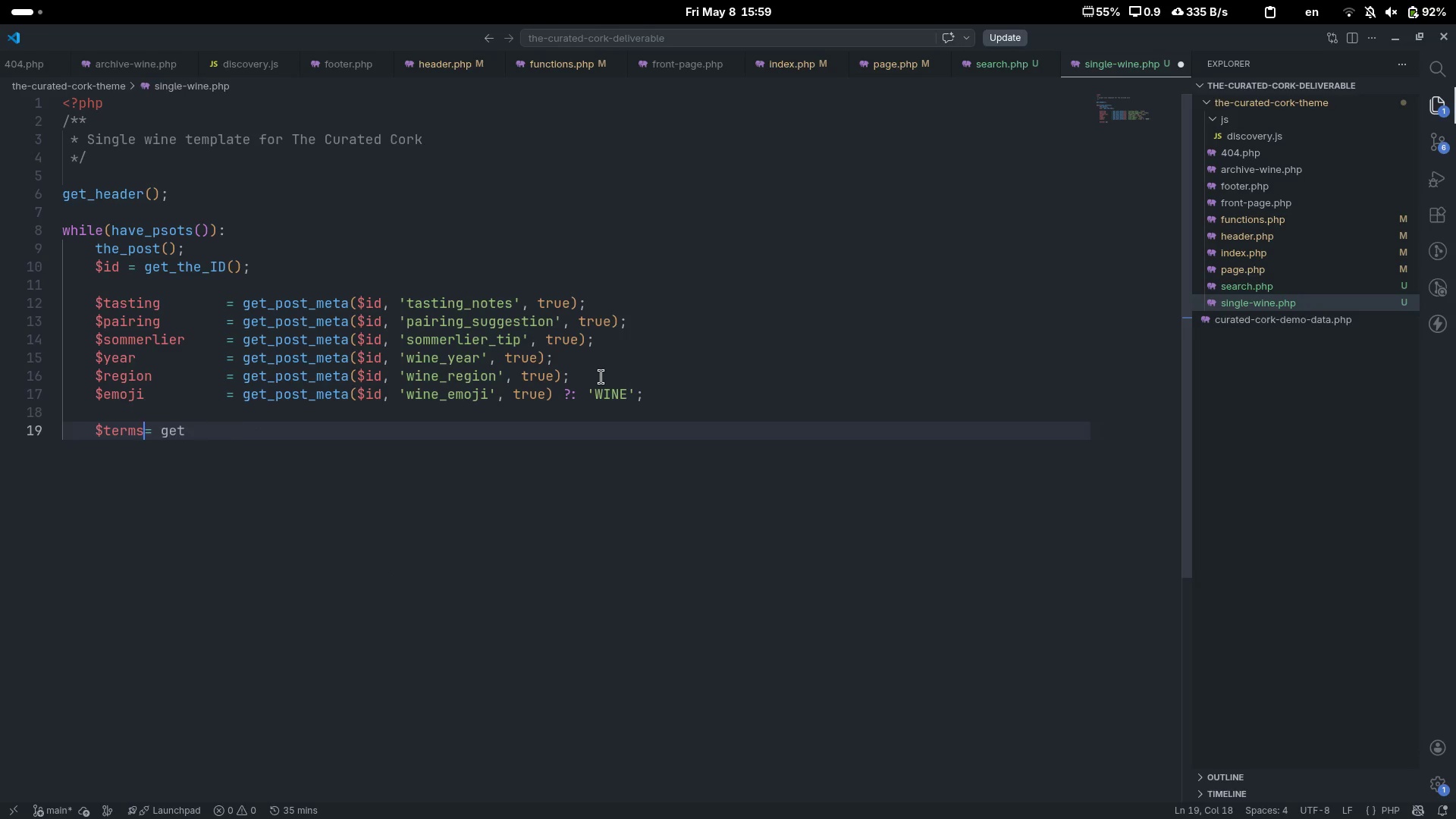 
key(Control+Backspace)
 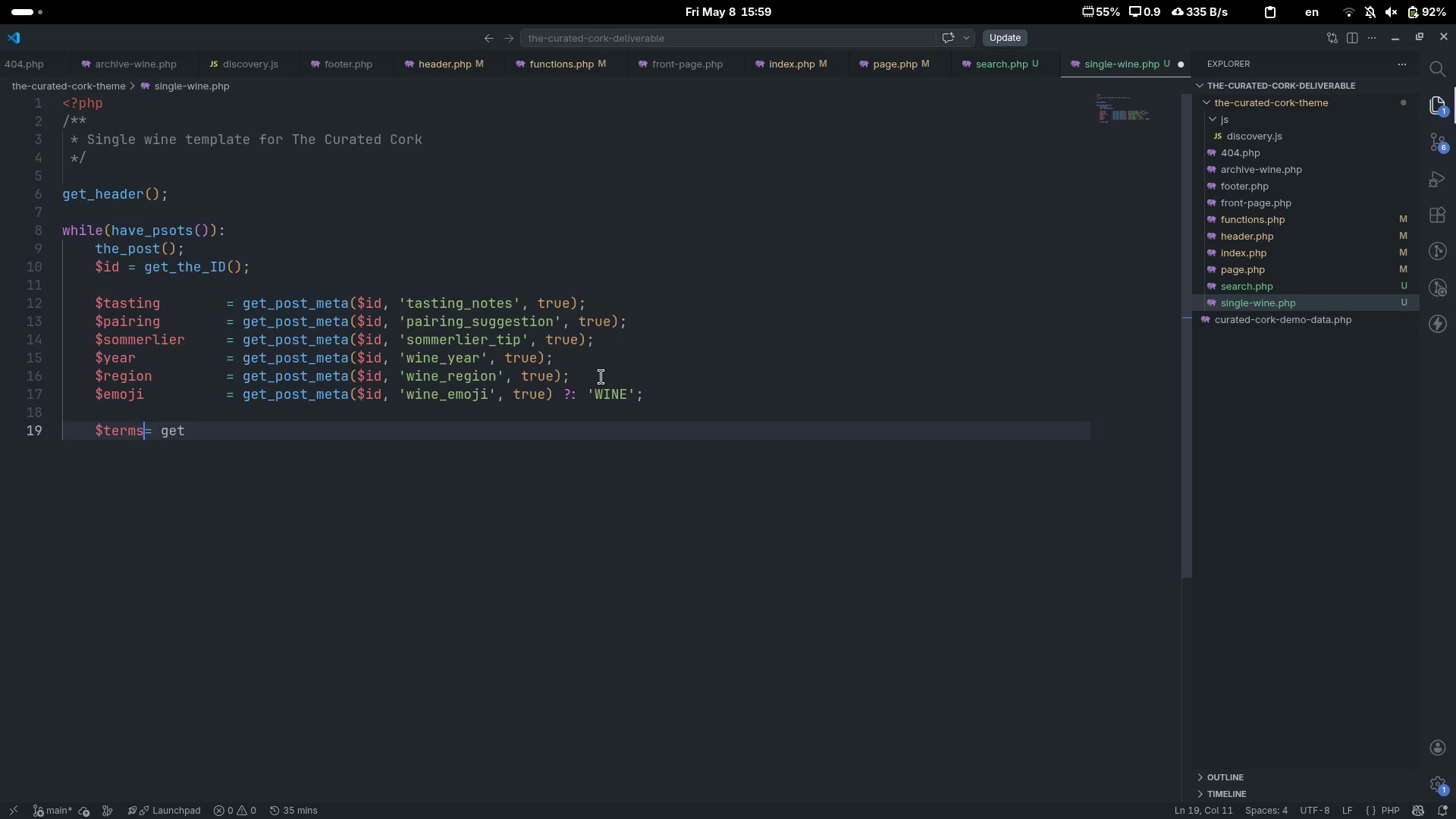 
key(Tab)
 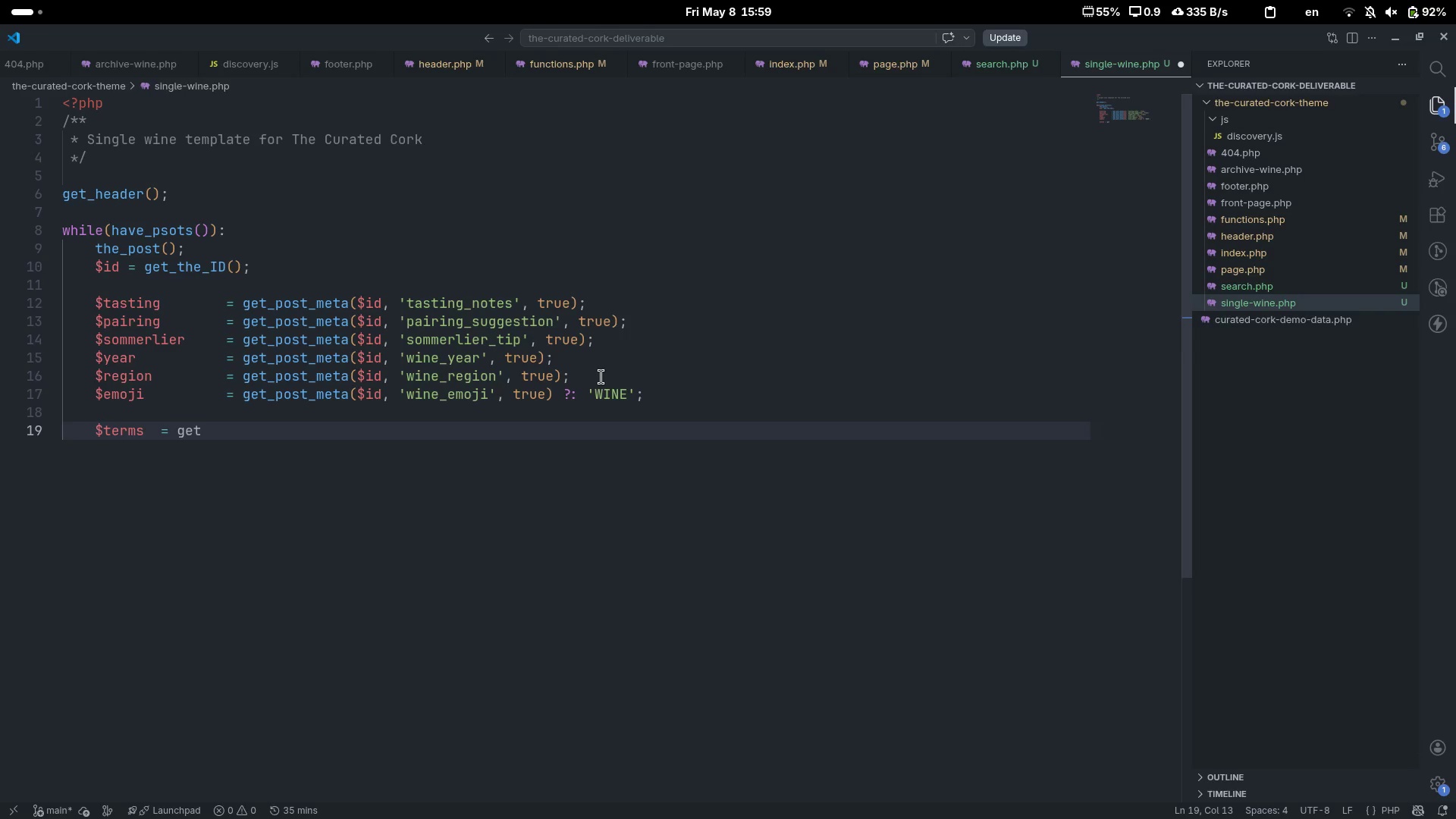 
key(Control+ArrowRight)
 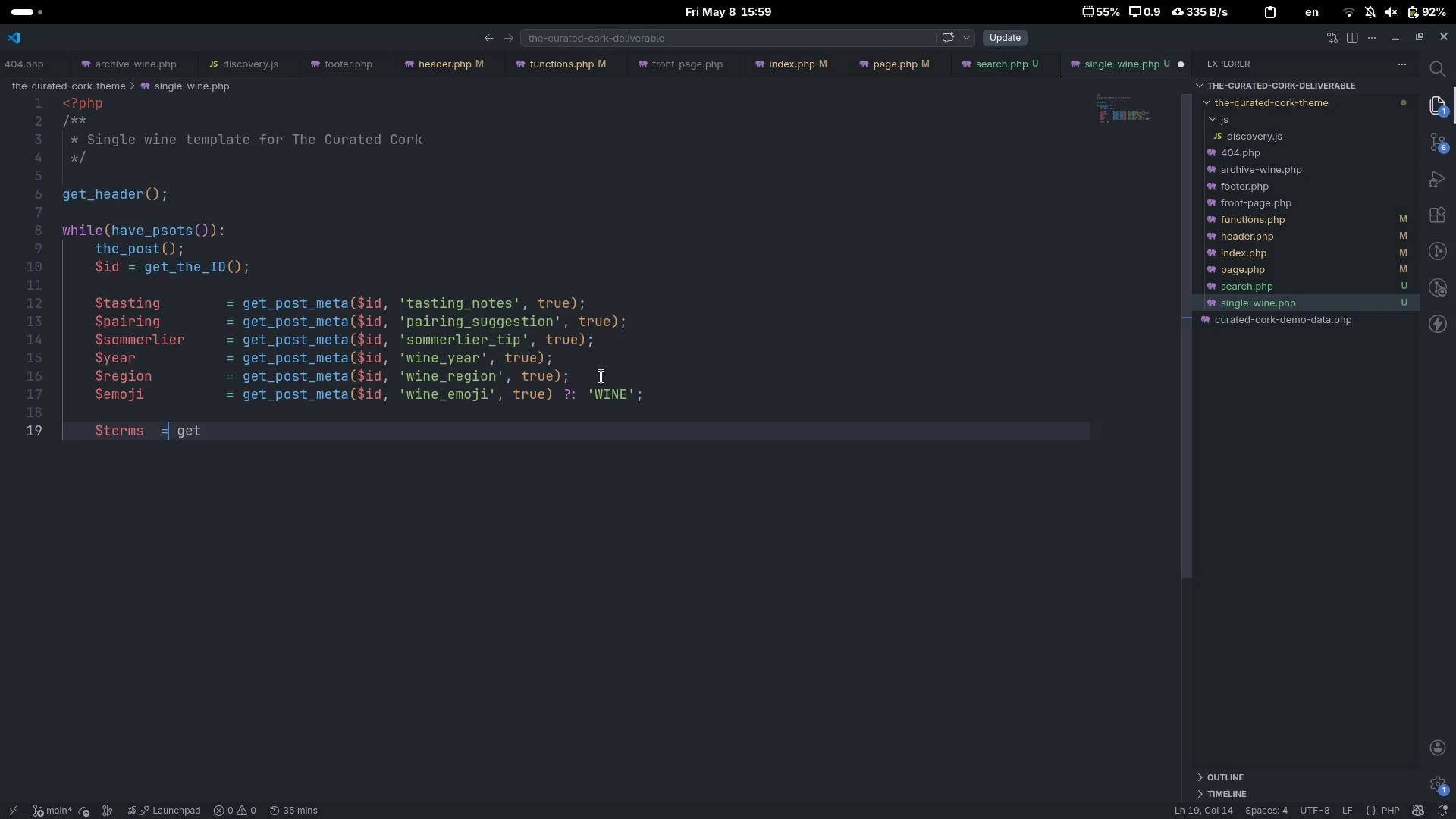 
type([End]_te)
key(Backspace)
type(he_terms($id, 'wine_mood)
 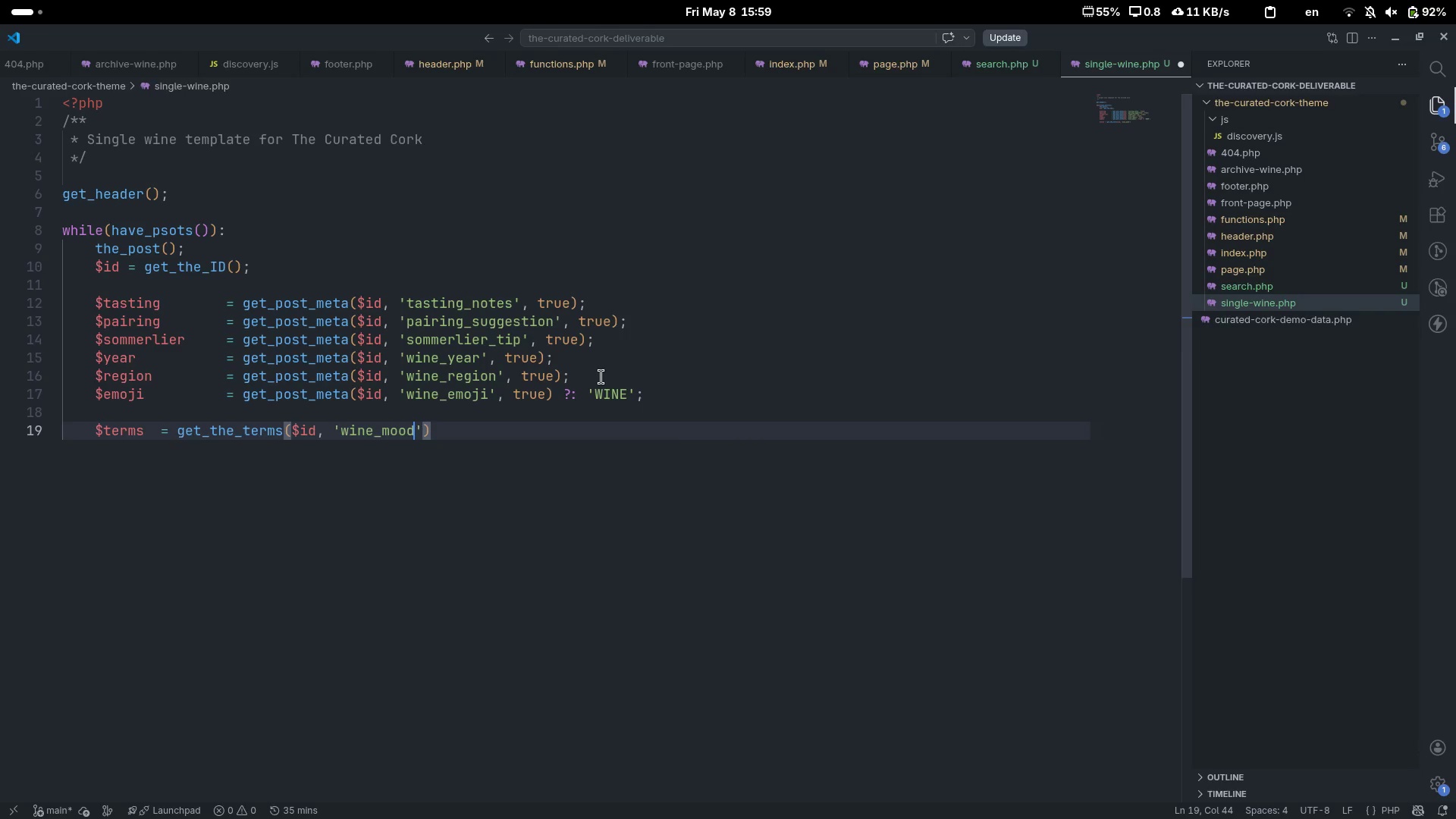 
key(Control+ControlLeft)
 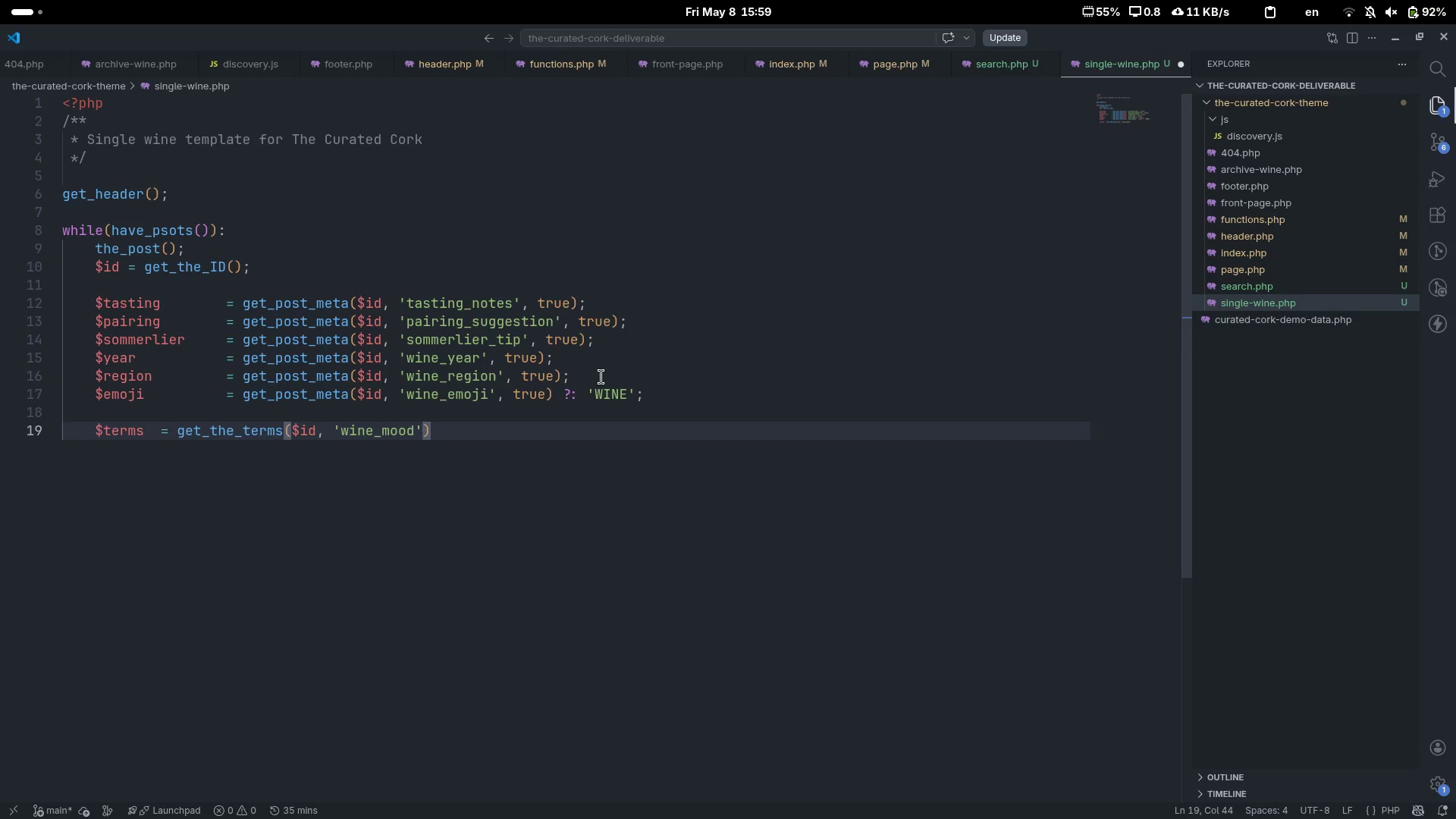 
key(Control+ControlLeft)
 